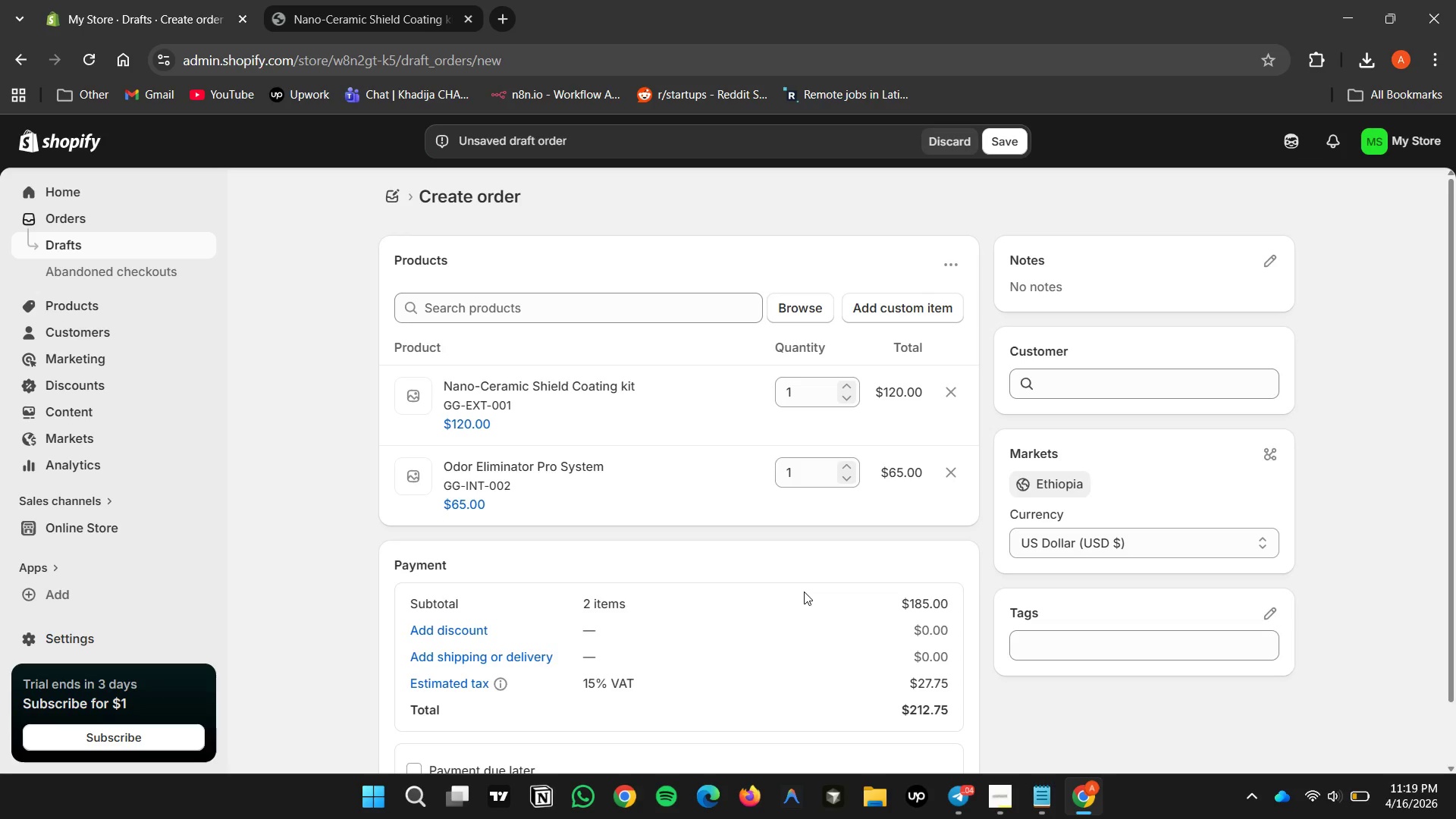 
scroll: coordinate [805, 587], scroll_direction: down, amount: 8.0
 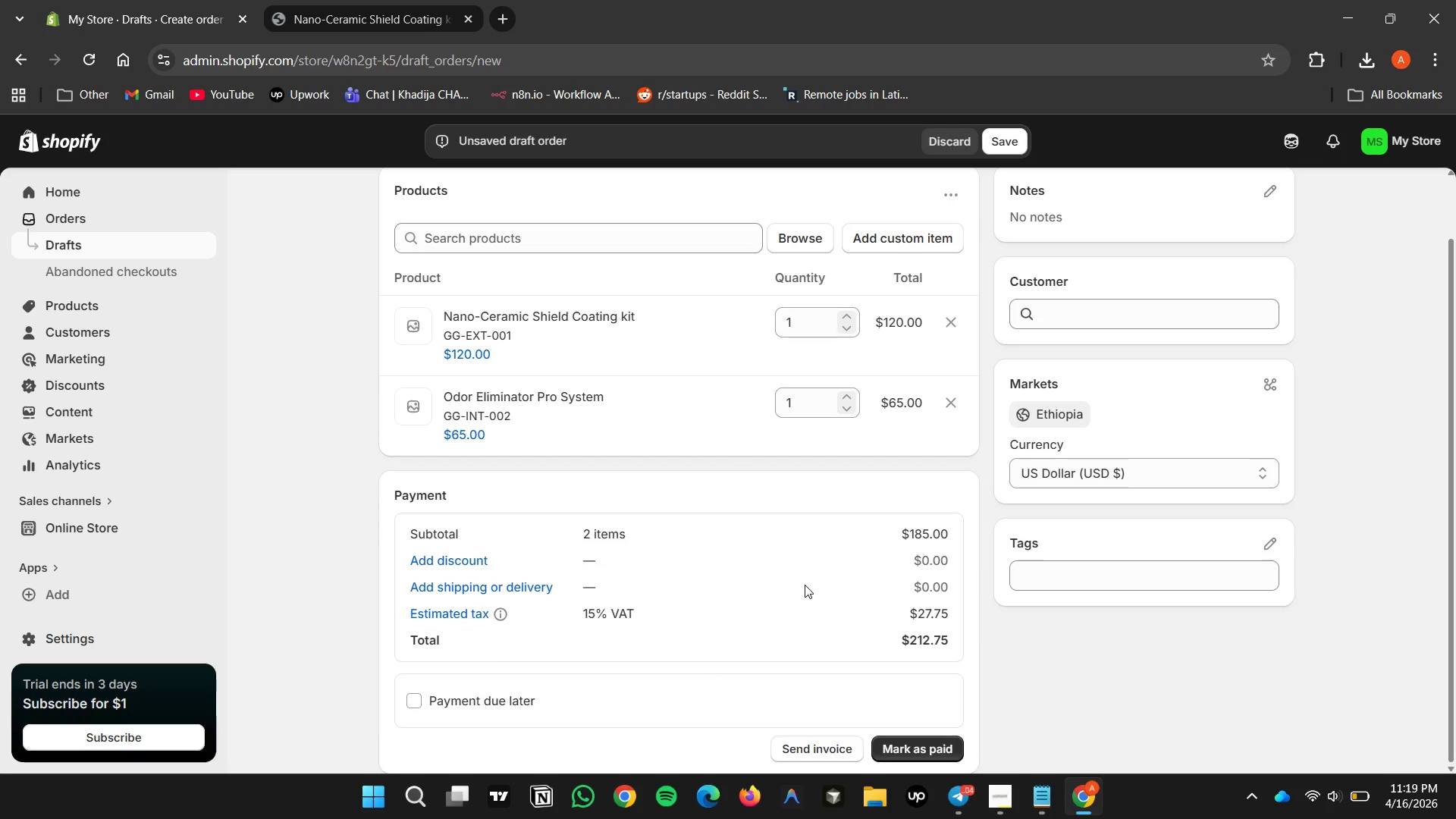 
scroll: coordinate [783, 524], scroll_direction: up, amount: 1.0
 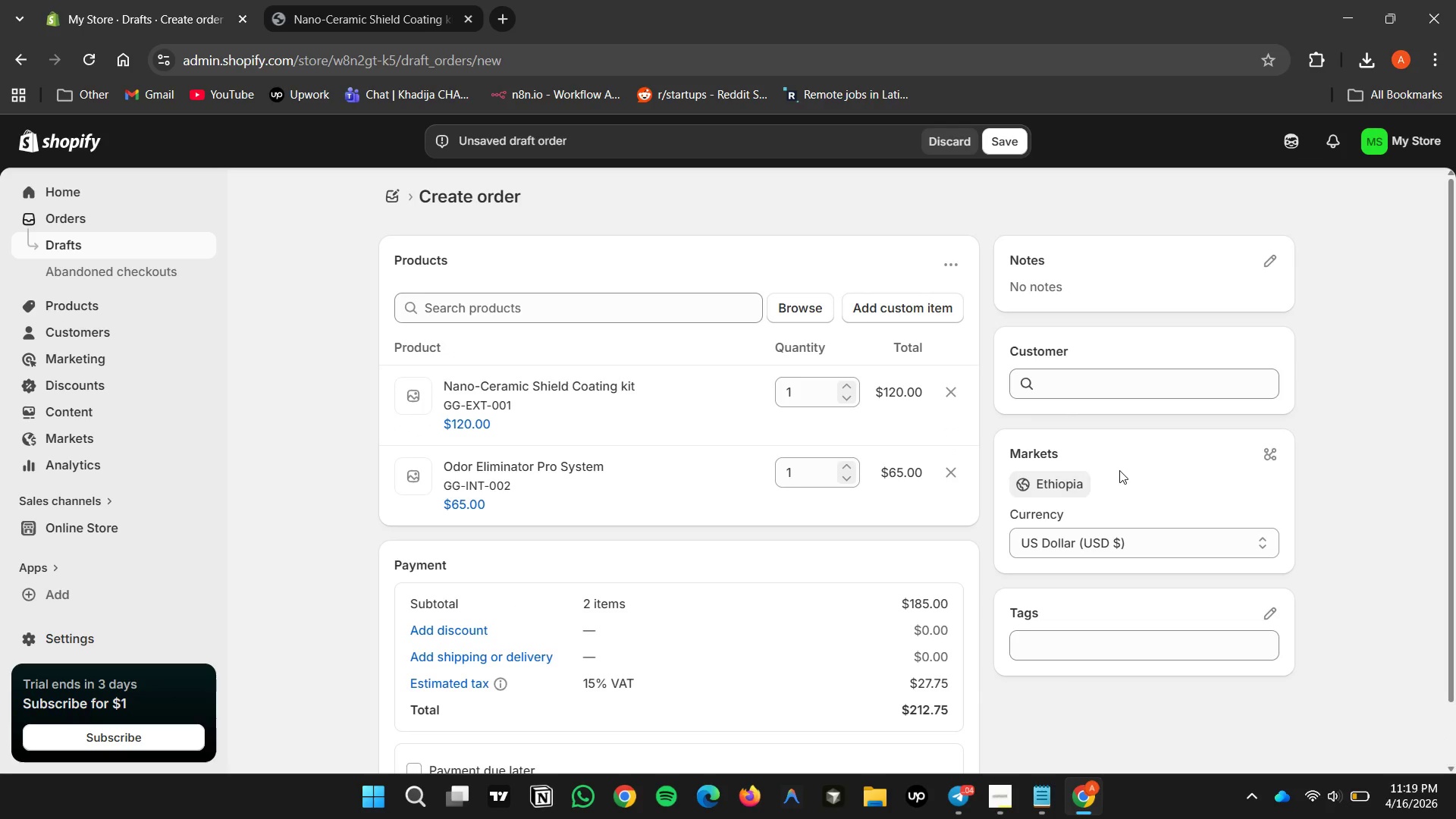 
left_click([1024, 482])
 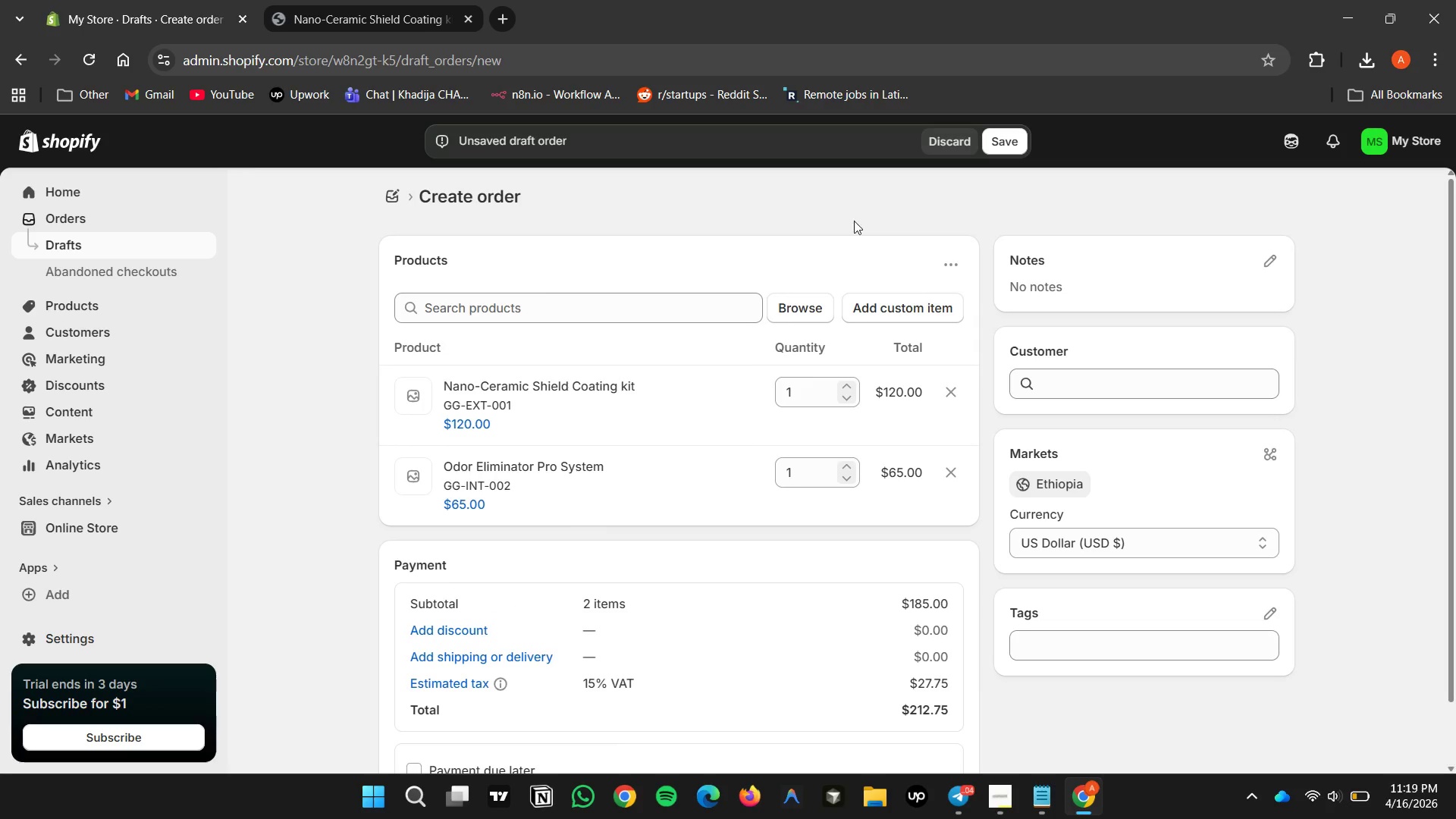 
left_click([799, 198])
 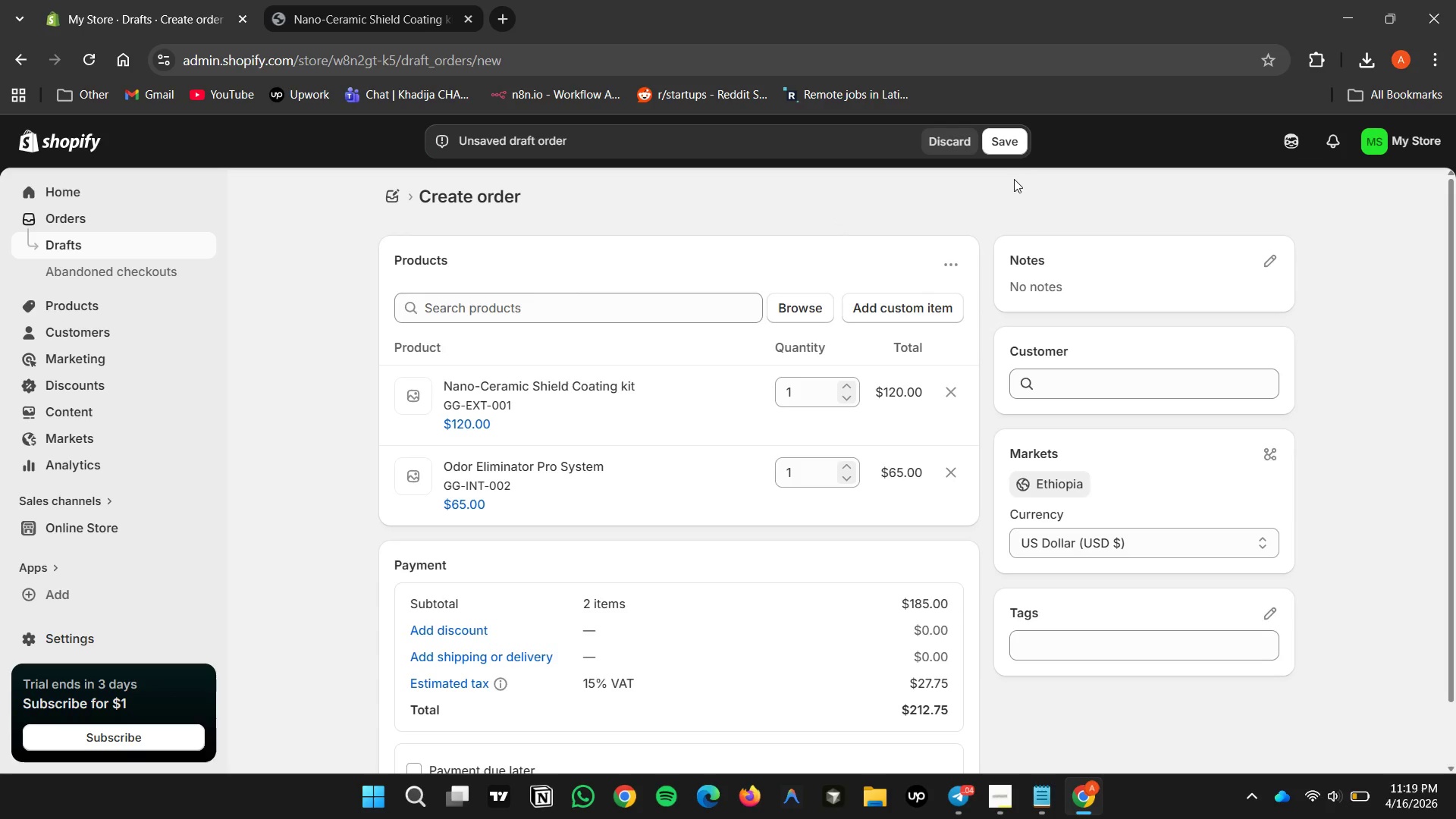 
wait(22.61)
 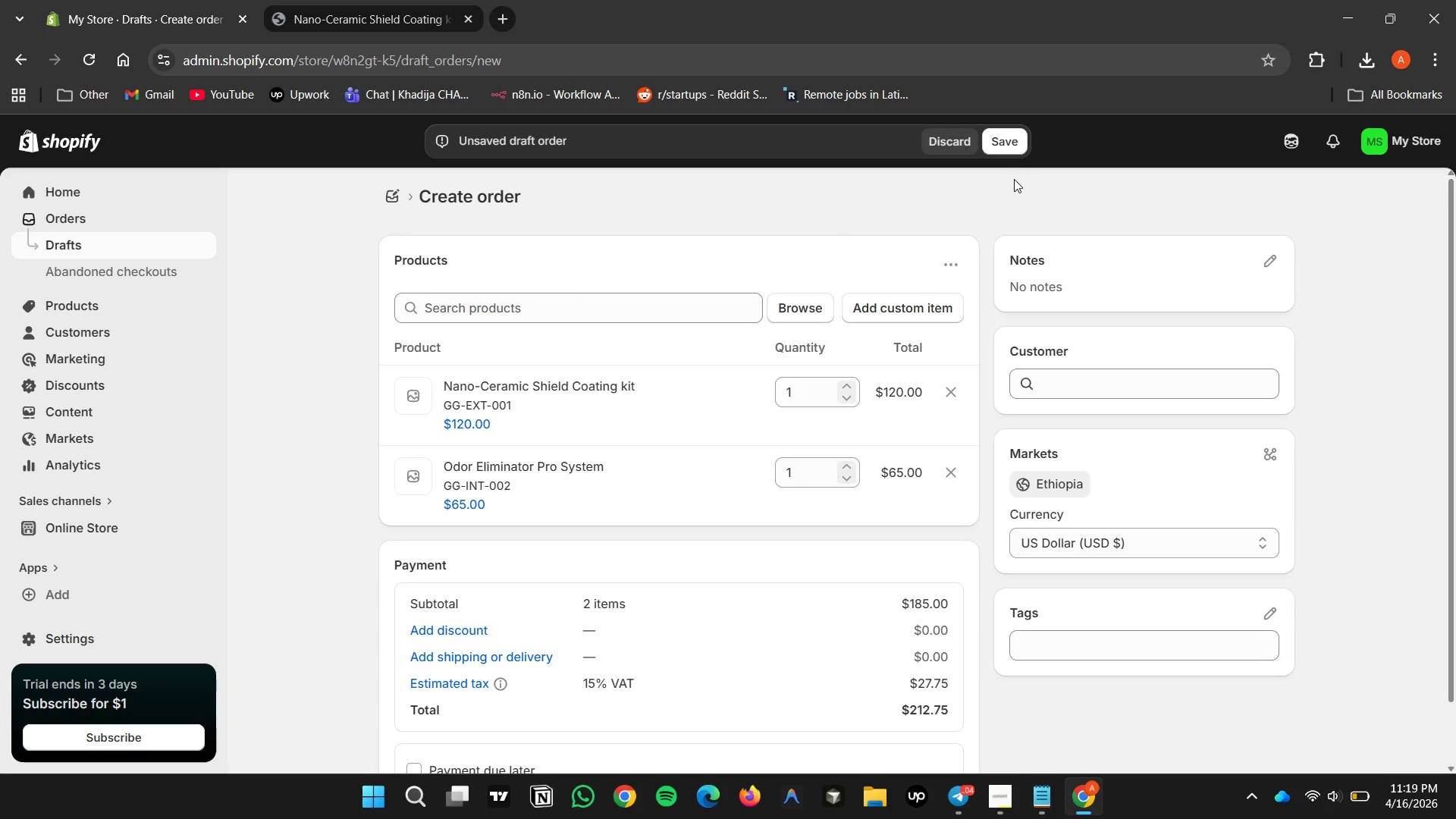 
scroll: coordinate [873, 463], scroll_direction: up, amount: 4.0
 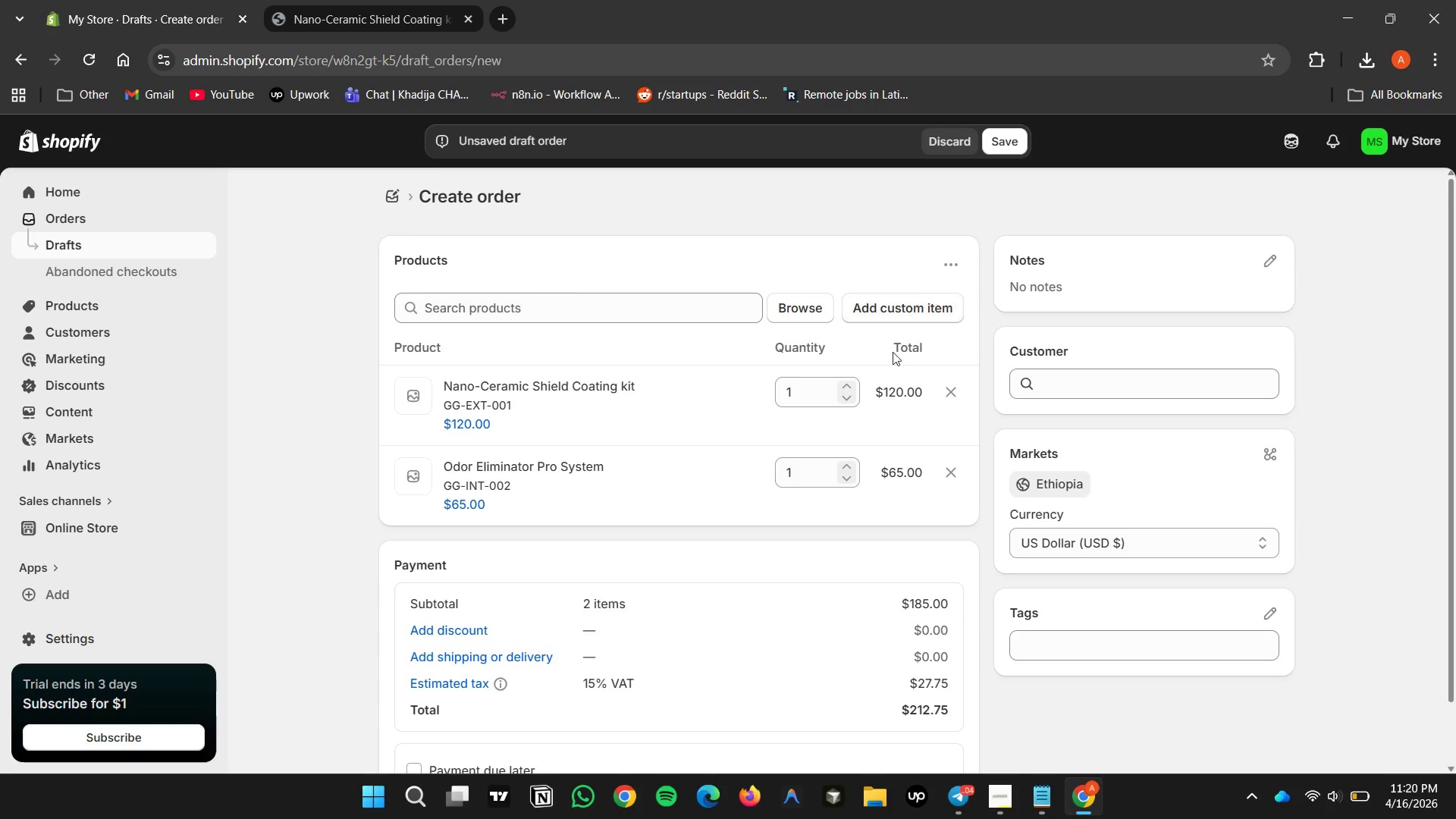 
scroll: coordinate [754, 463], scroll_direction: down, amount: 2.0
 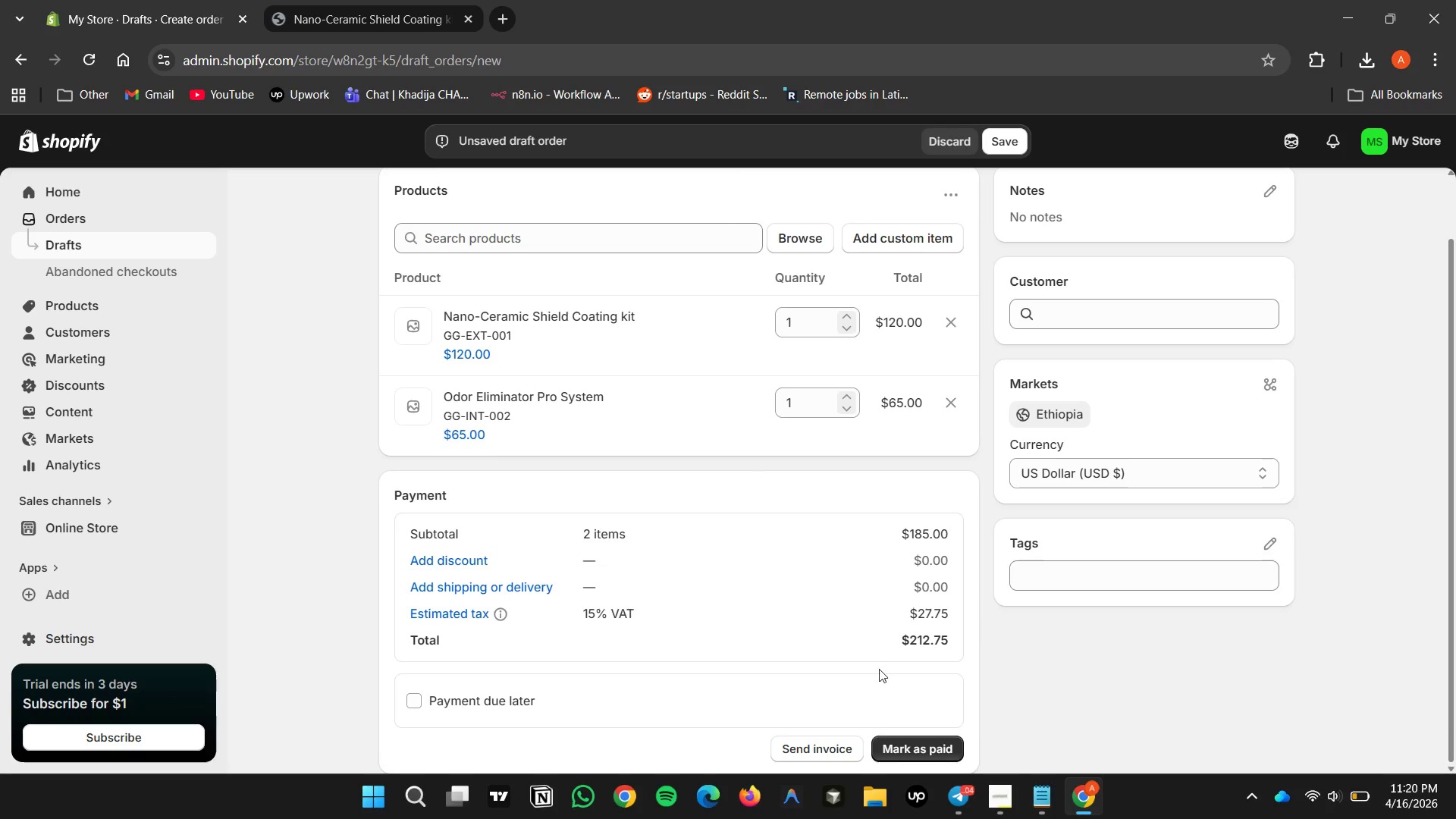 
scroll: coordinate [882, 667], scroll_direction: up, amount: 5.0
 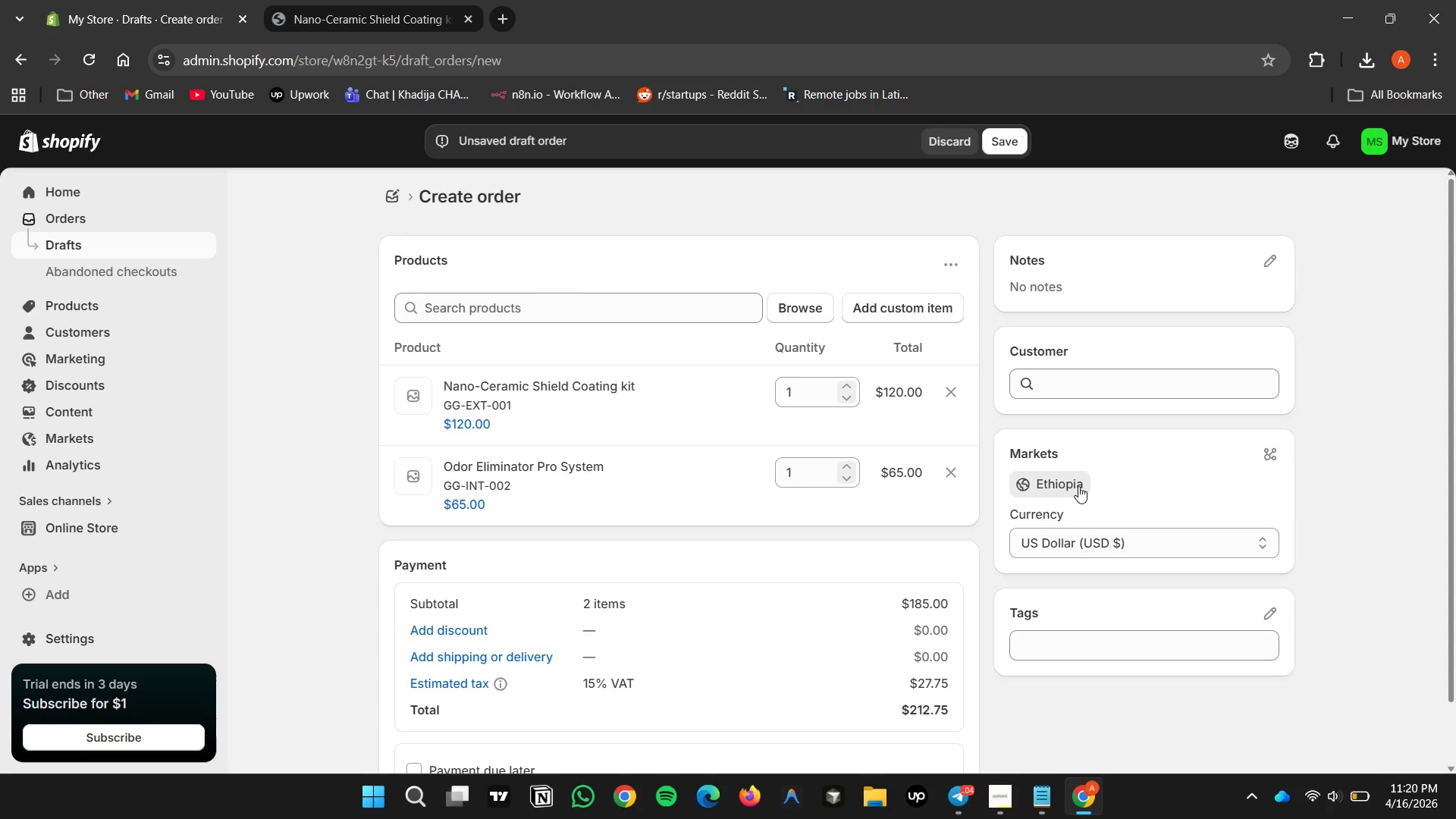 
wait(11.5)
 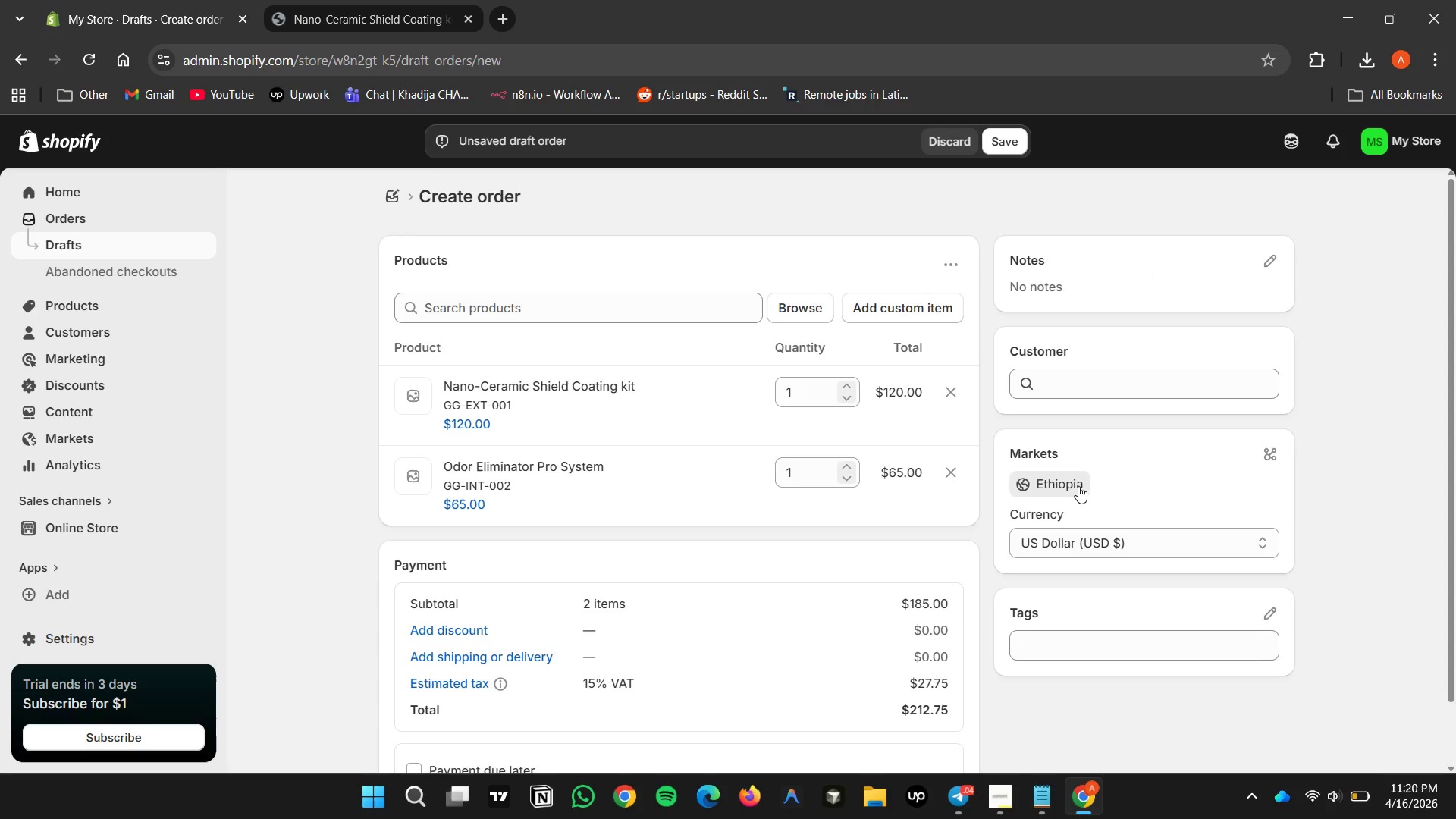 
left_click([1001, 141])
 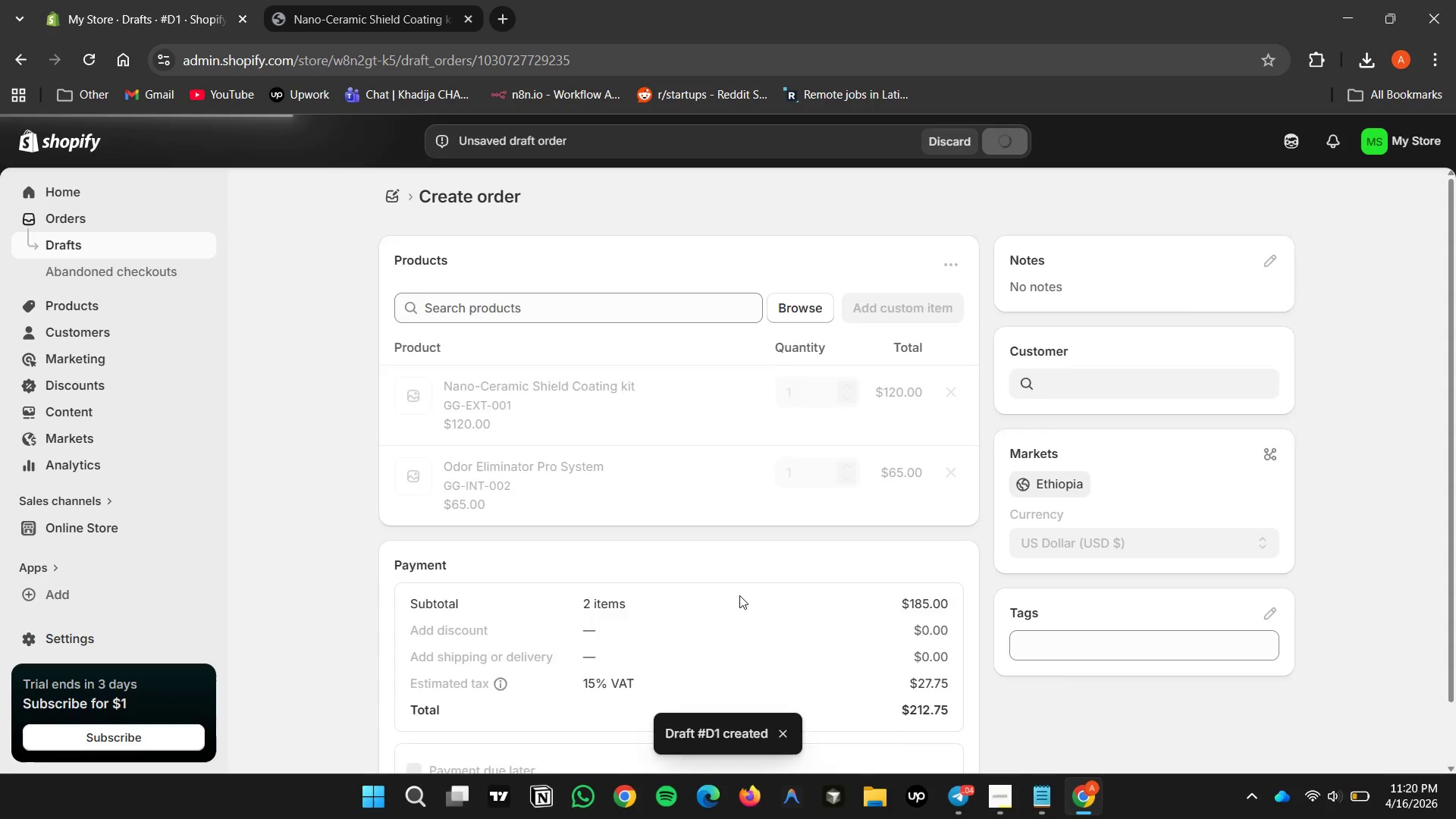 
wait(6.45)
 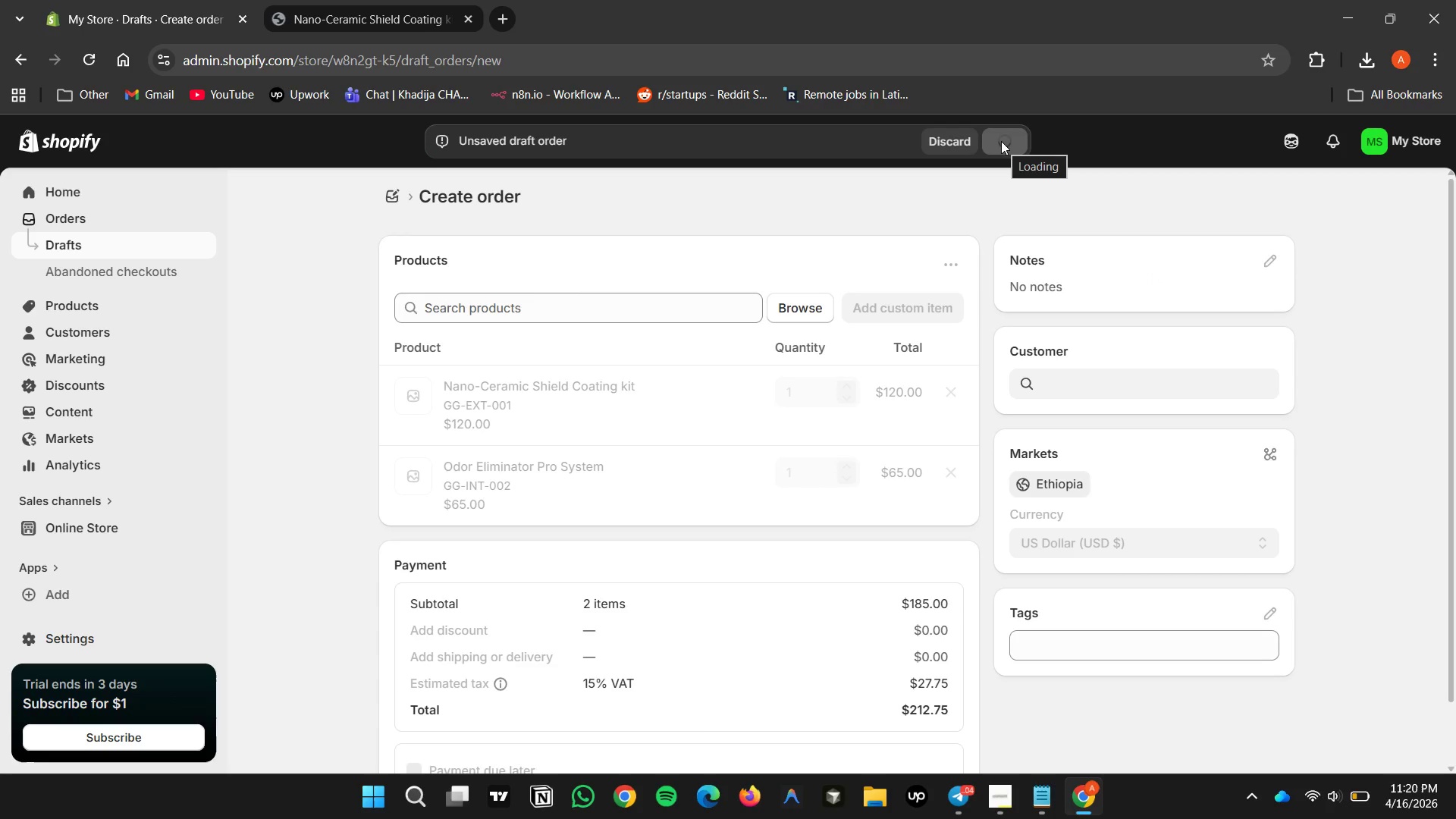 
right_click([739, 595])
 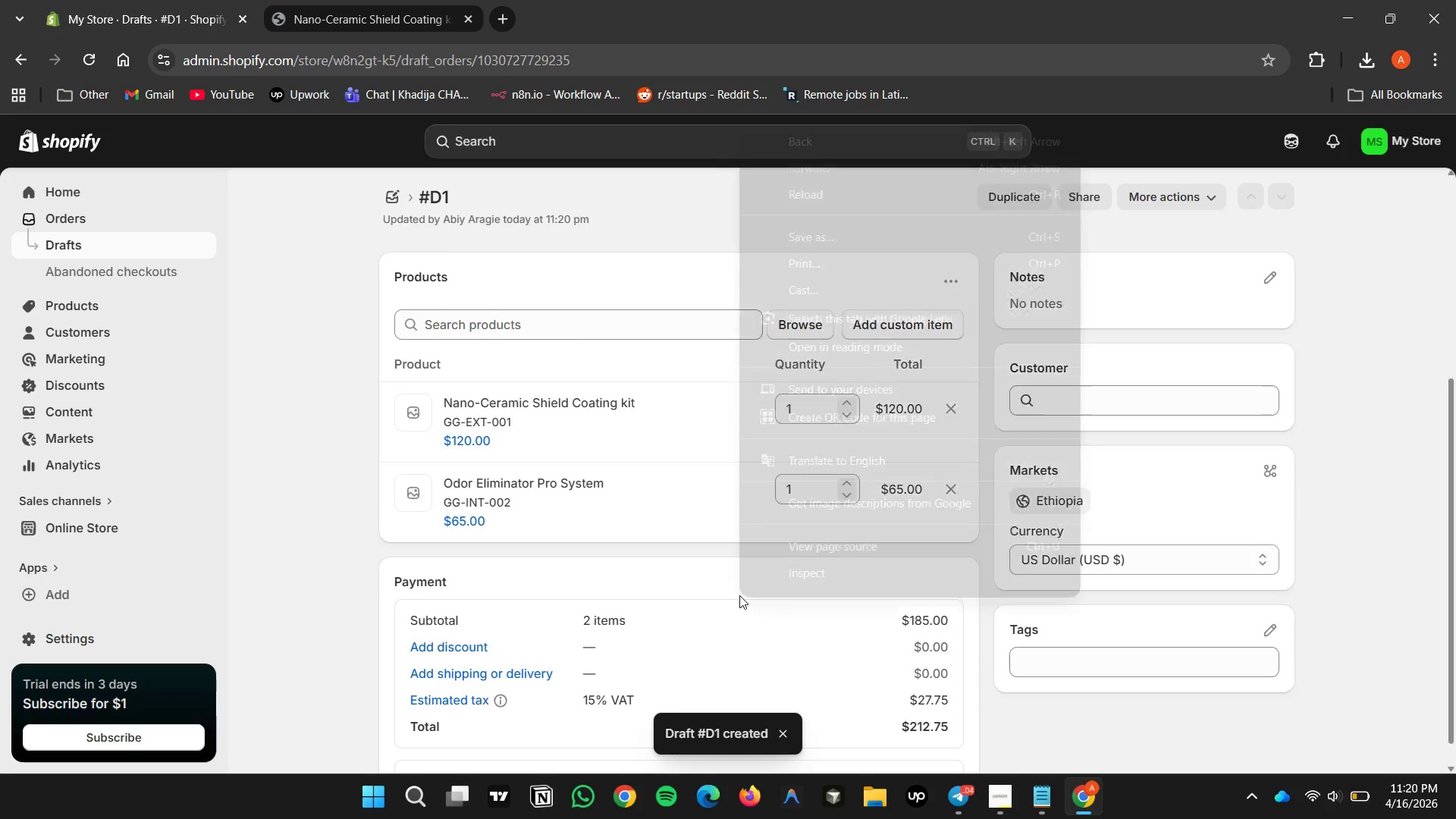 
scroll: coordinate [739, 595], scroll_direction: down, amount: 4.0
 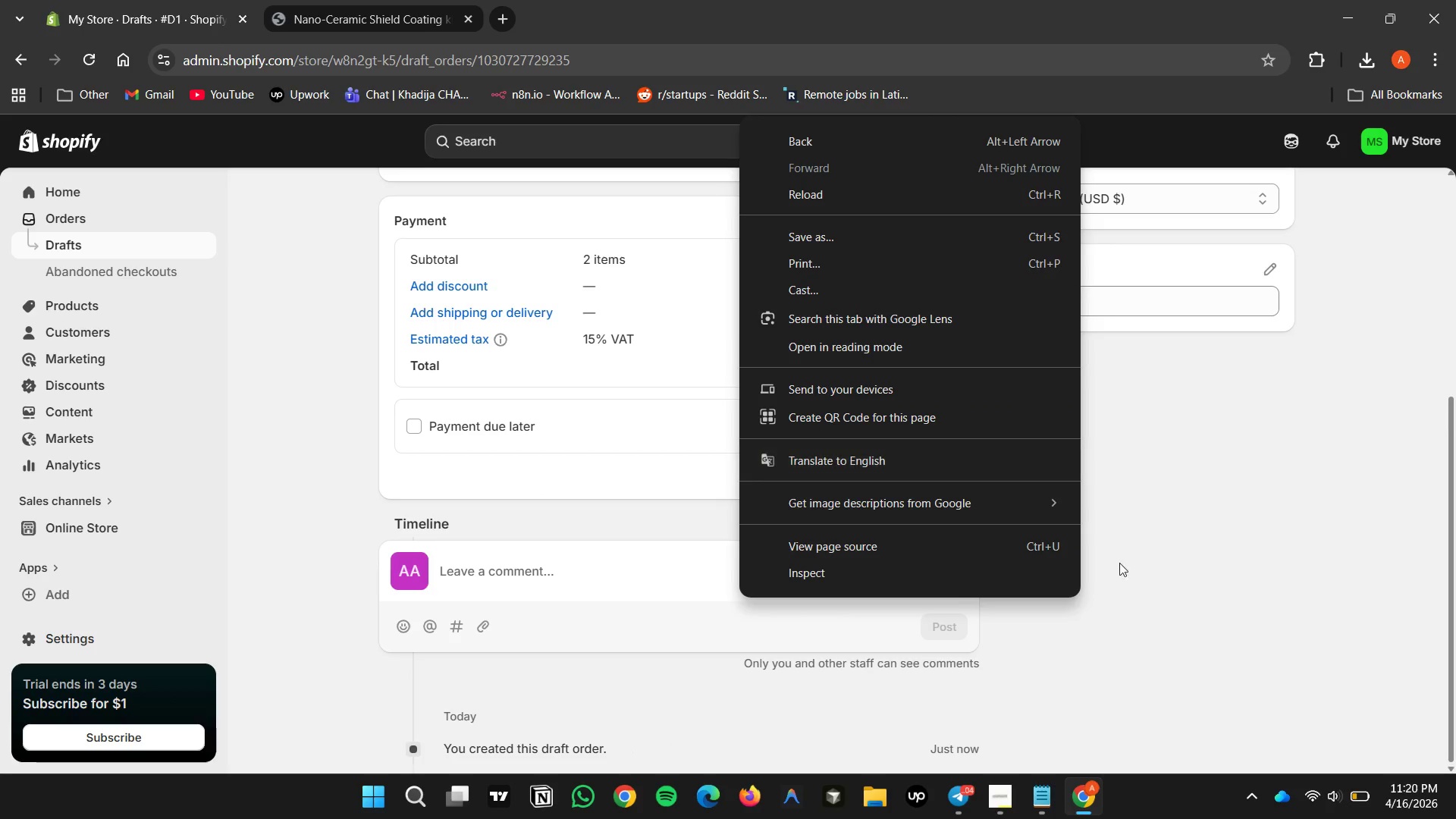 
left_click([1166, 554])
 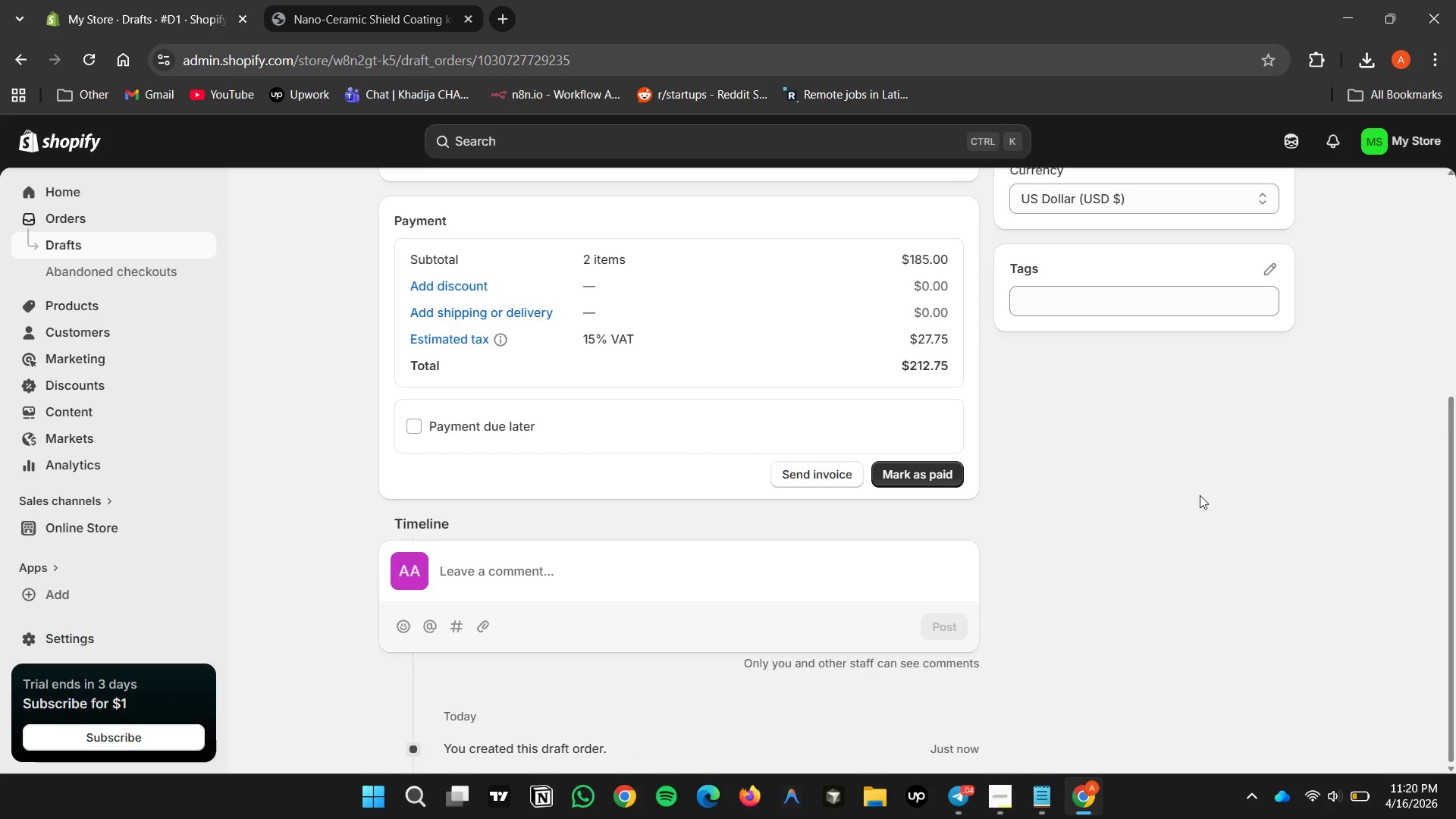 
wait(15.78)
 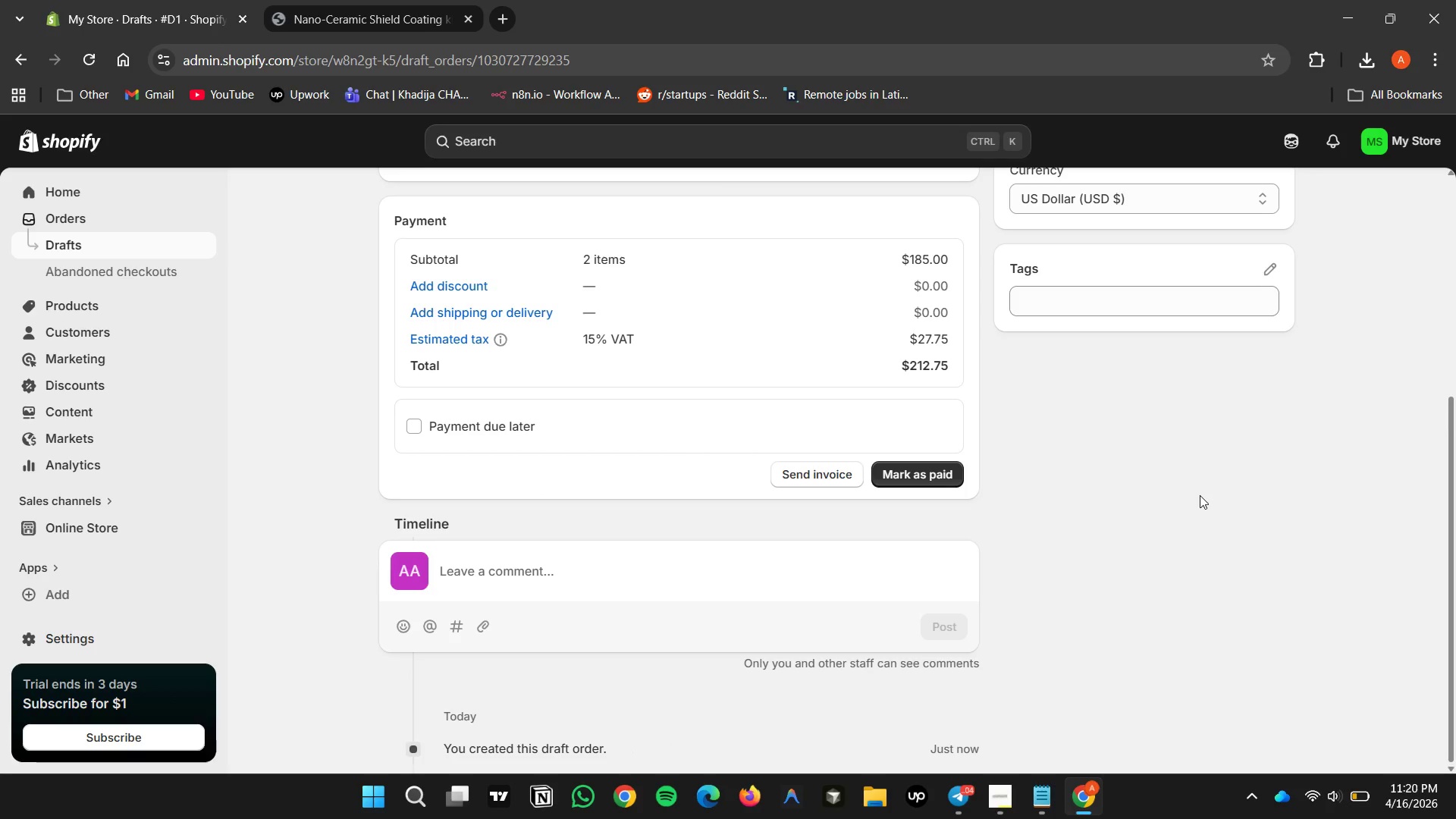 
scroll: coordinate [1143, 526], scroll_direction: up, amount: 4.0
 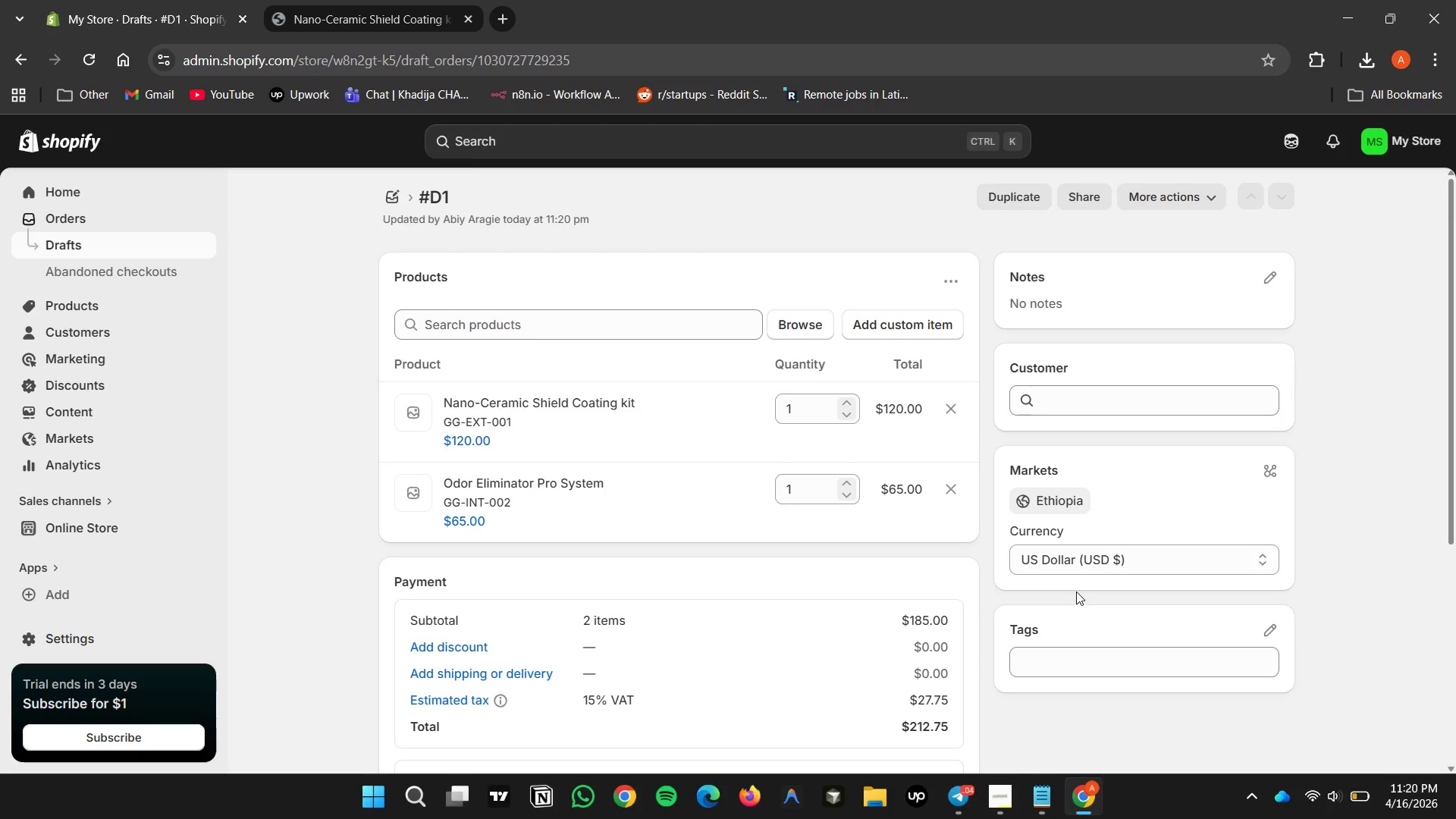 
scroll: coordinate [1076, 592], scroll_direction: down, amount: 2.0
 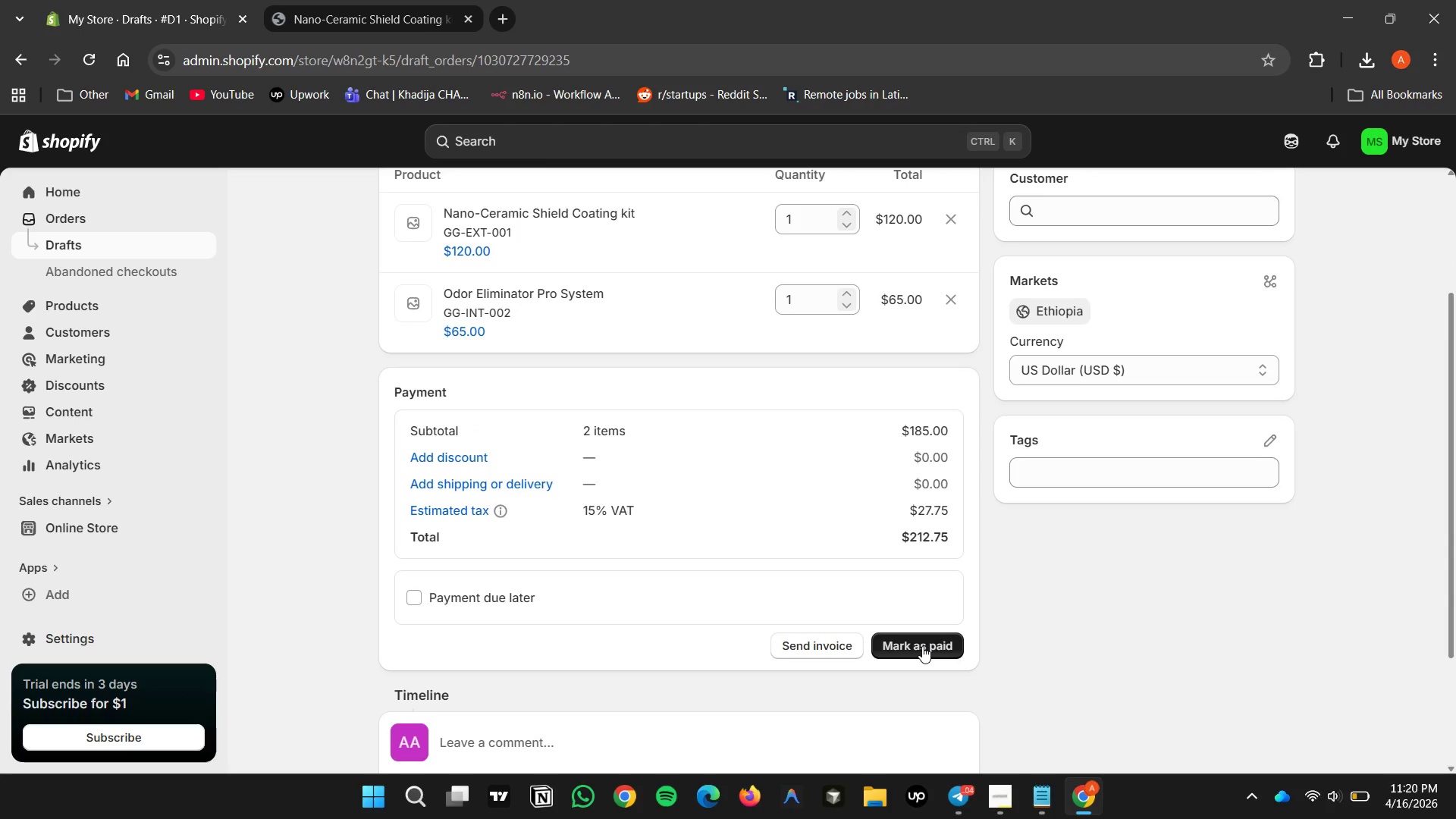 
left_click([922, 646])
 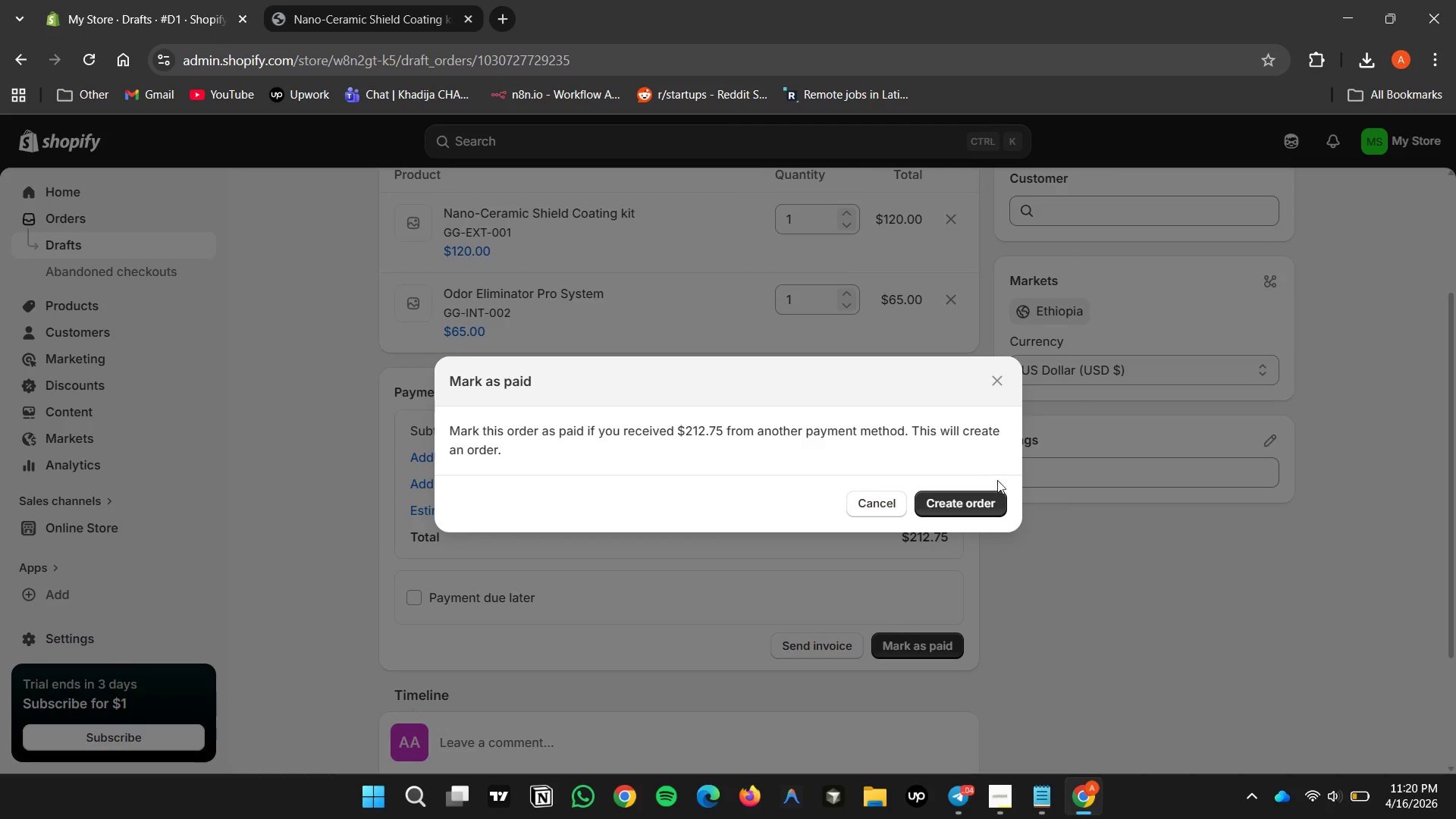 
left_click([971, 507])
 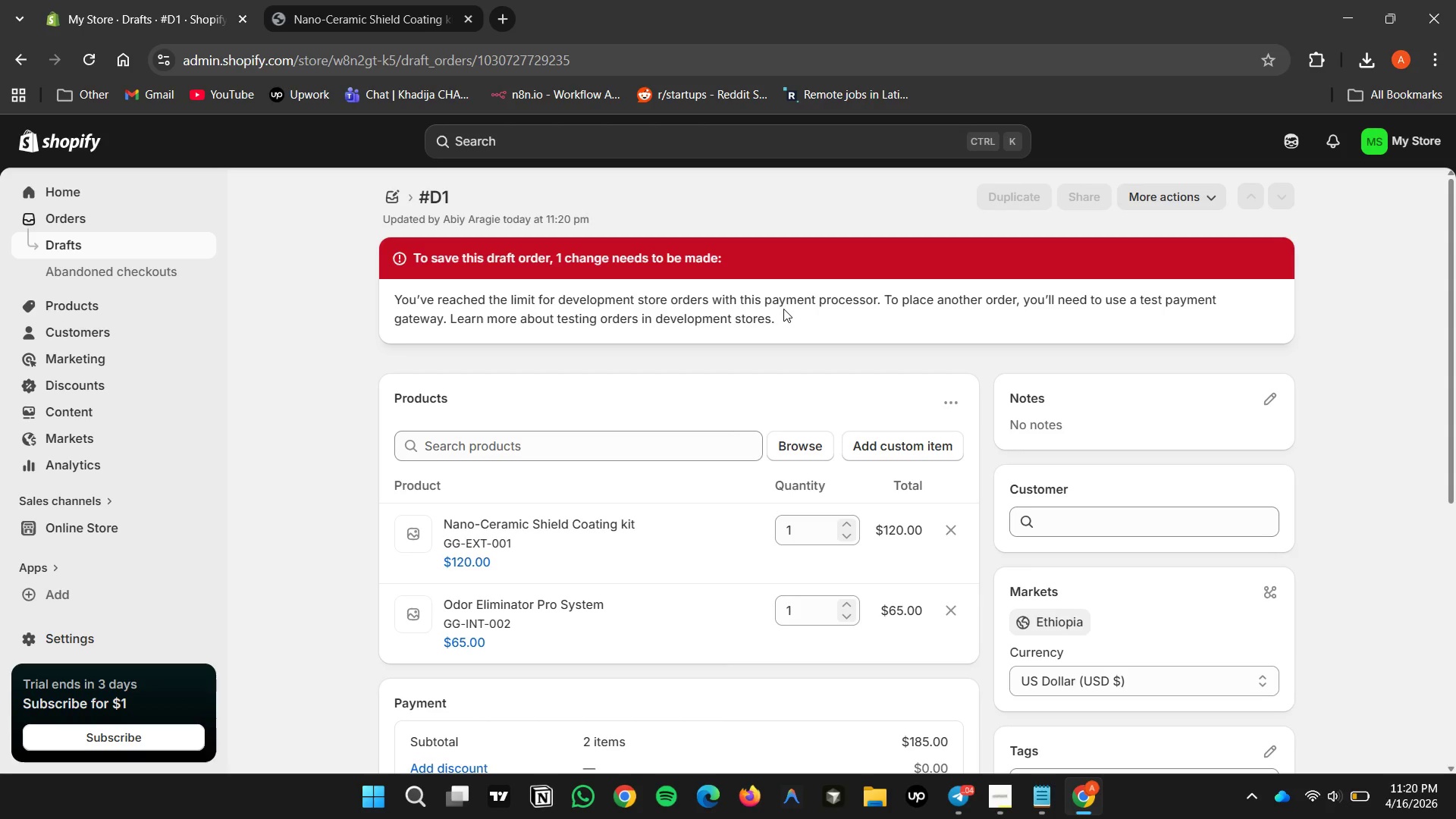 
wait(12.53)
 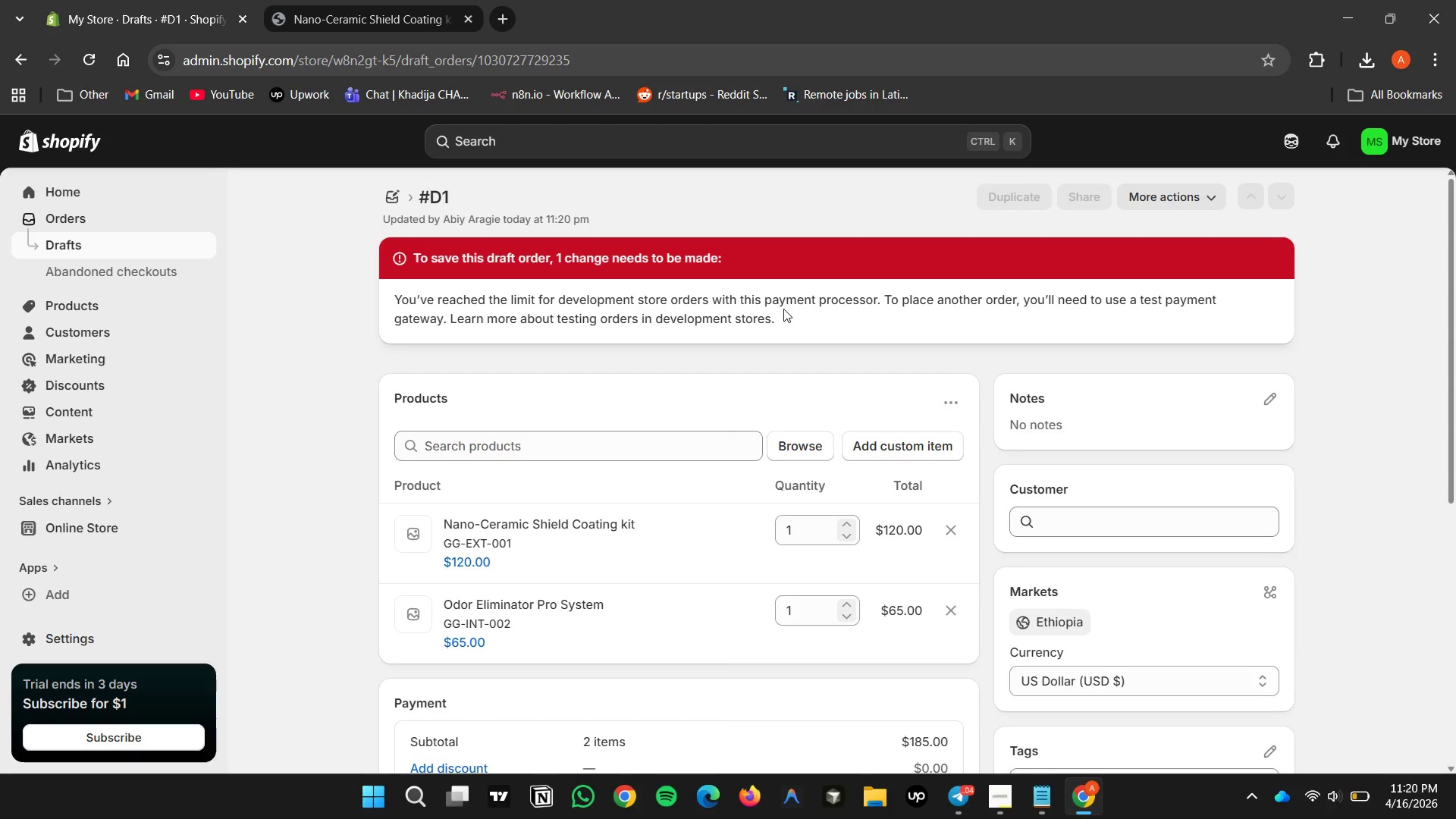 
scroll: coordinate [779, 460], scroll_direction: down, amount: 4.0
 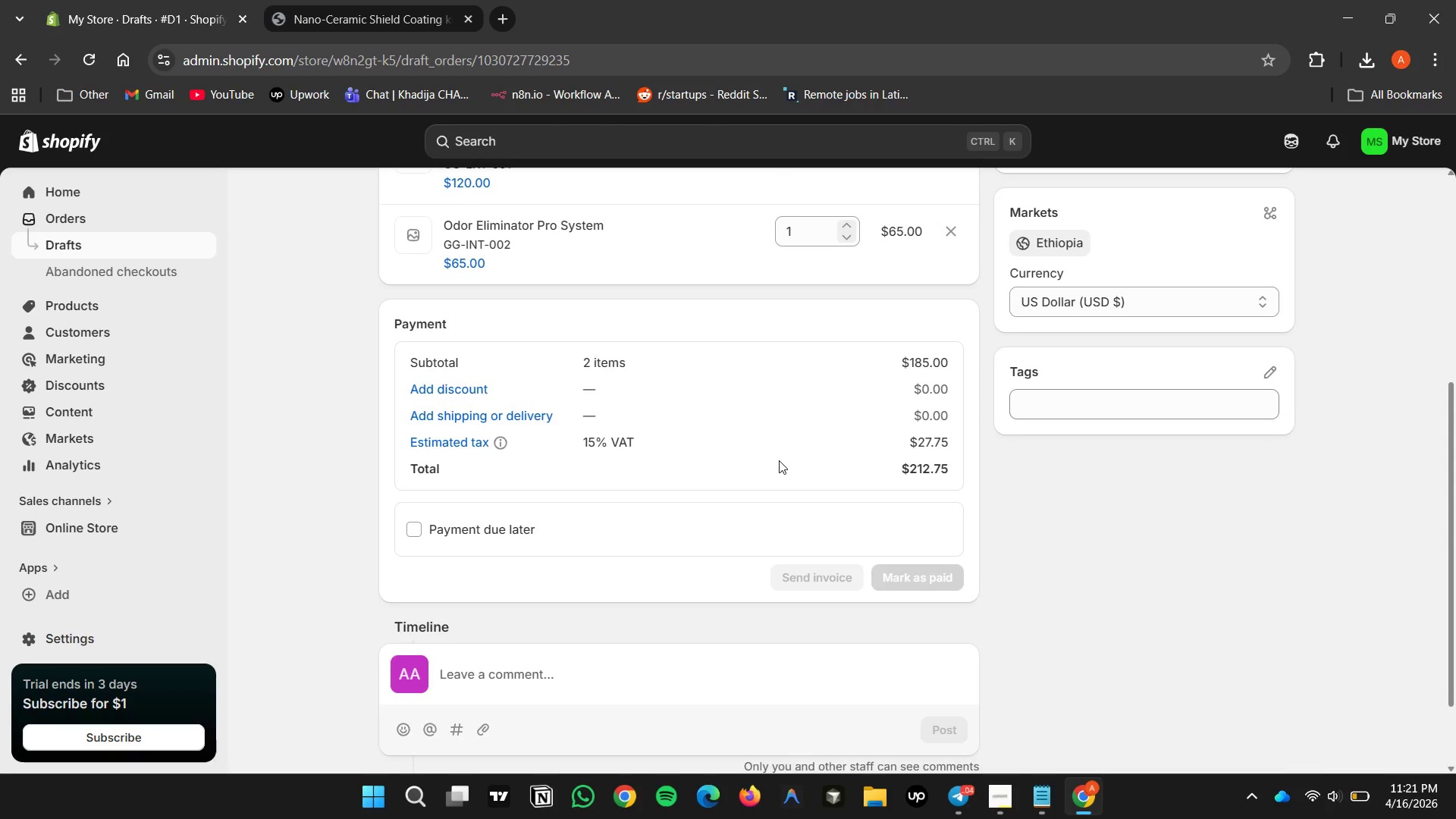 
scroll: coordinate [779, 460], scroll_direction: up, amount: 6.0
 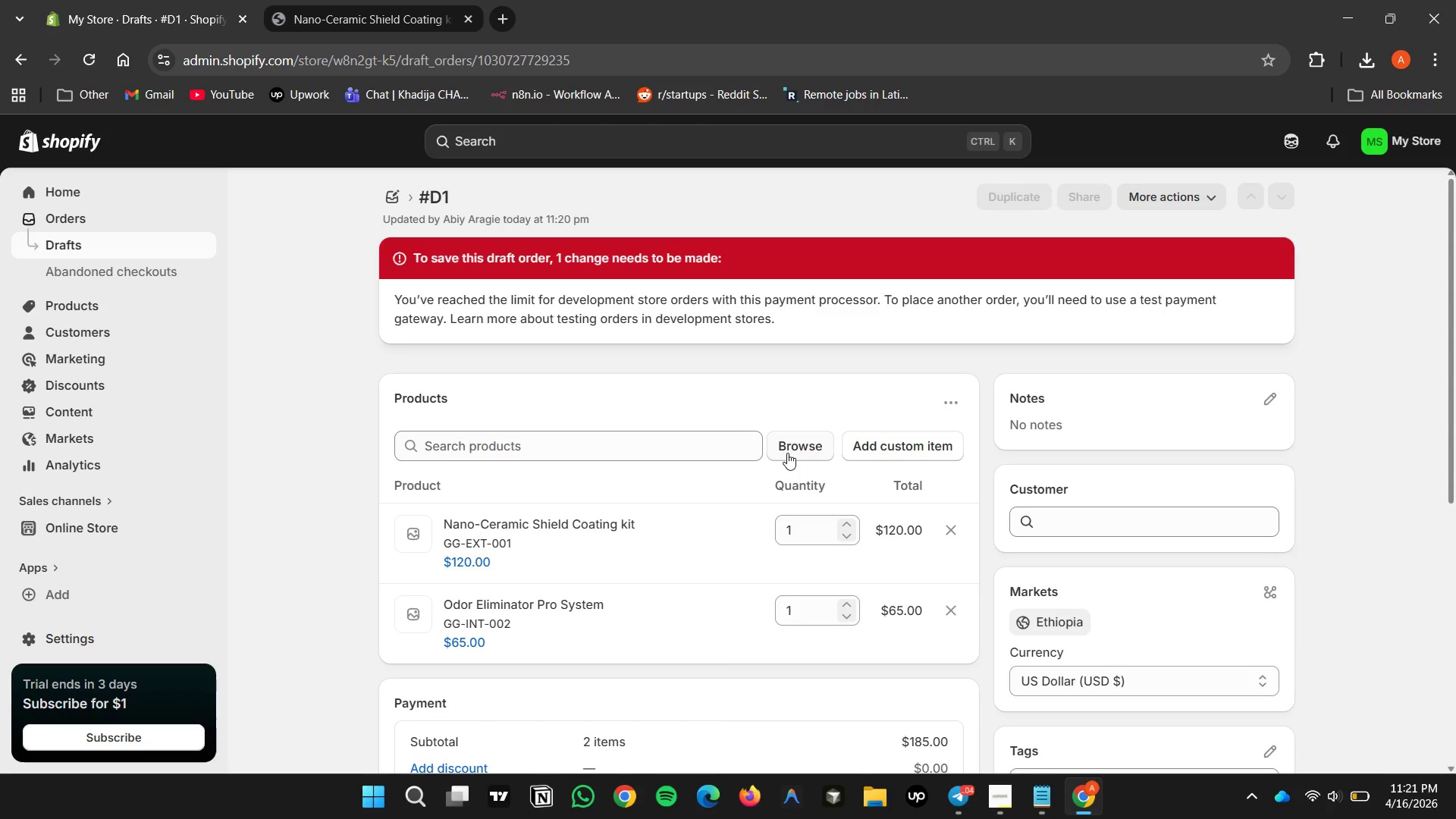 
wait(5.1)
 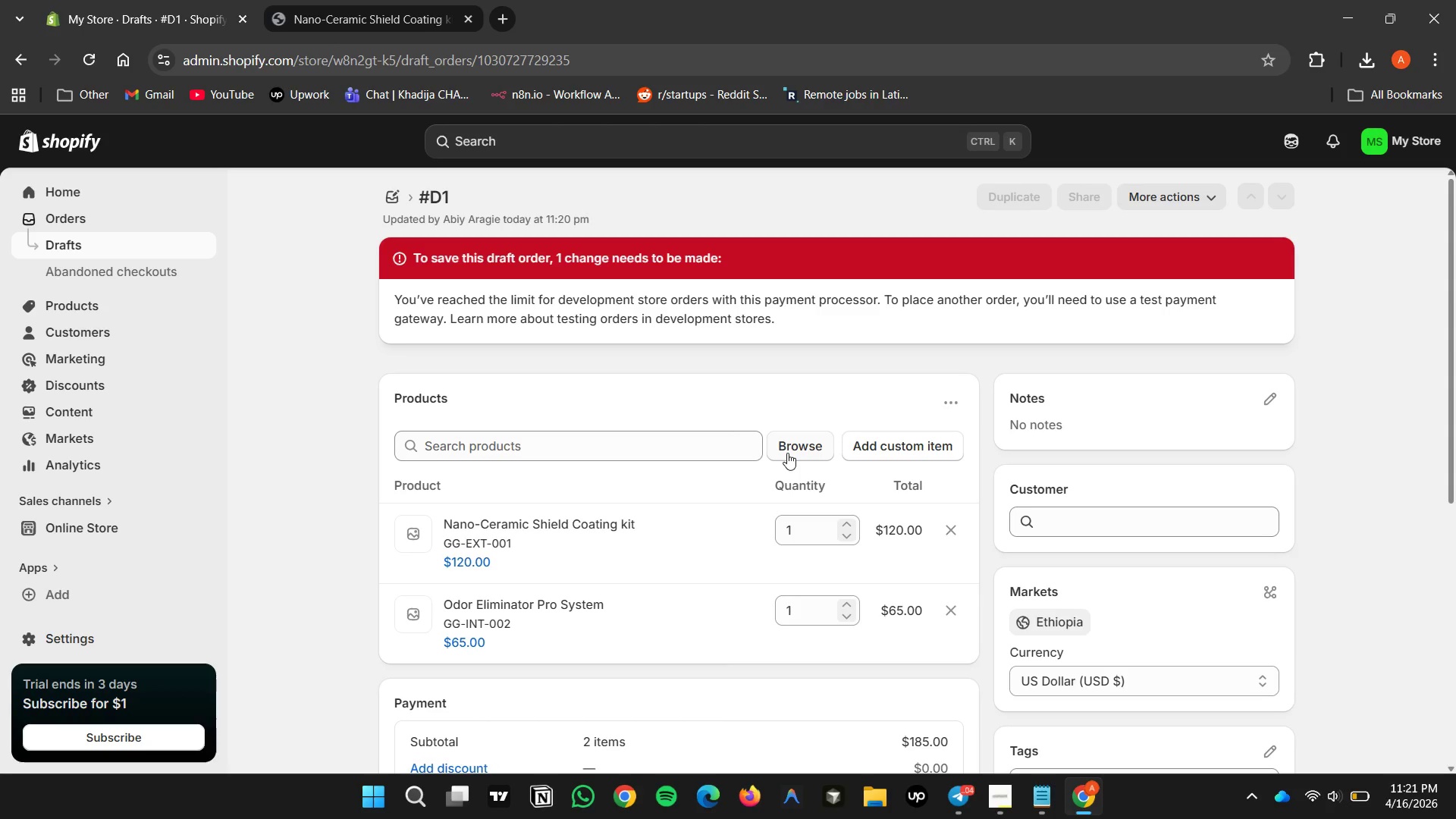 
scroll: coordinate [735, 649], scroll_direction: up, amount: 6.0
 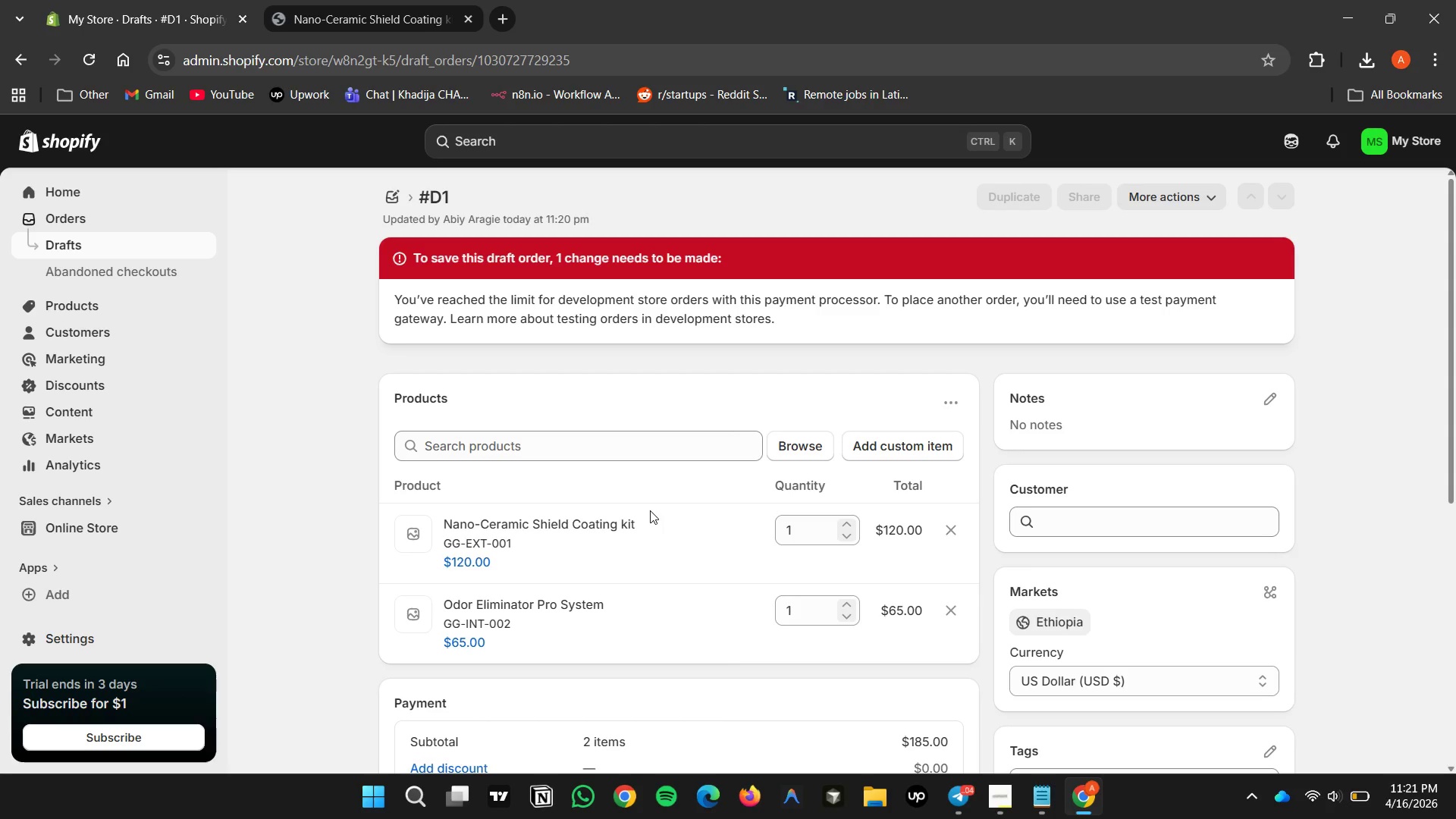 
wait(6.93)
 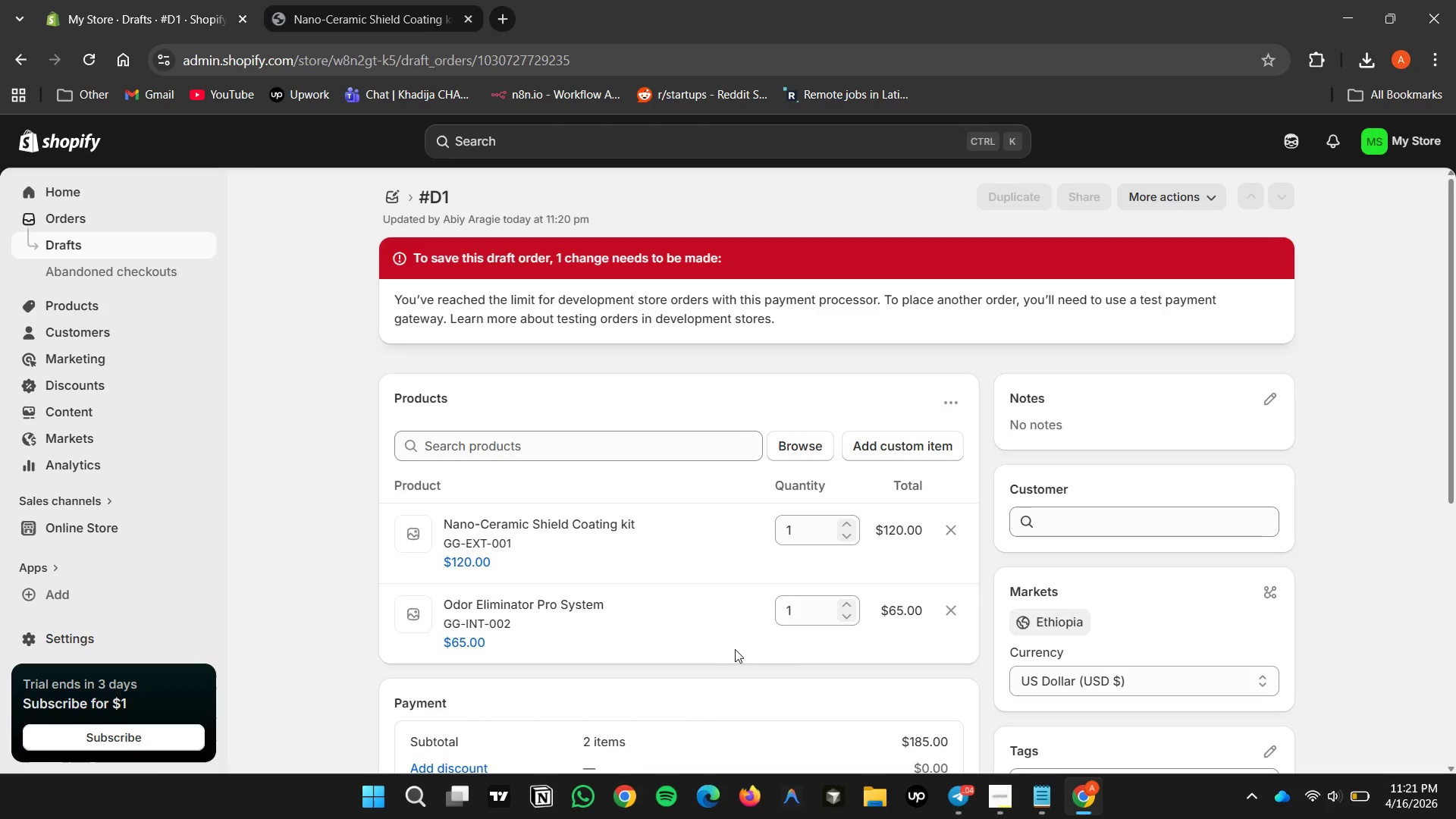 
scroll: coordinate [814, 529], scroll_direction: none, amount: 0.0
 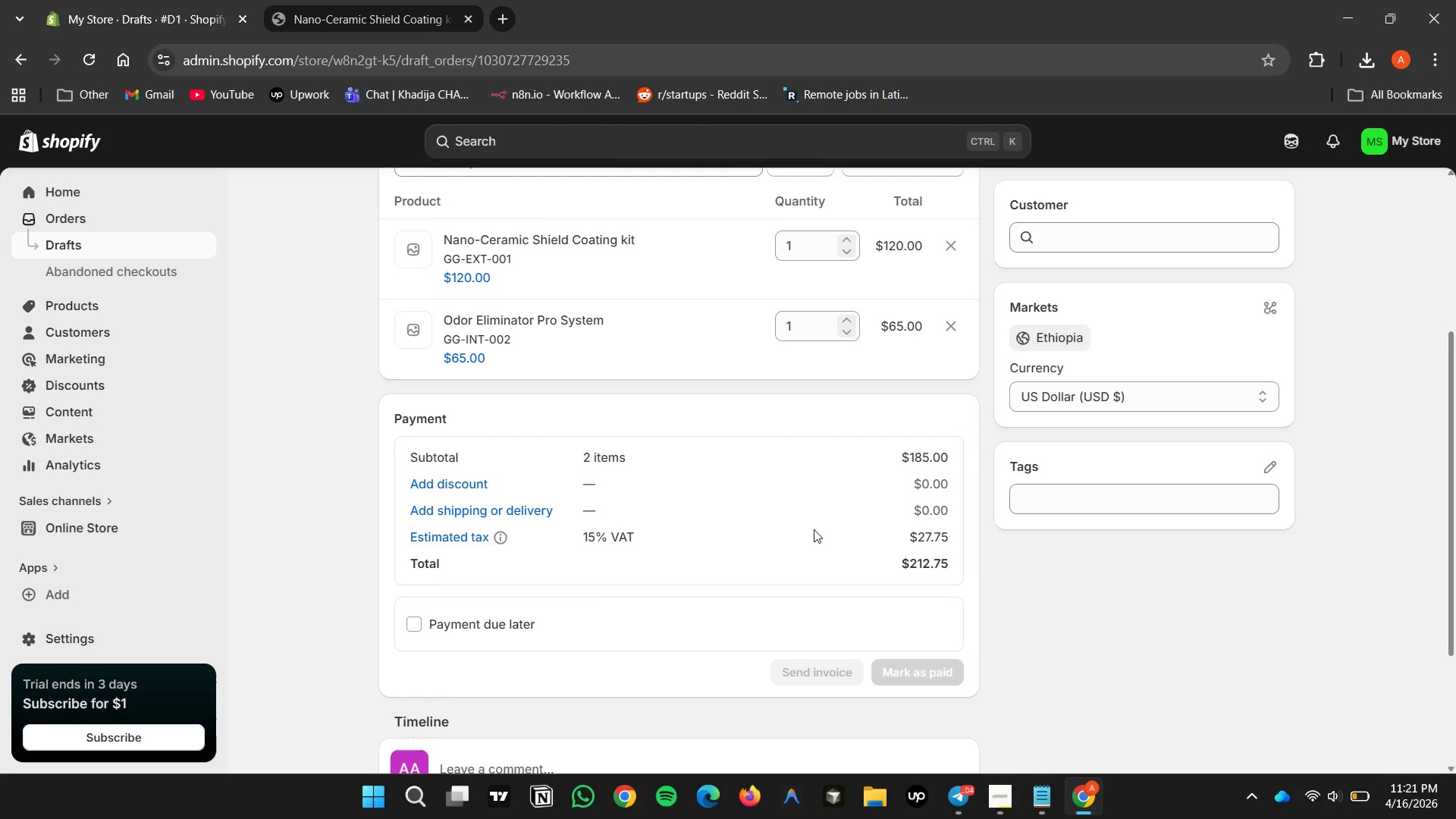 
scroll: coordinate [814, 529], scroll_direction: down, amount: 10.0
 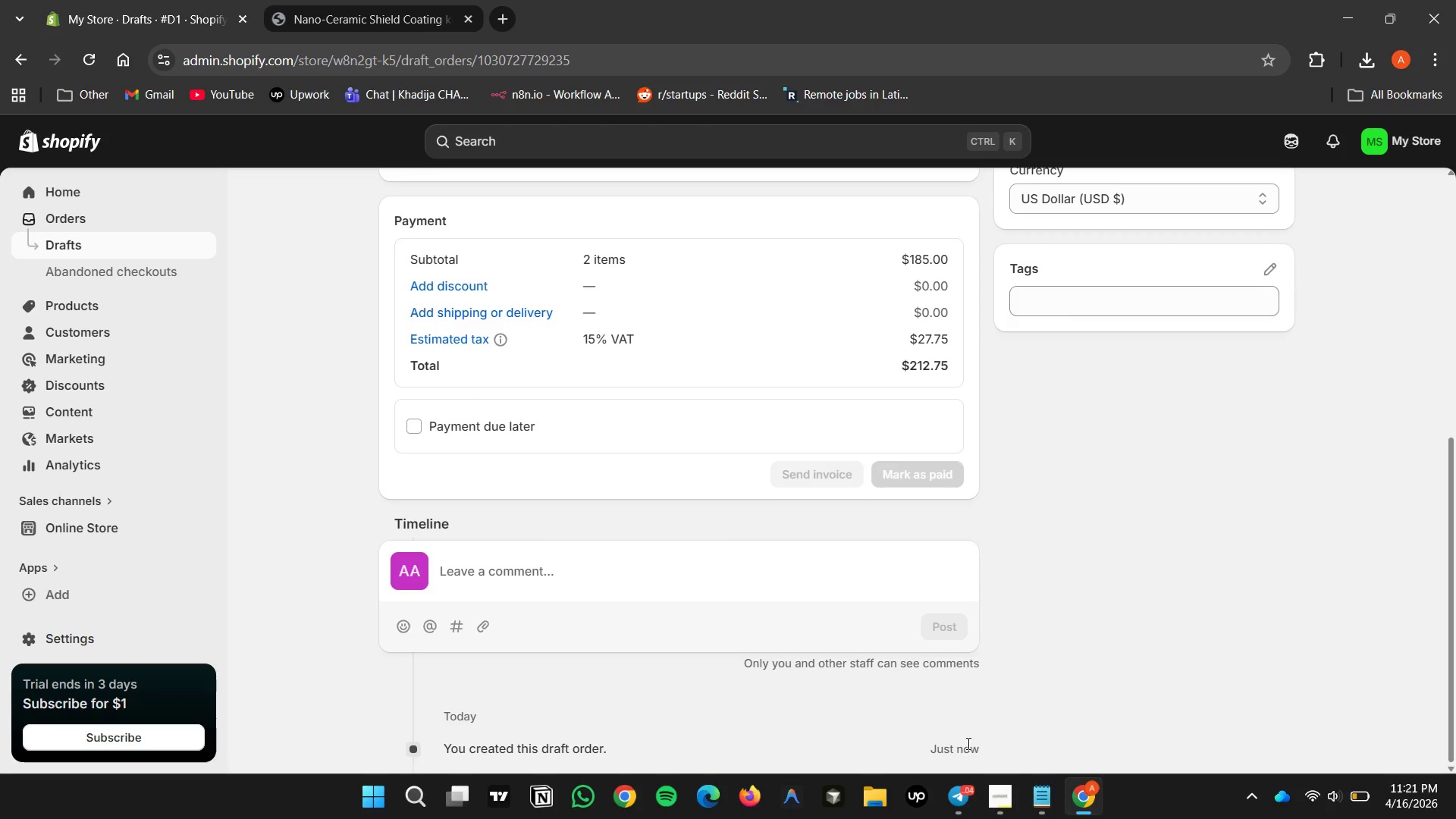 
double_click([1083, 709])
 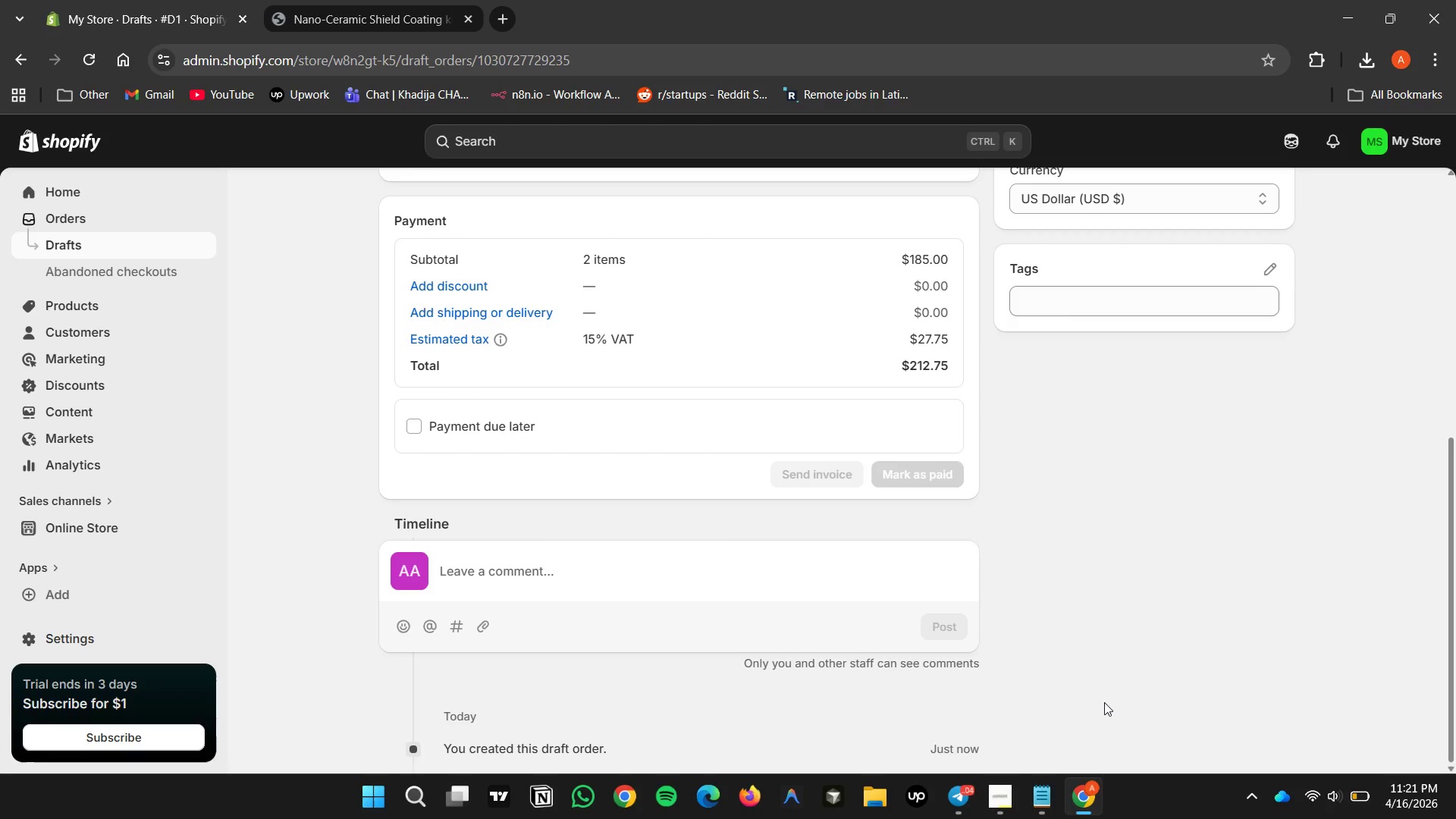 
scroll: coordinate [1104, 702], scroll_direction: down, amount: 2.0
 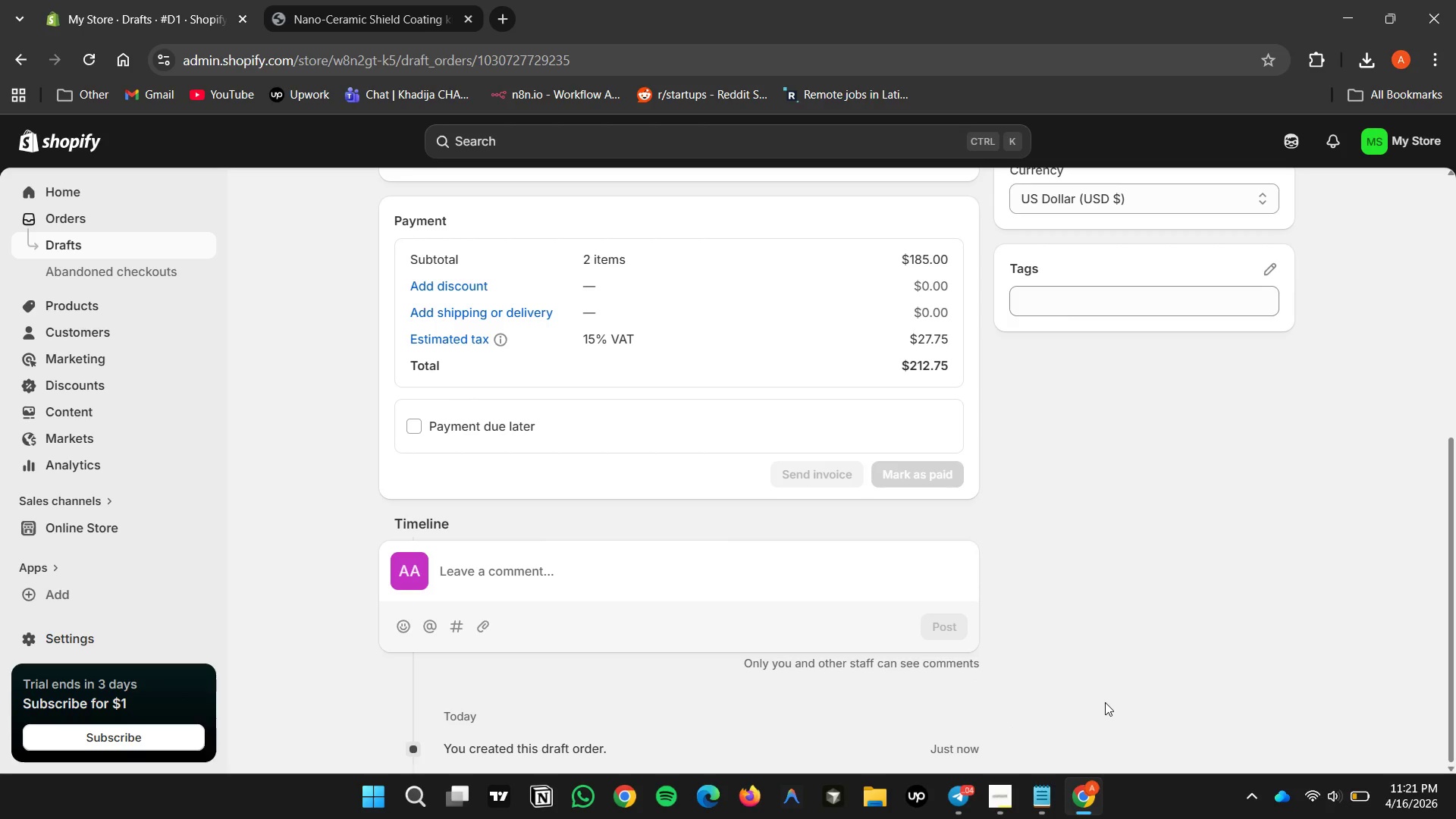 
scroll: coordinate [1105, 702], scroll_direction: up, amount: 1.0
 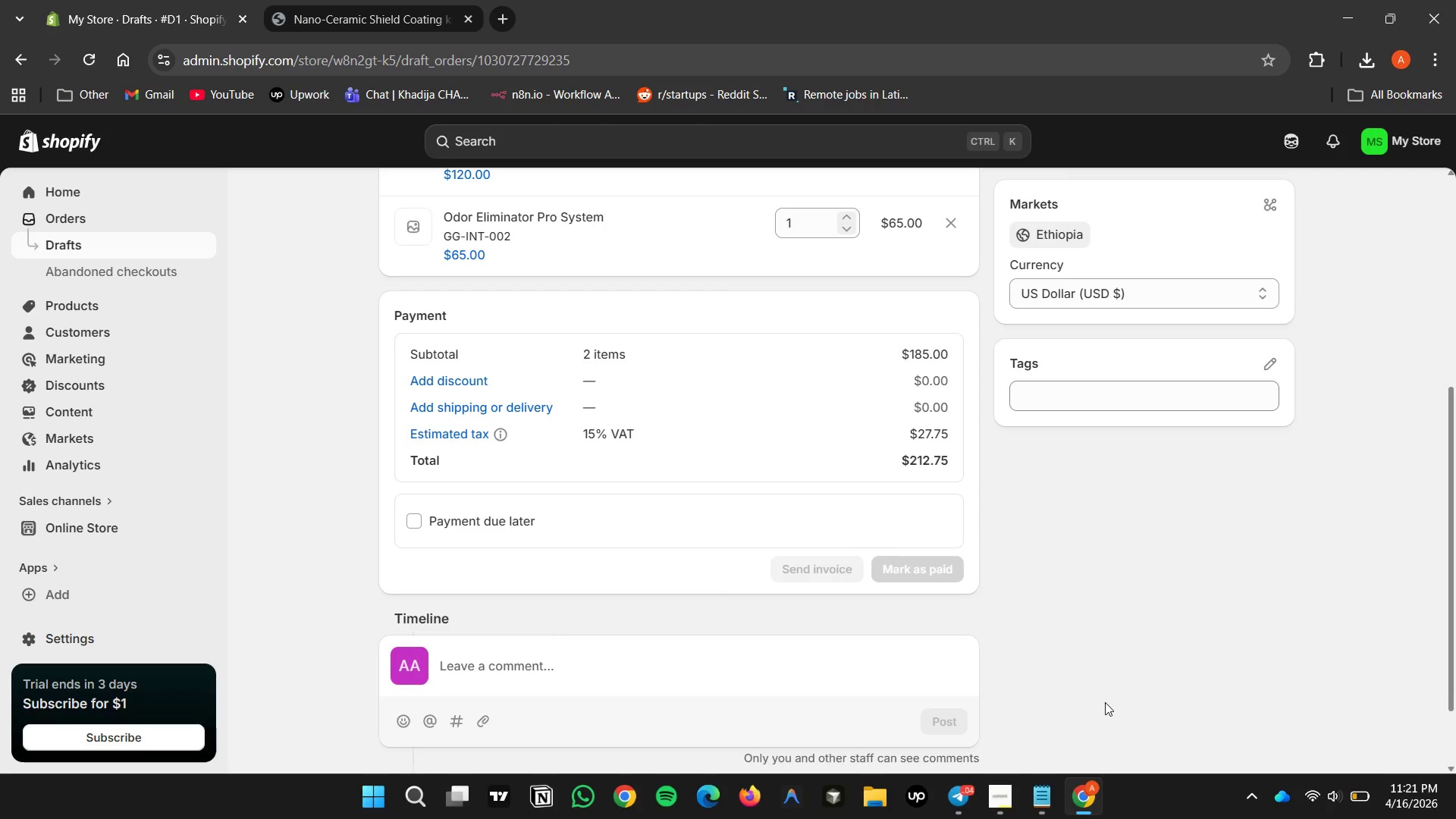 
scroll: coordinate [1105, 702], scroll_direction: down, amount: 4.0
 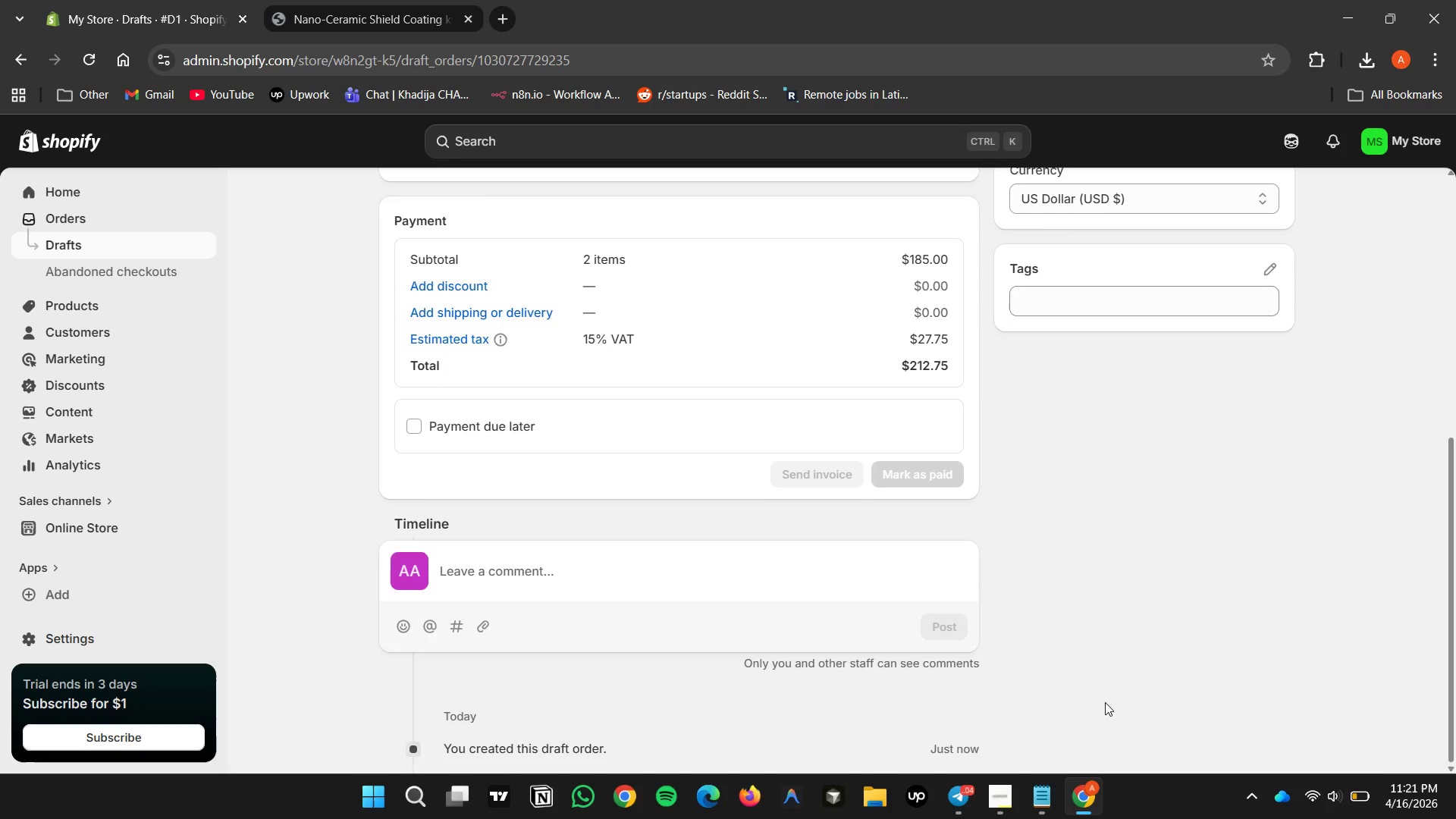 
scroll: coordinate [1105, 702], scroll_direction: up, amount: 1.0
 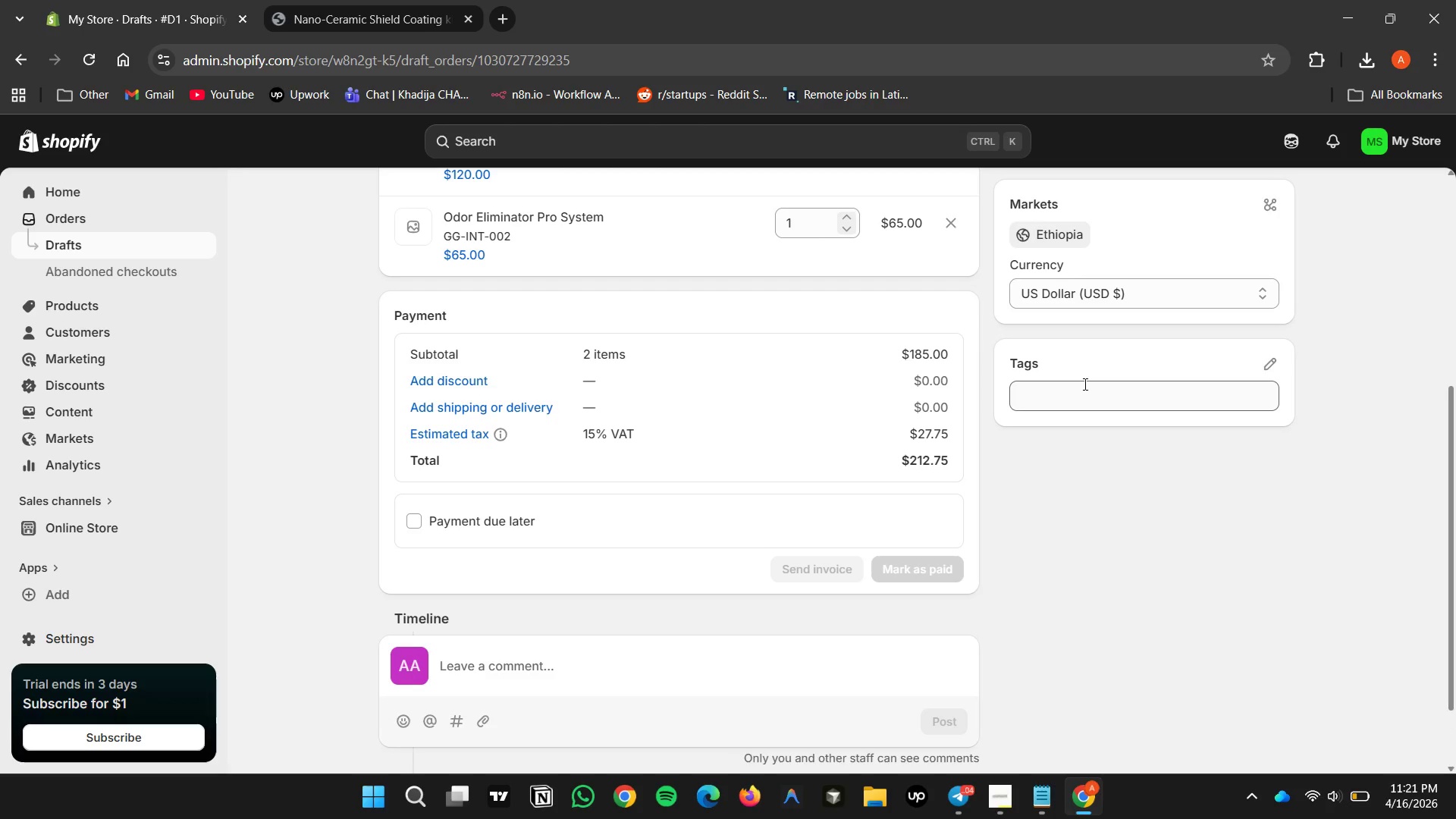 
wait(11.98)
 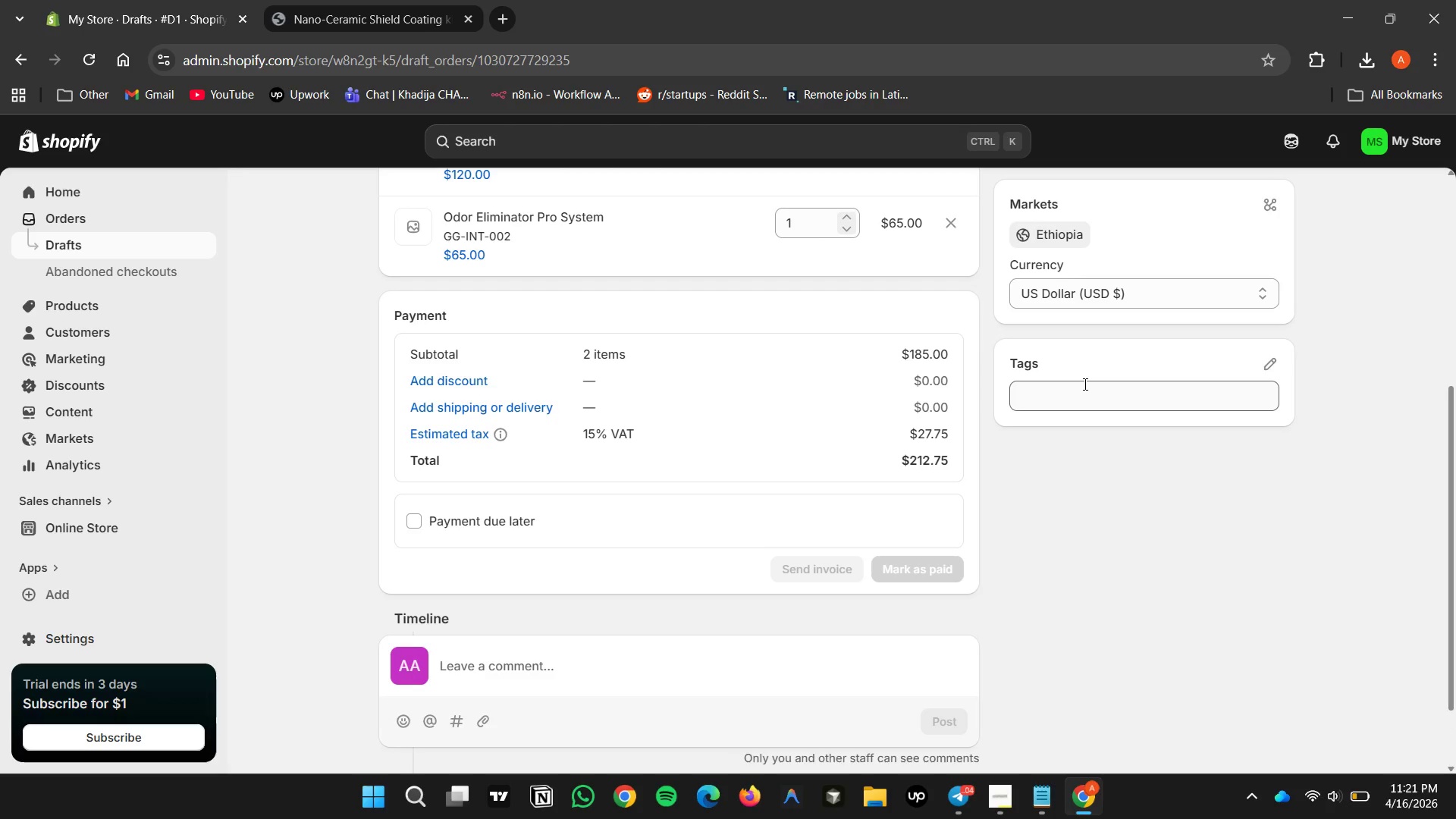 
left_click([155, 737])
 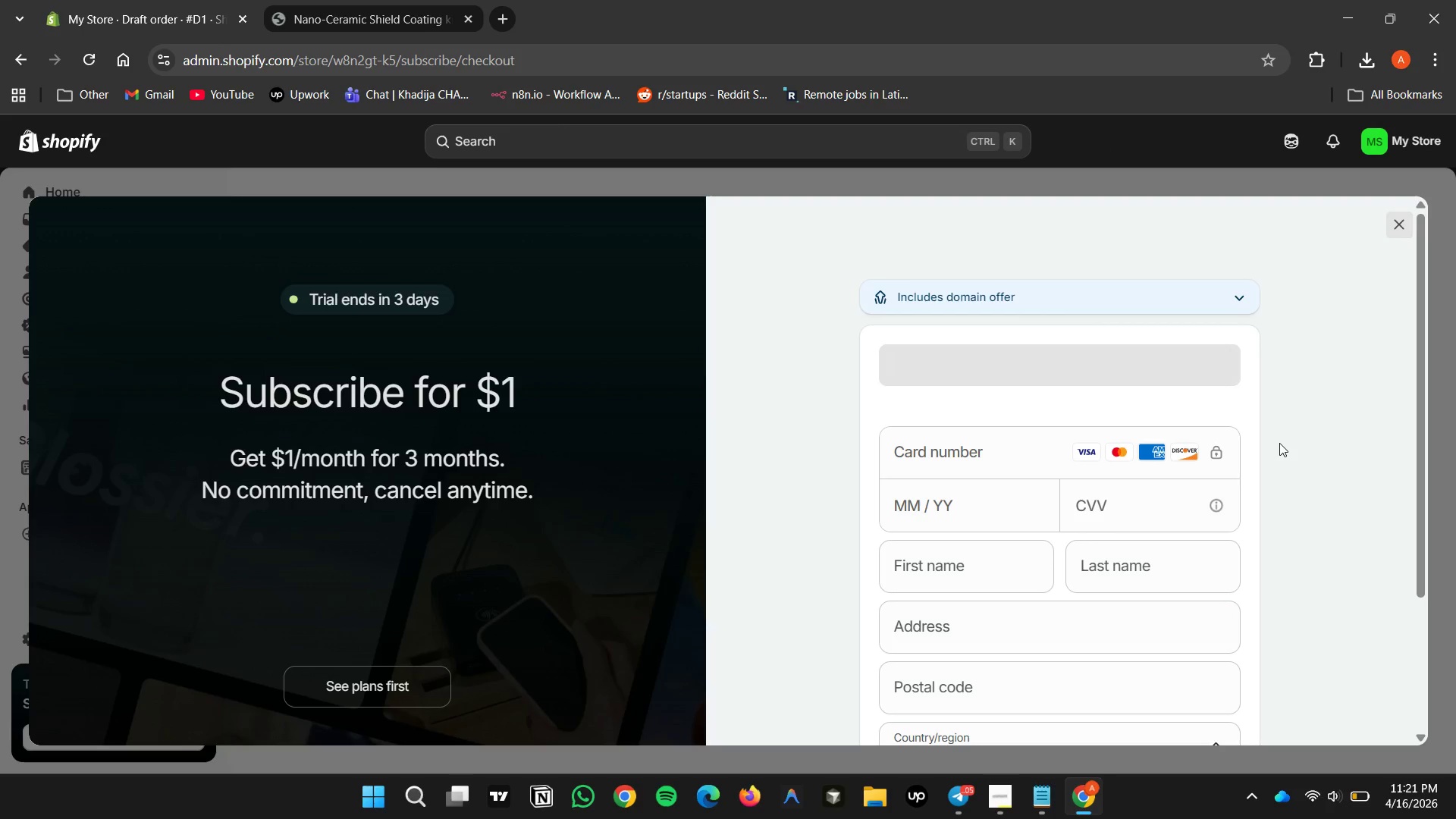 
wait(14.0)
 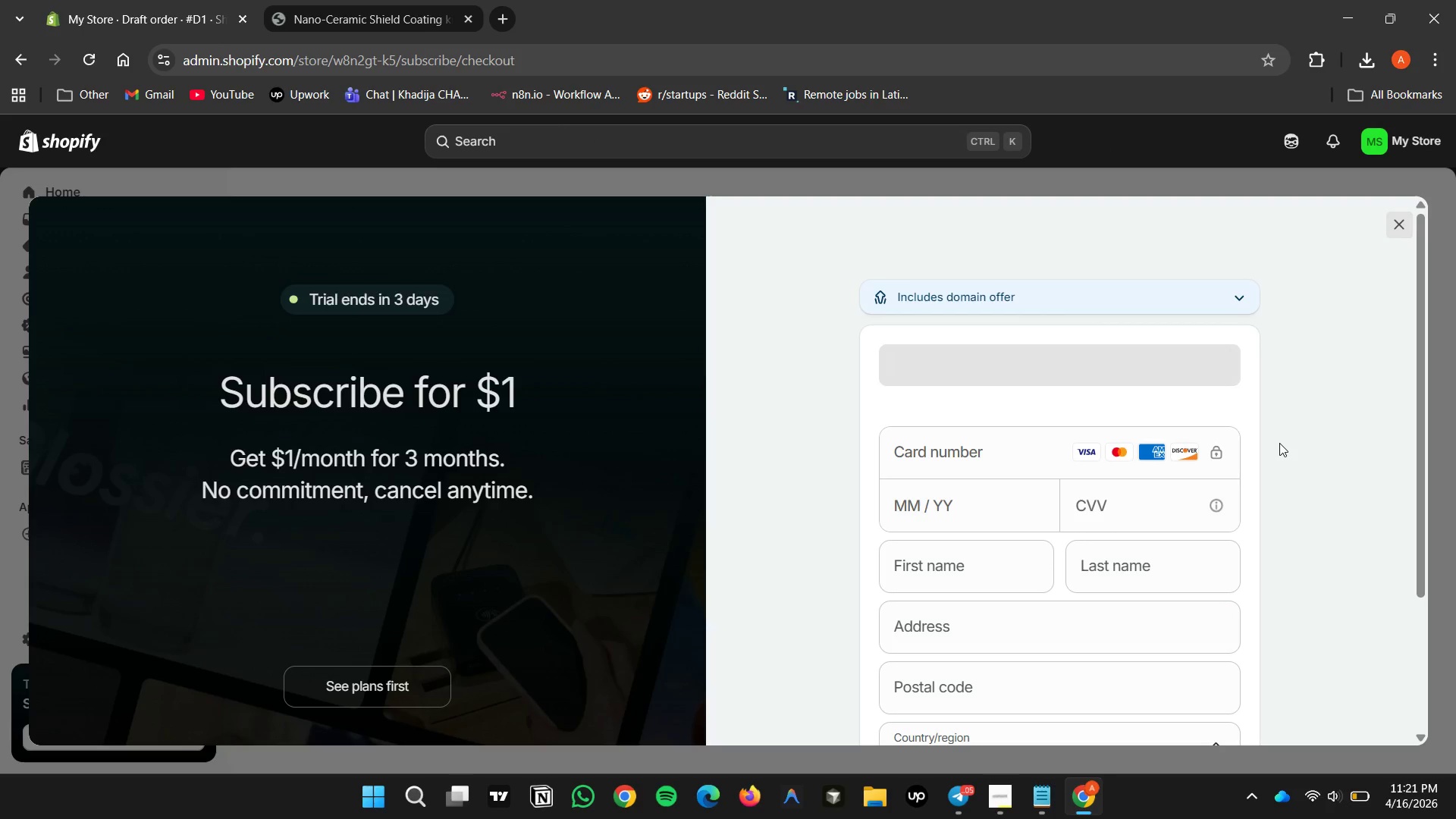 
scroll: coordinate [1043, 440], scroll_direction: down, amount: 2.0
 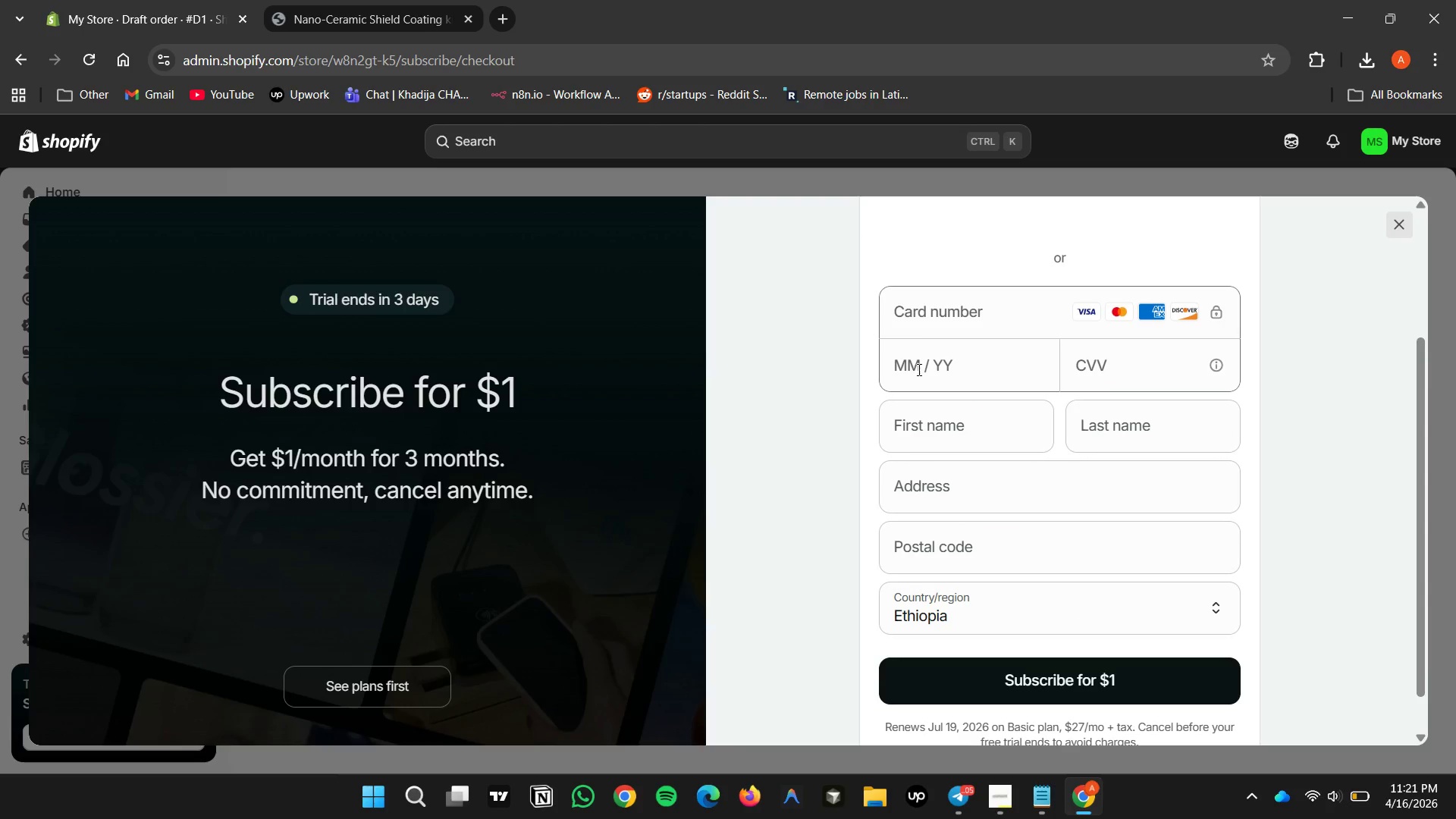 
double_click([912, 369])
 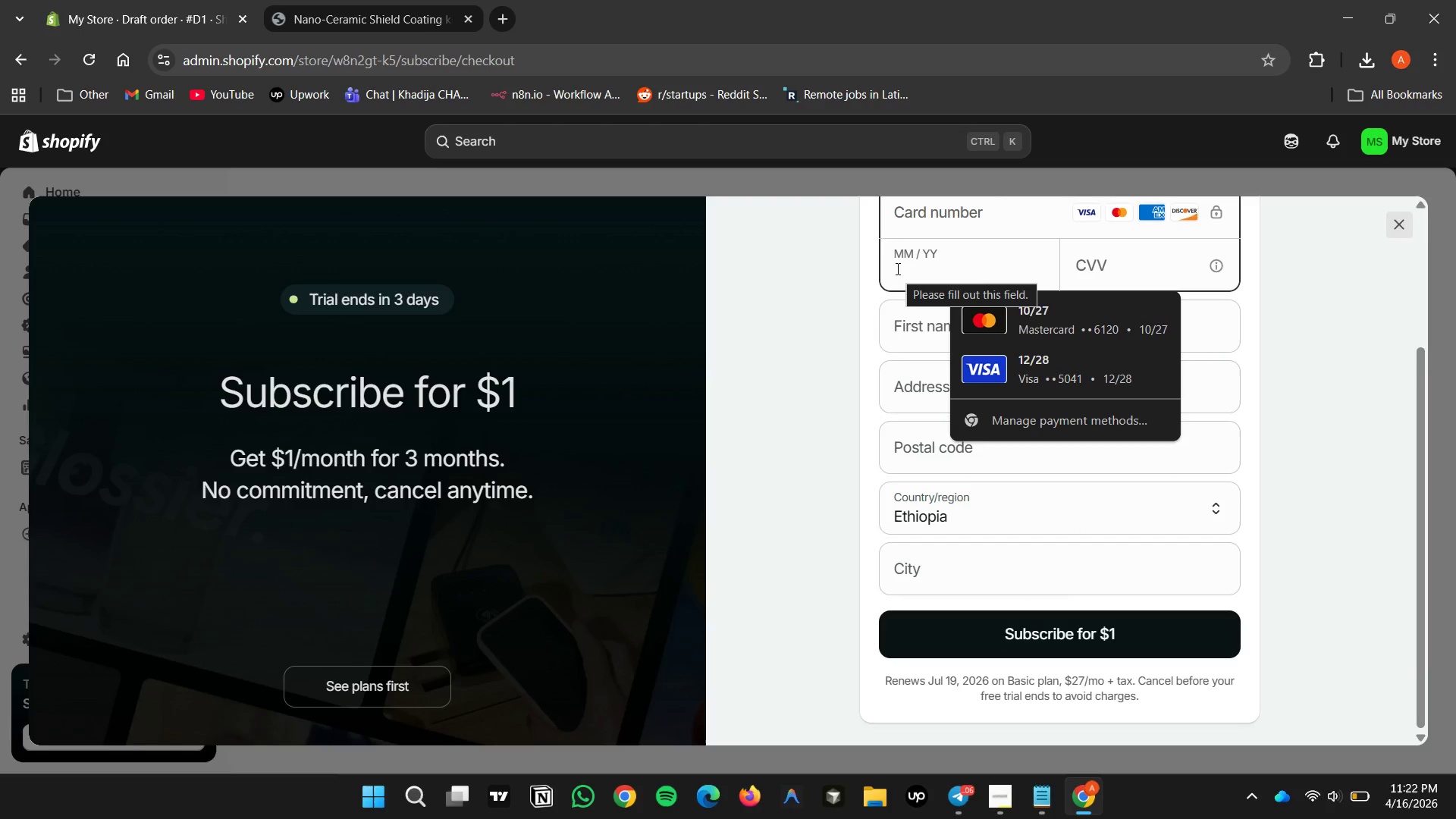 
wait(8.61)
 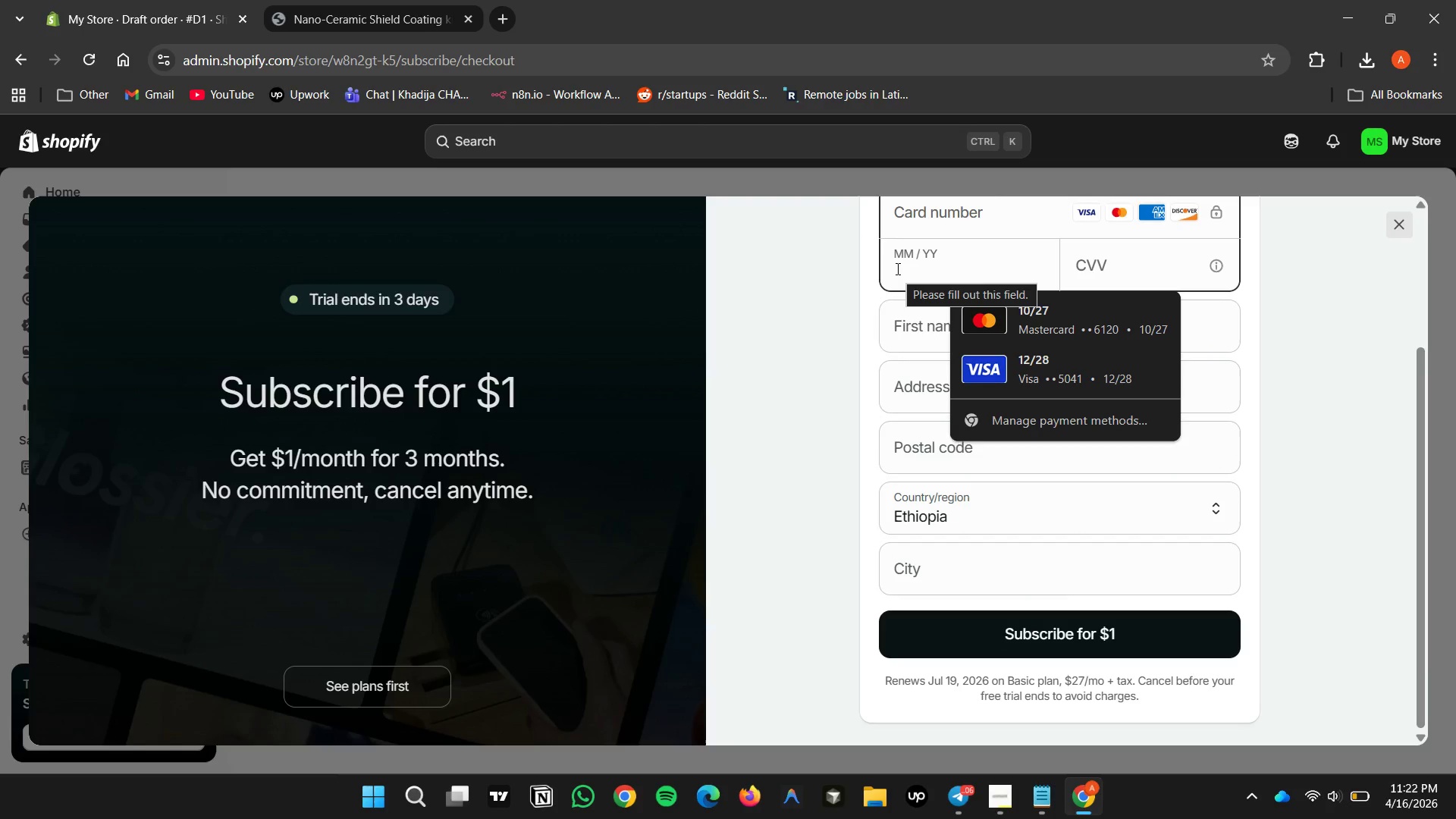 
type(0526)
 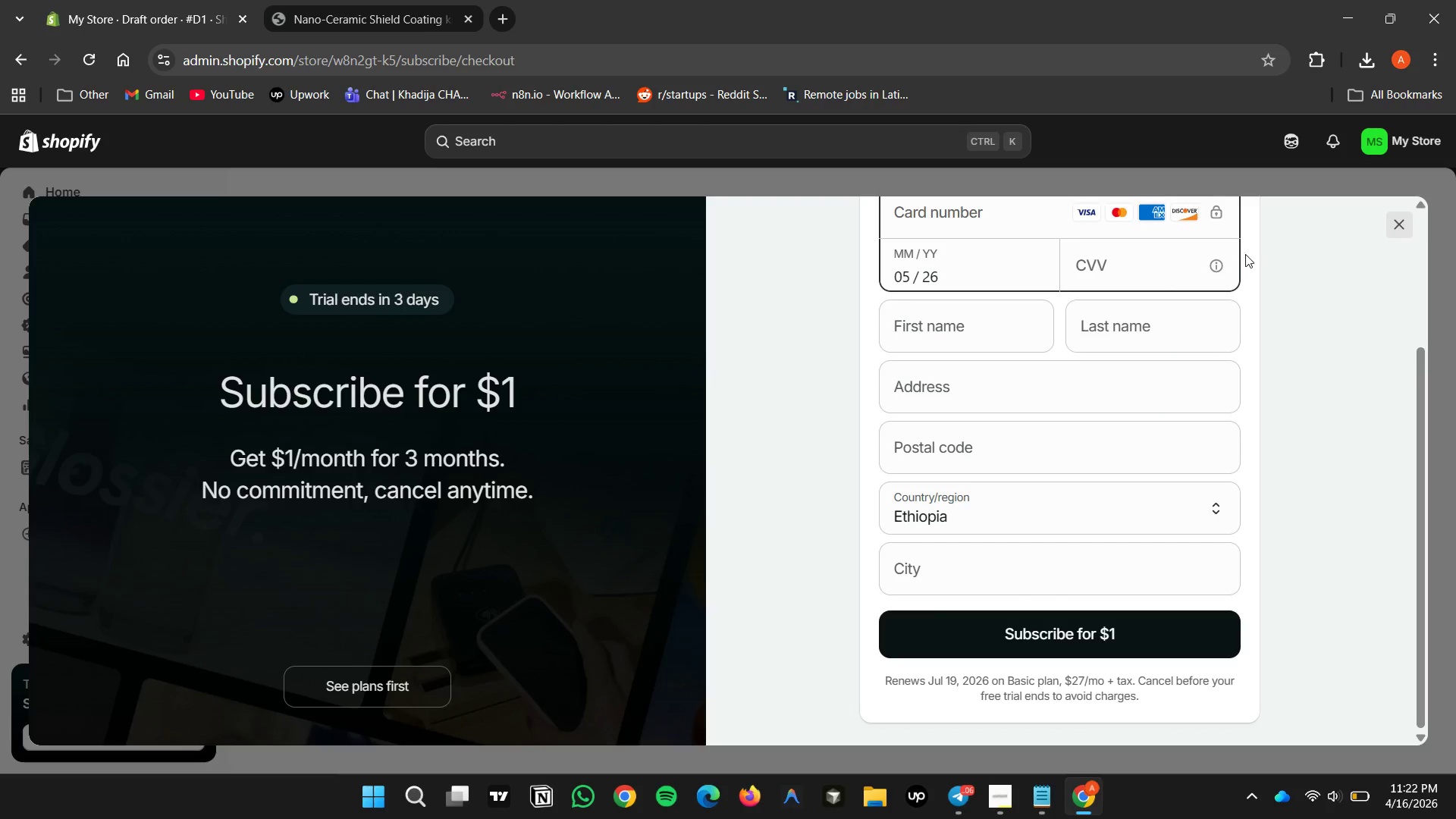 
mouse_move([1134, 277])
 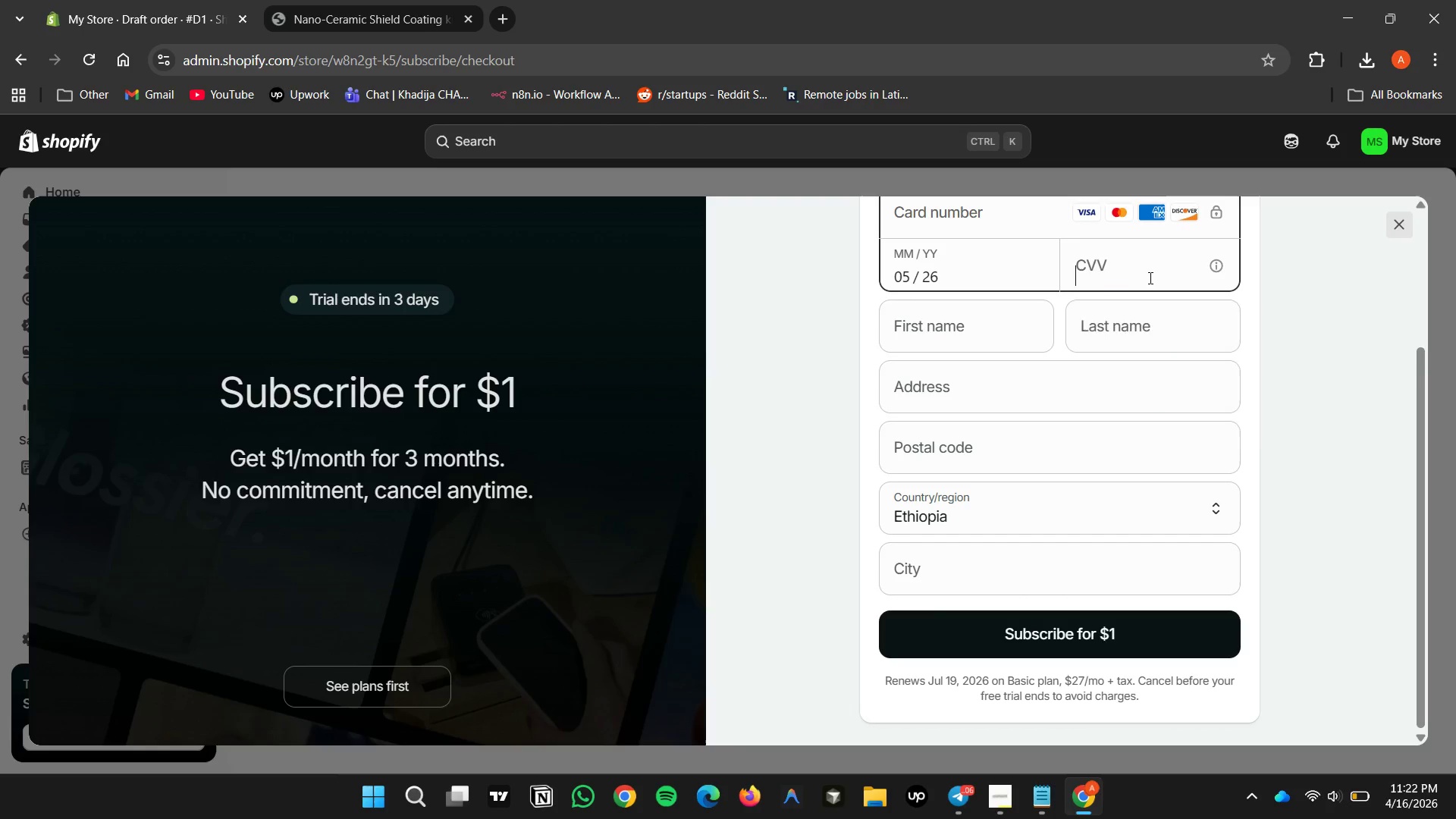 
double_click([1149, 278])
 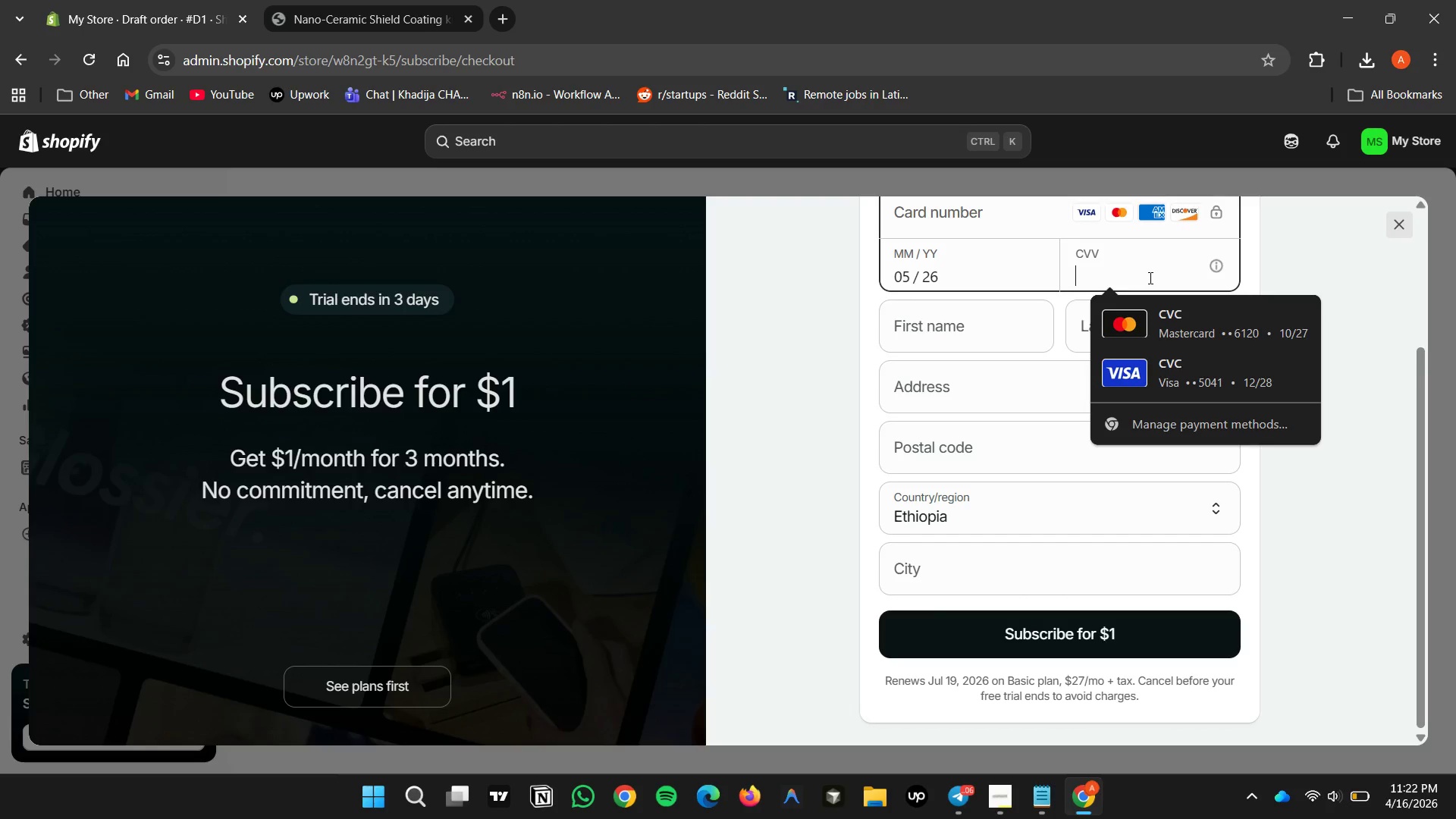 
type(410)
 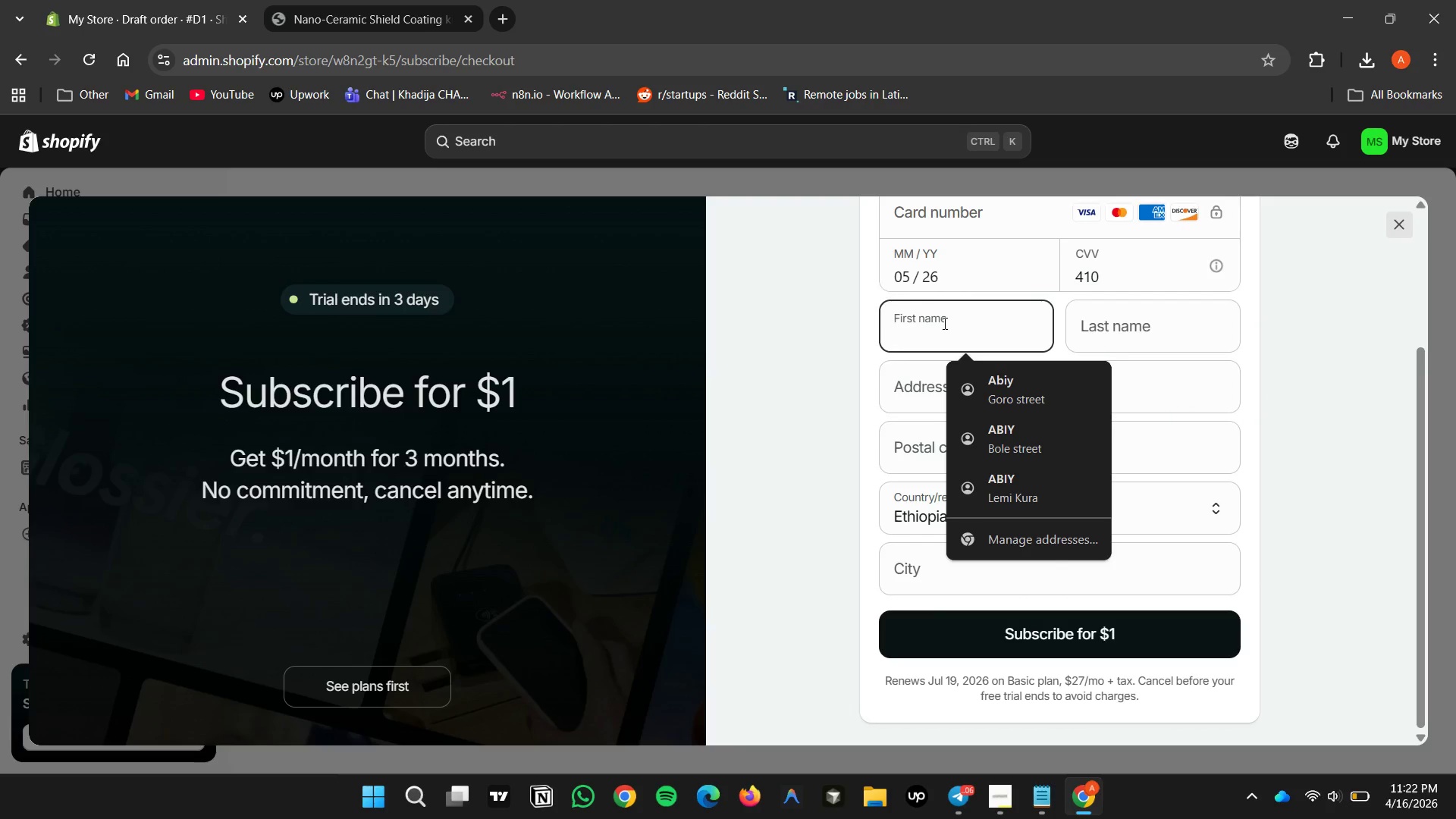 
type(Abenezer)
 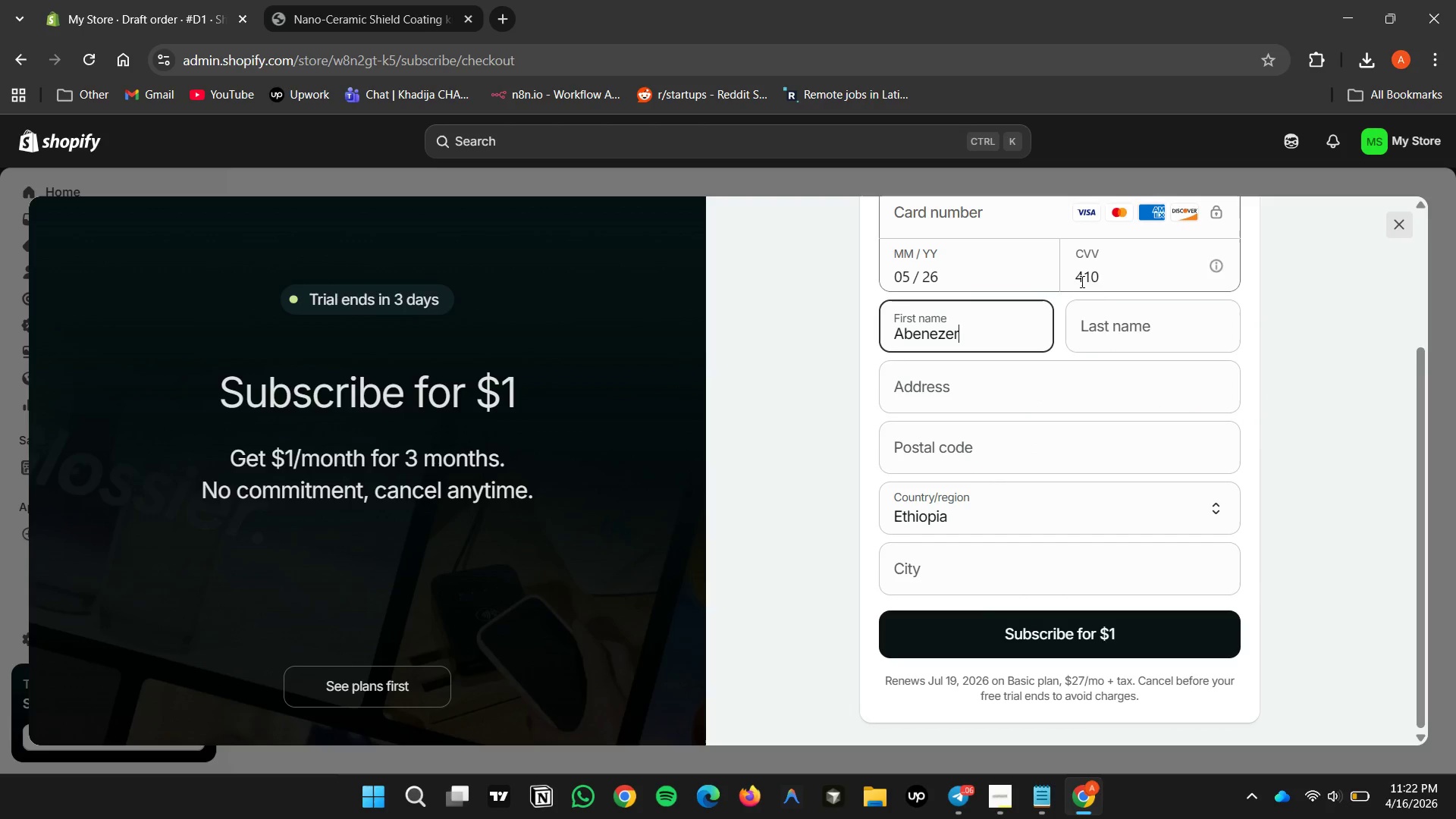 
left_click([1110, 325])
 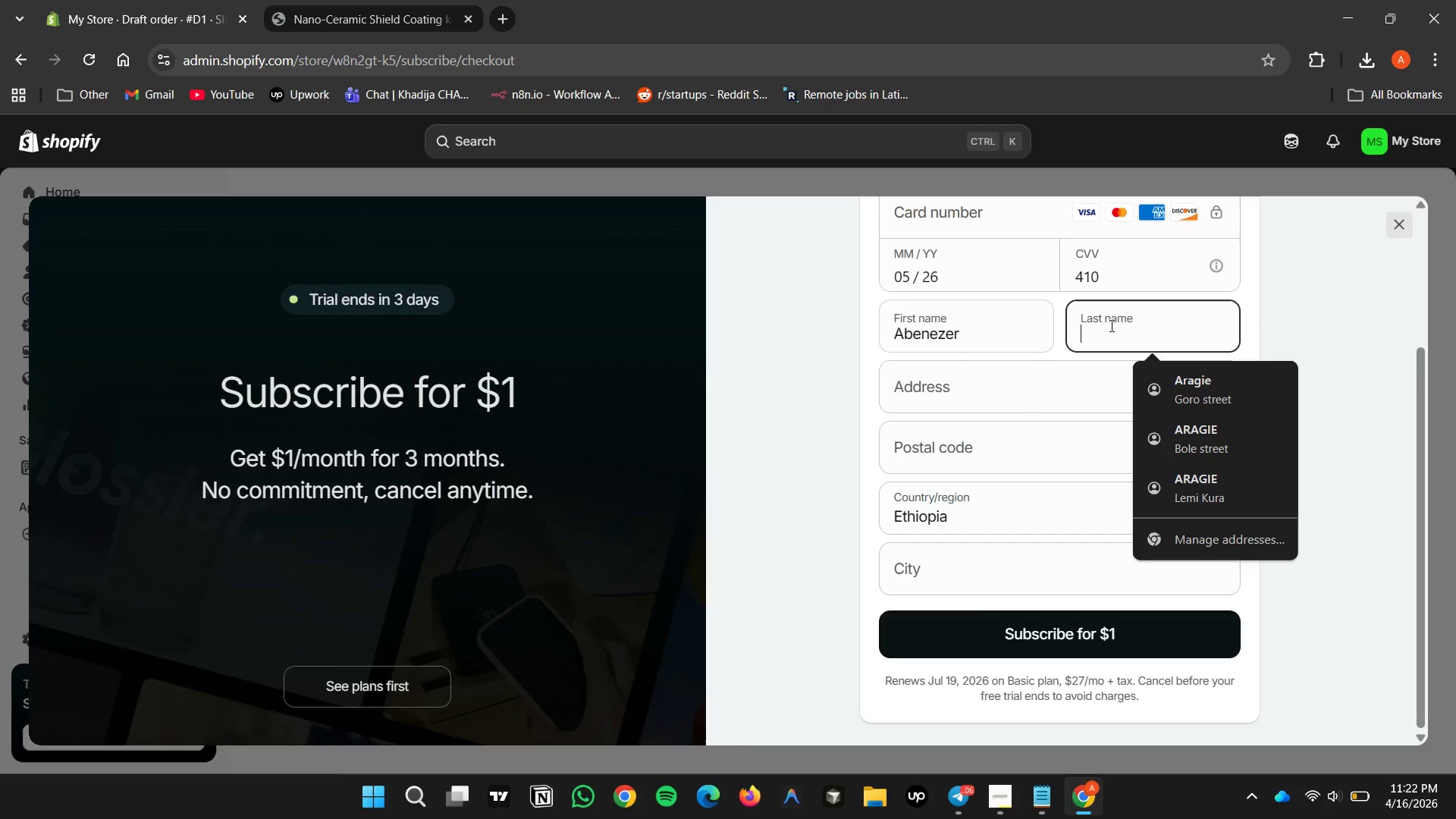 
type(Sami)
key(Backspace)
type(uel)
 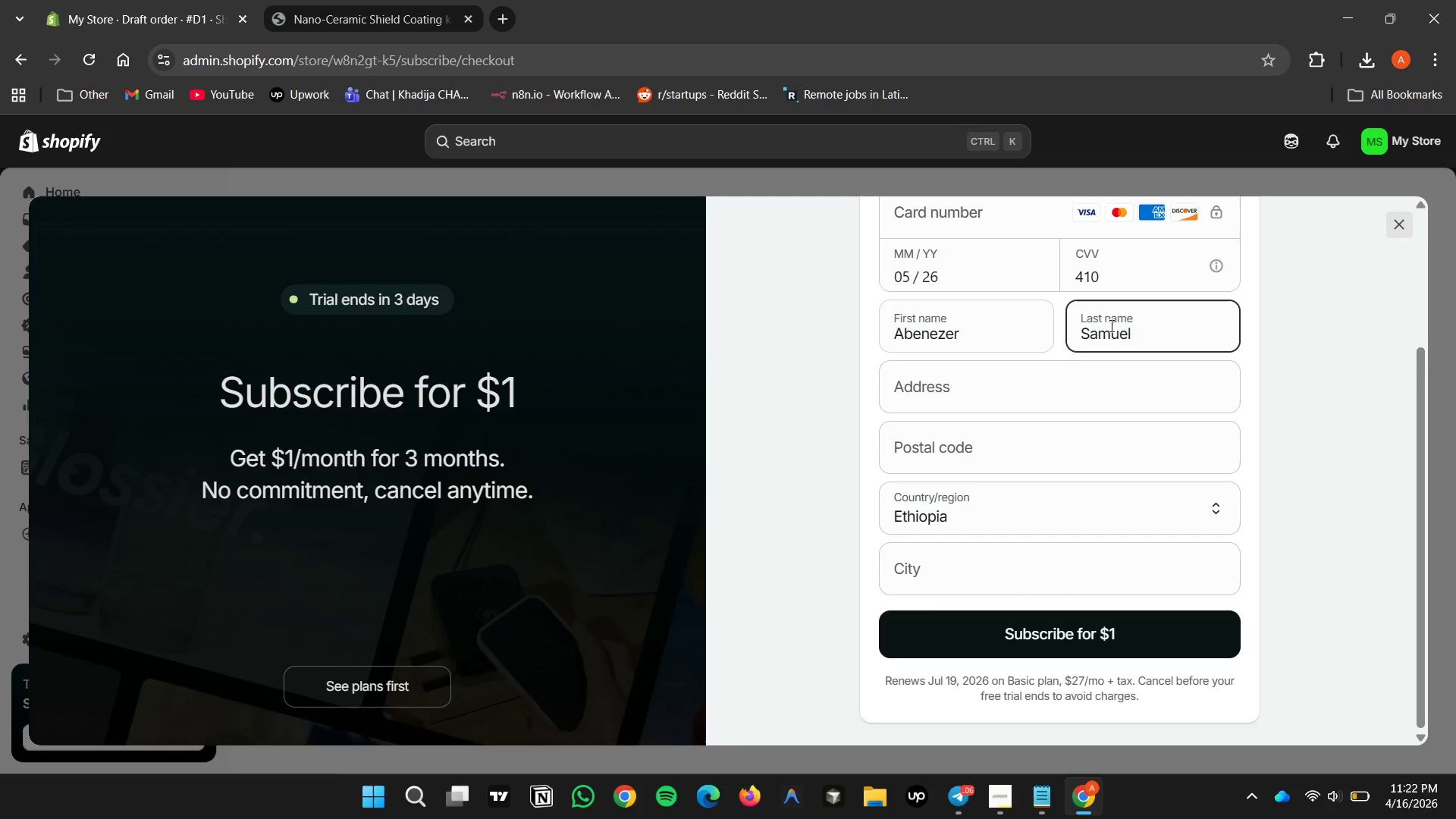 
left_click([1032, 385])
 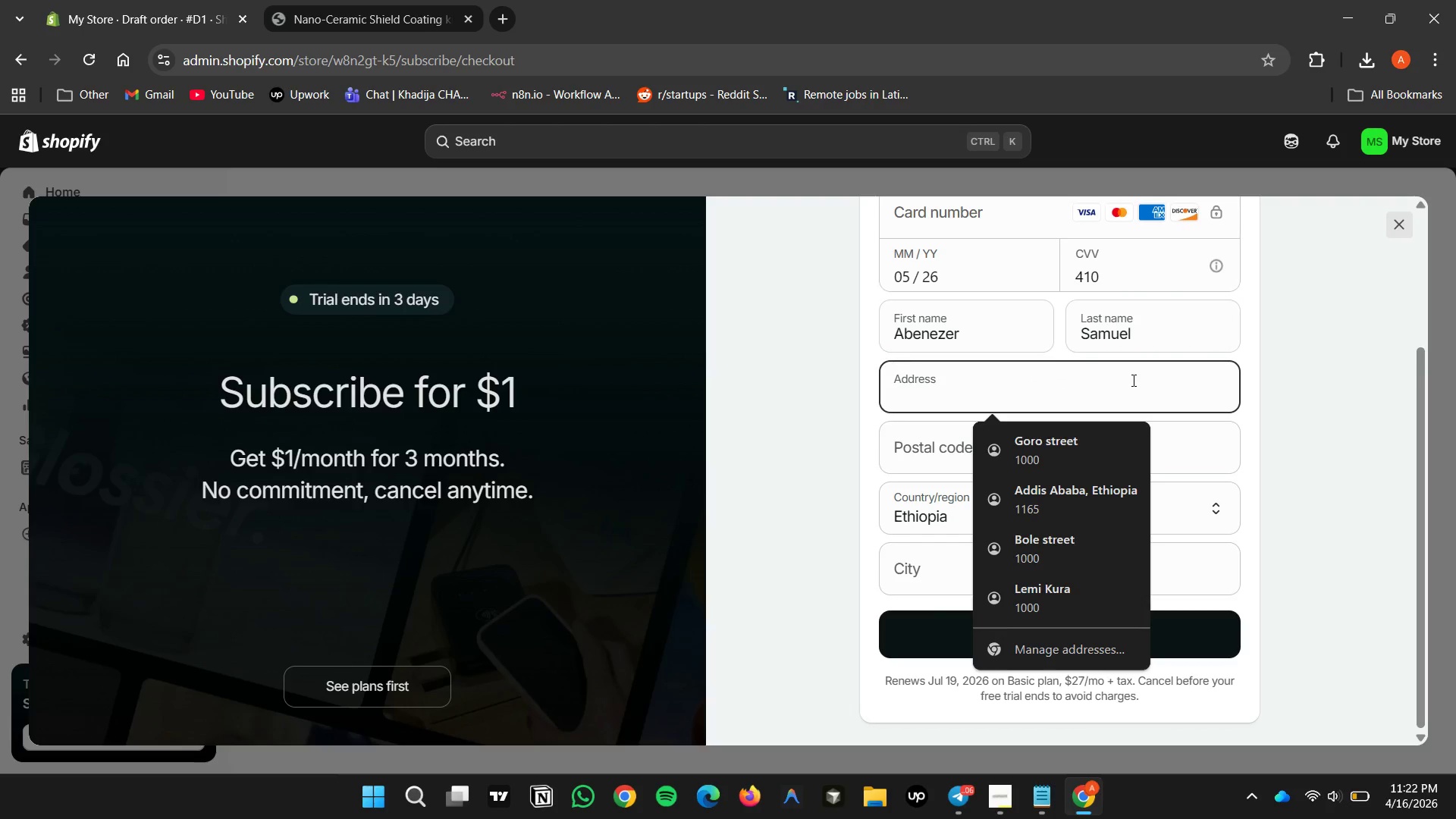 
type(523)
 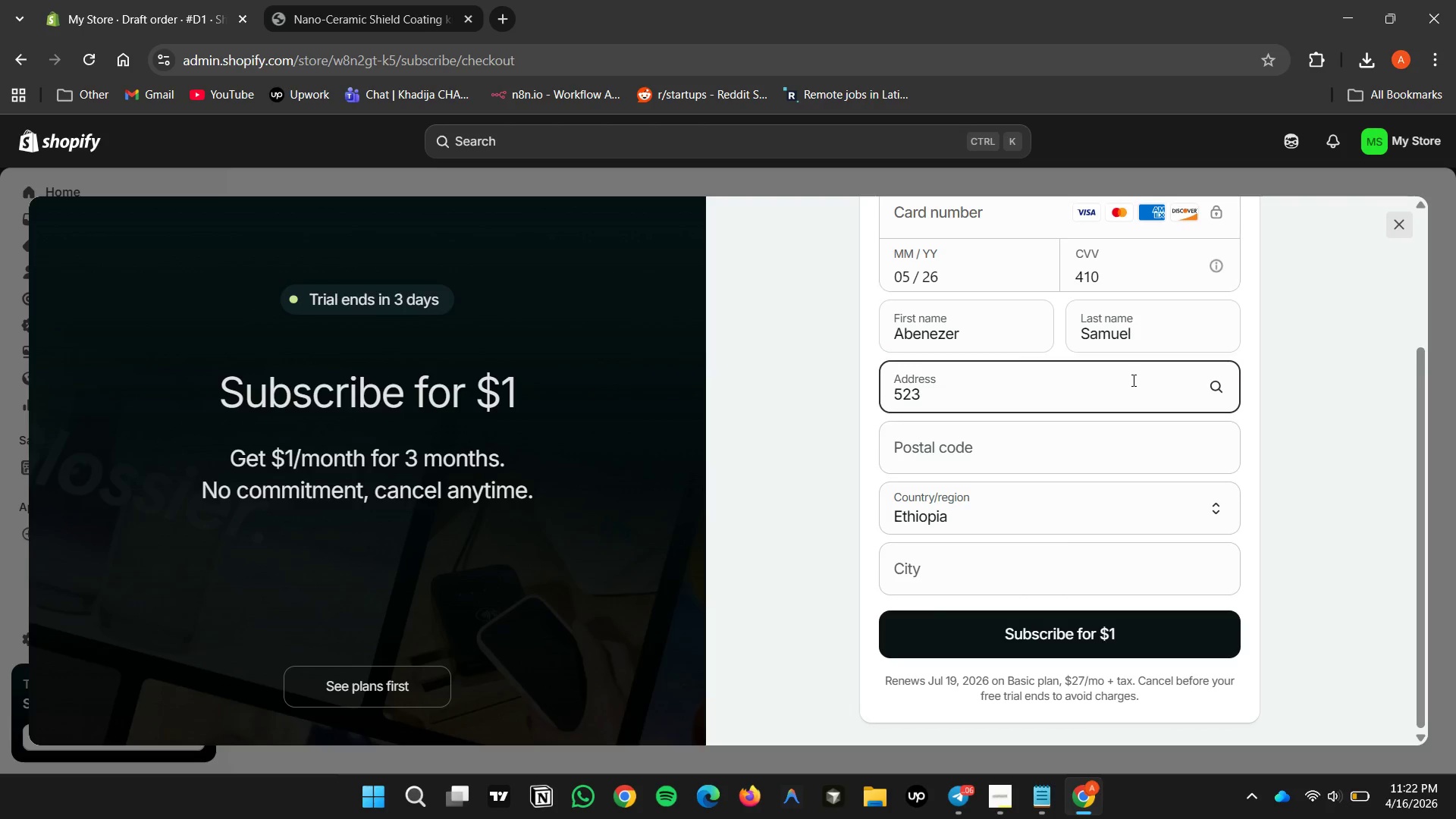 
type(68)
 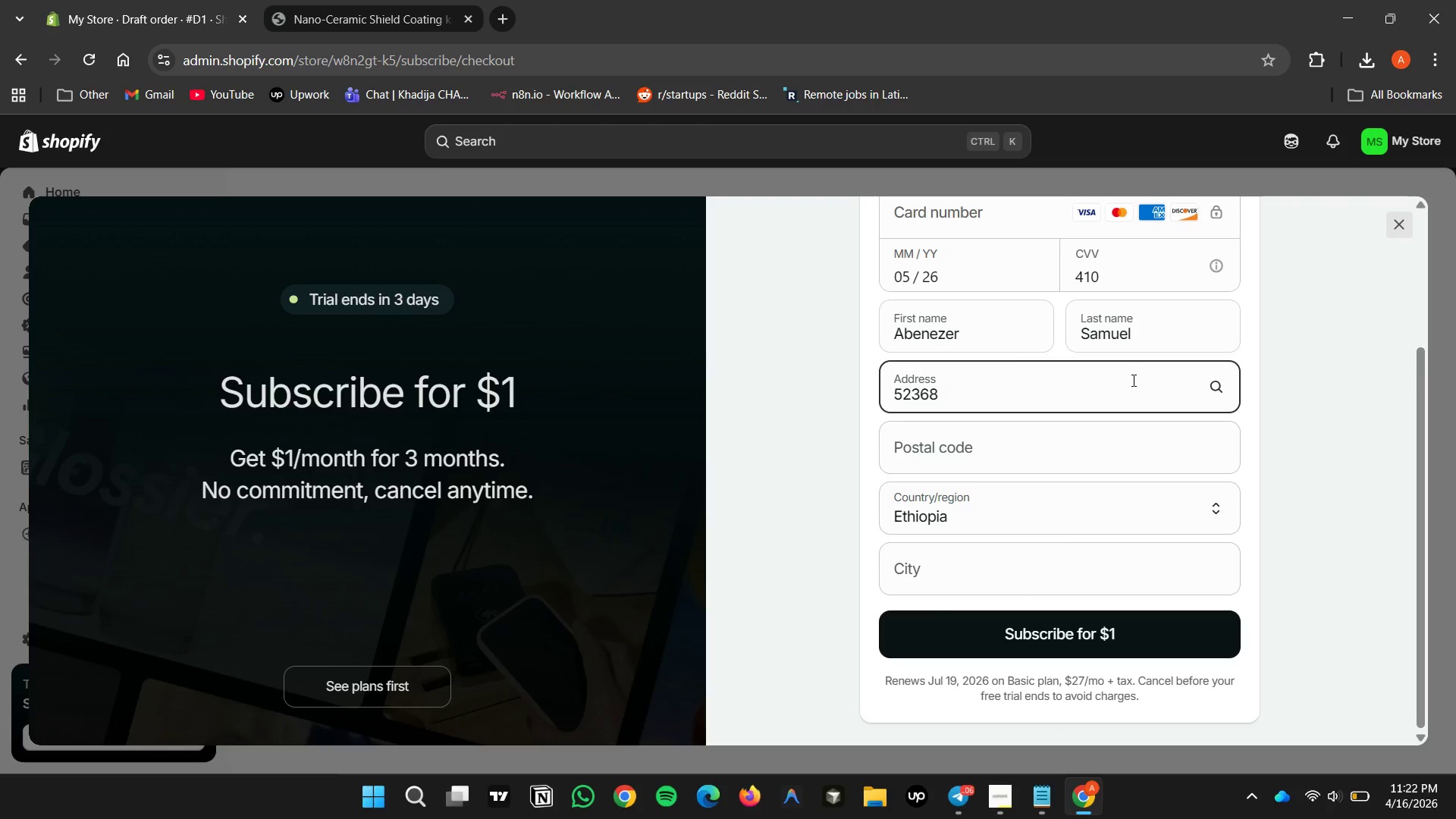 
key(6)
 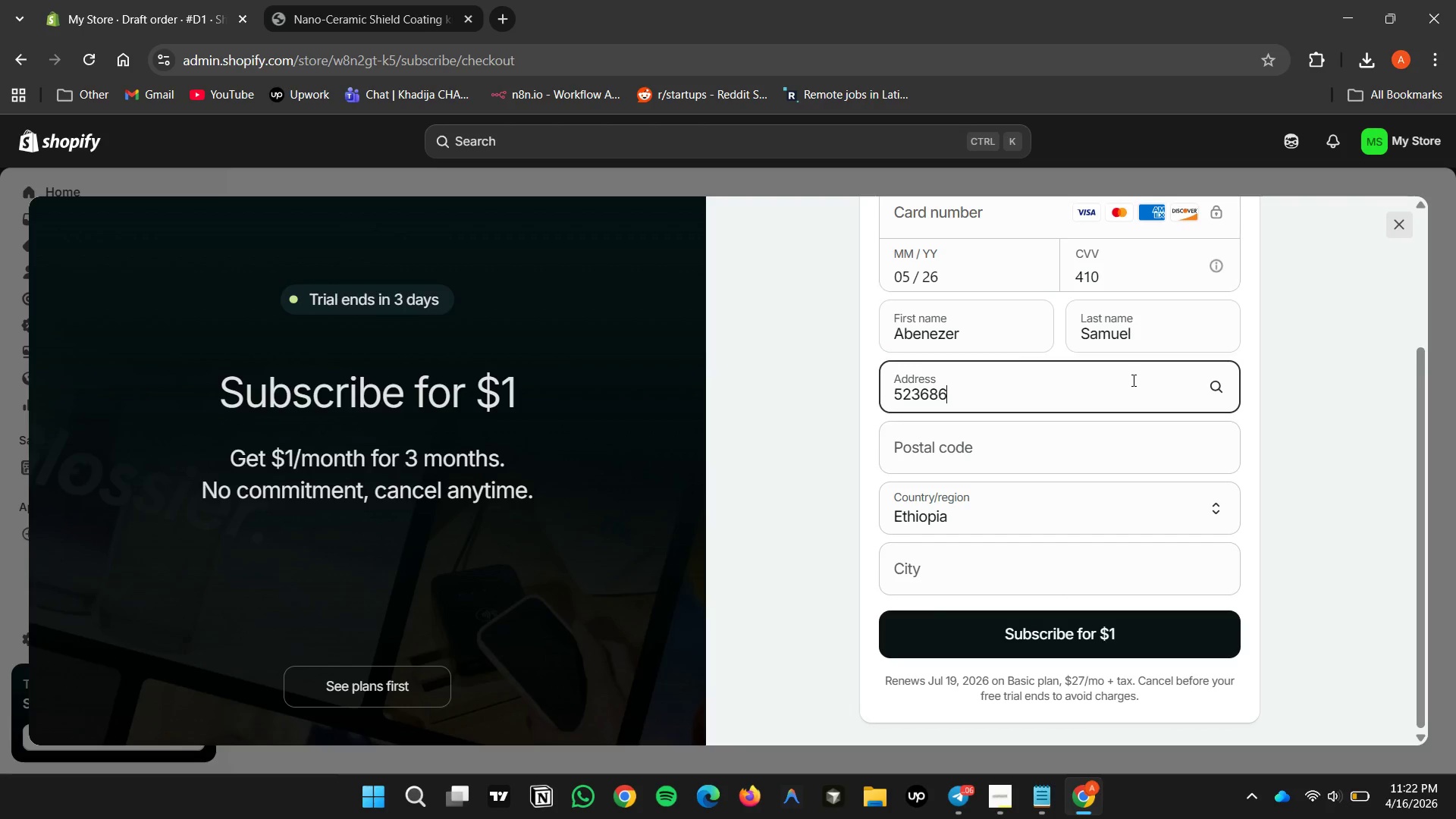 
type(01)
 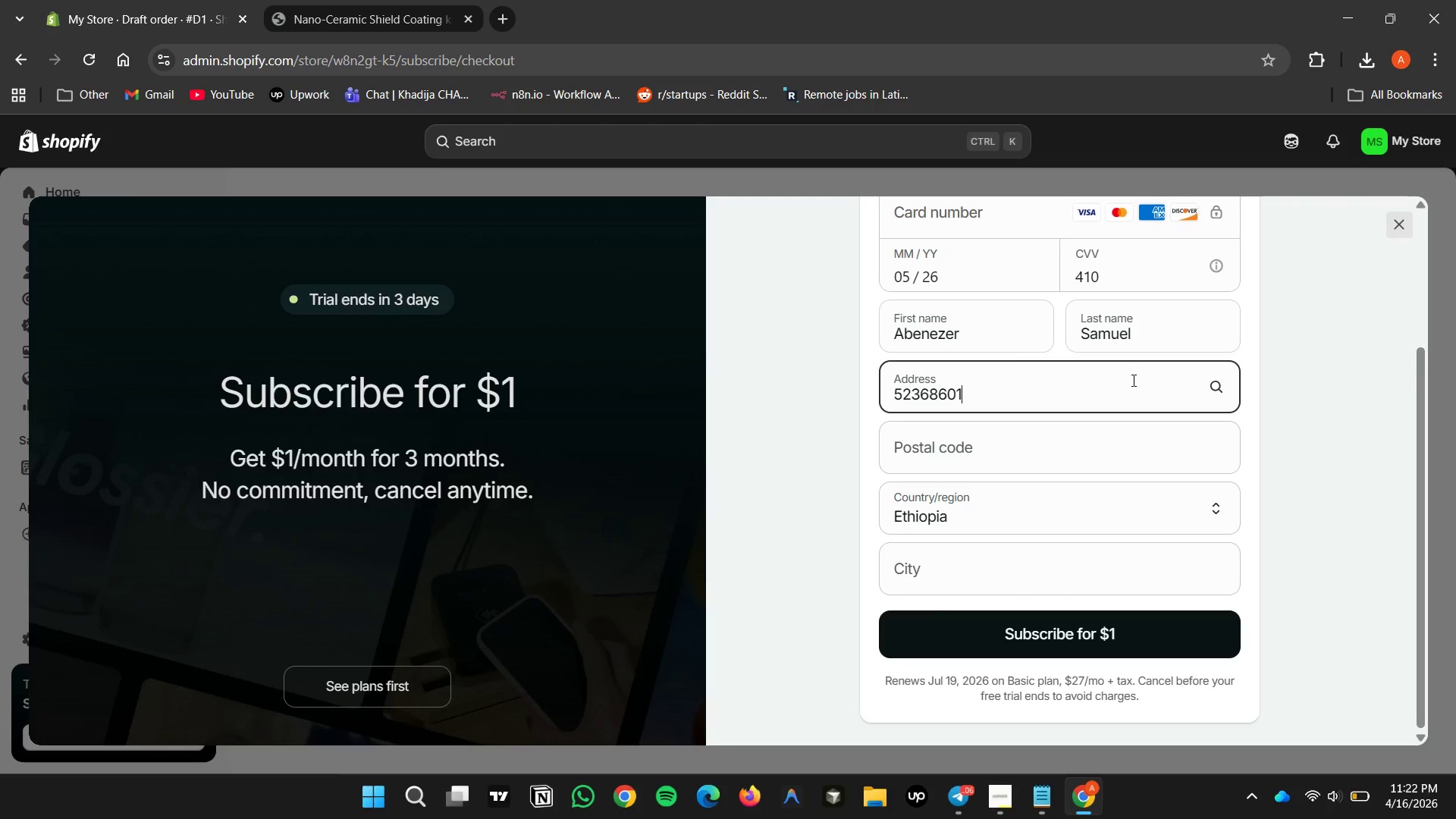 
type(23902431)
 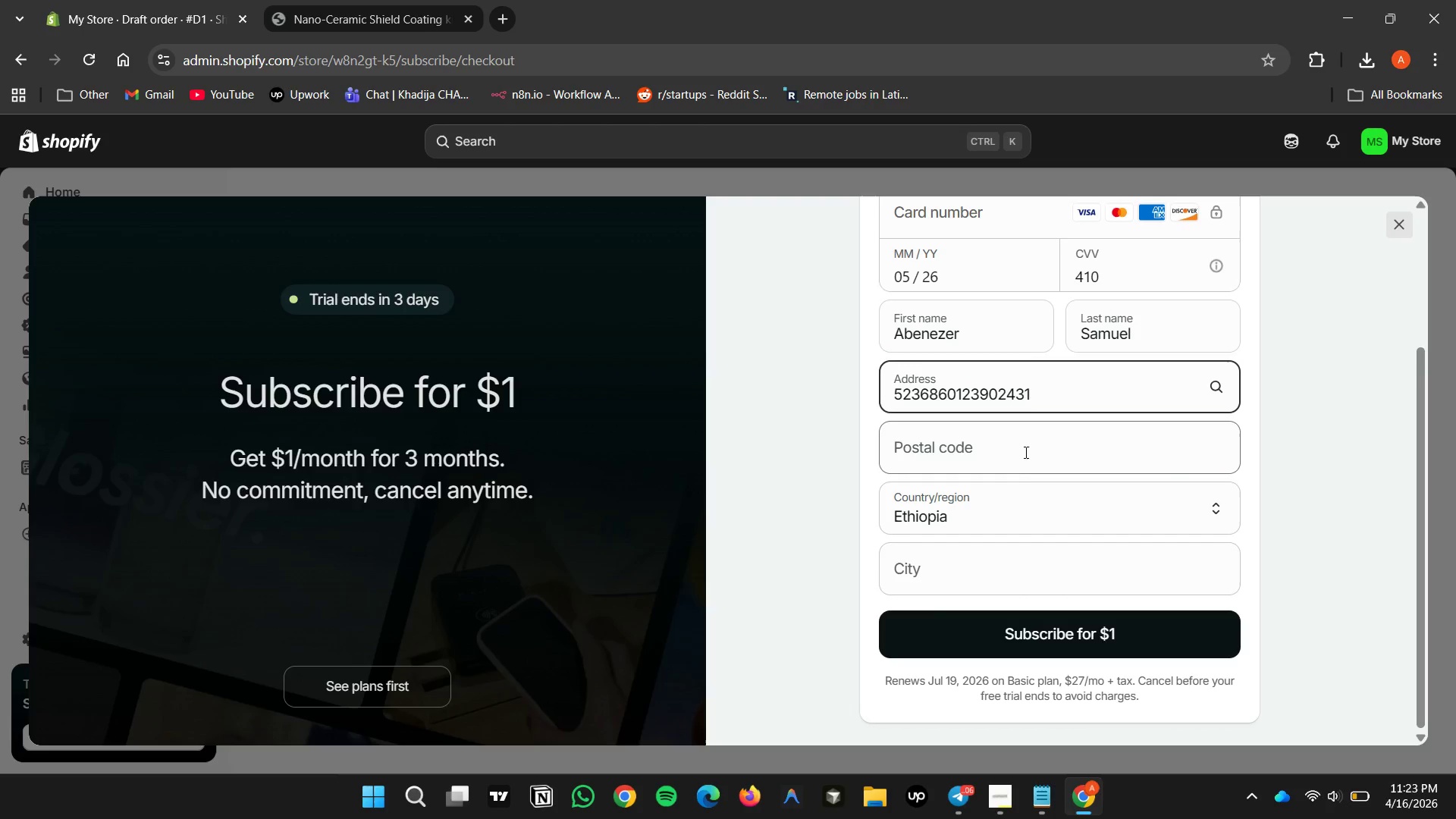 
wait(10.55)
 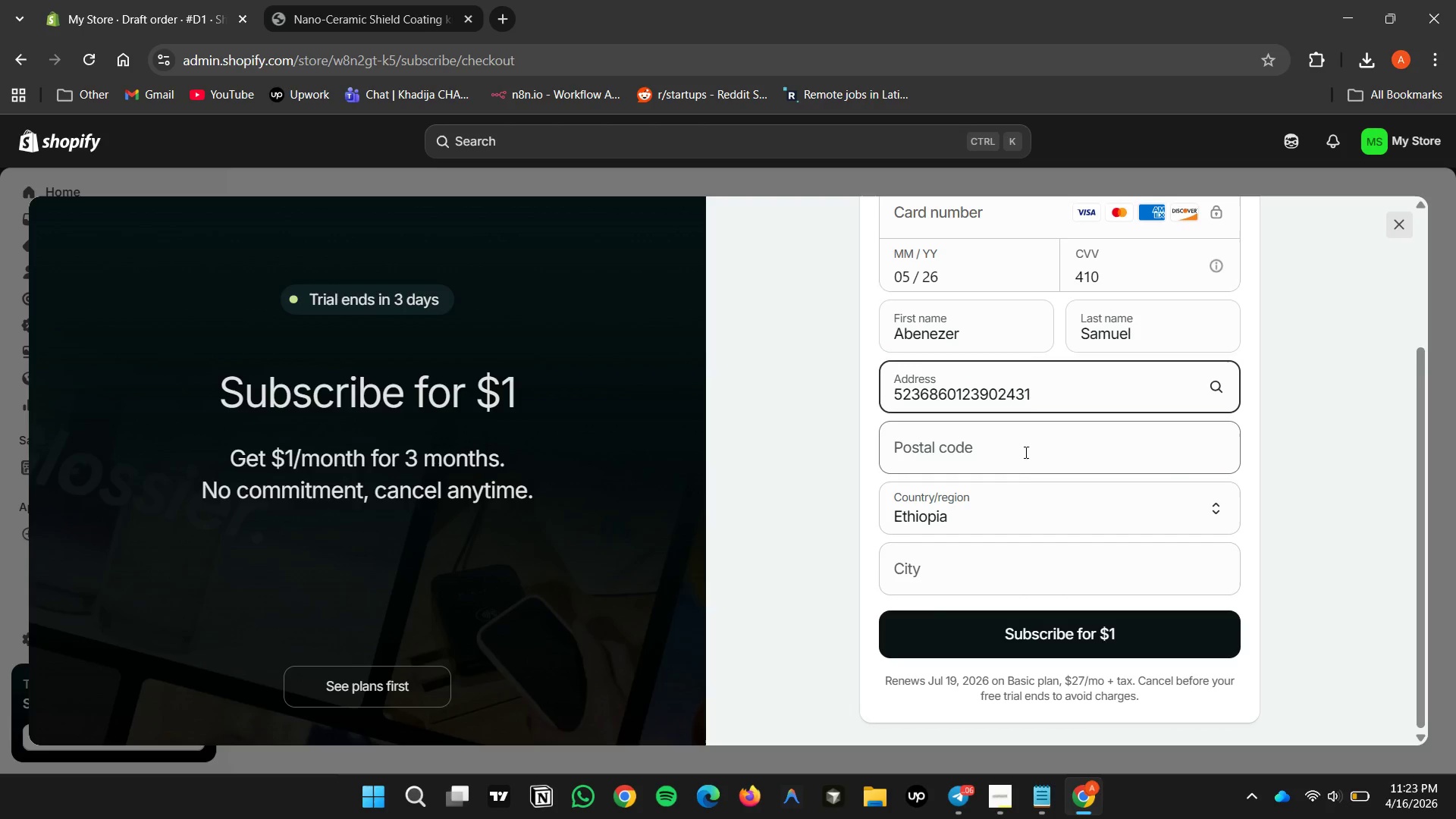 
scroll: coordinate [993, 535], scroll_direction: down, amount: 1.0
 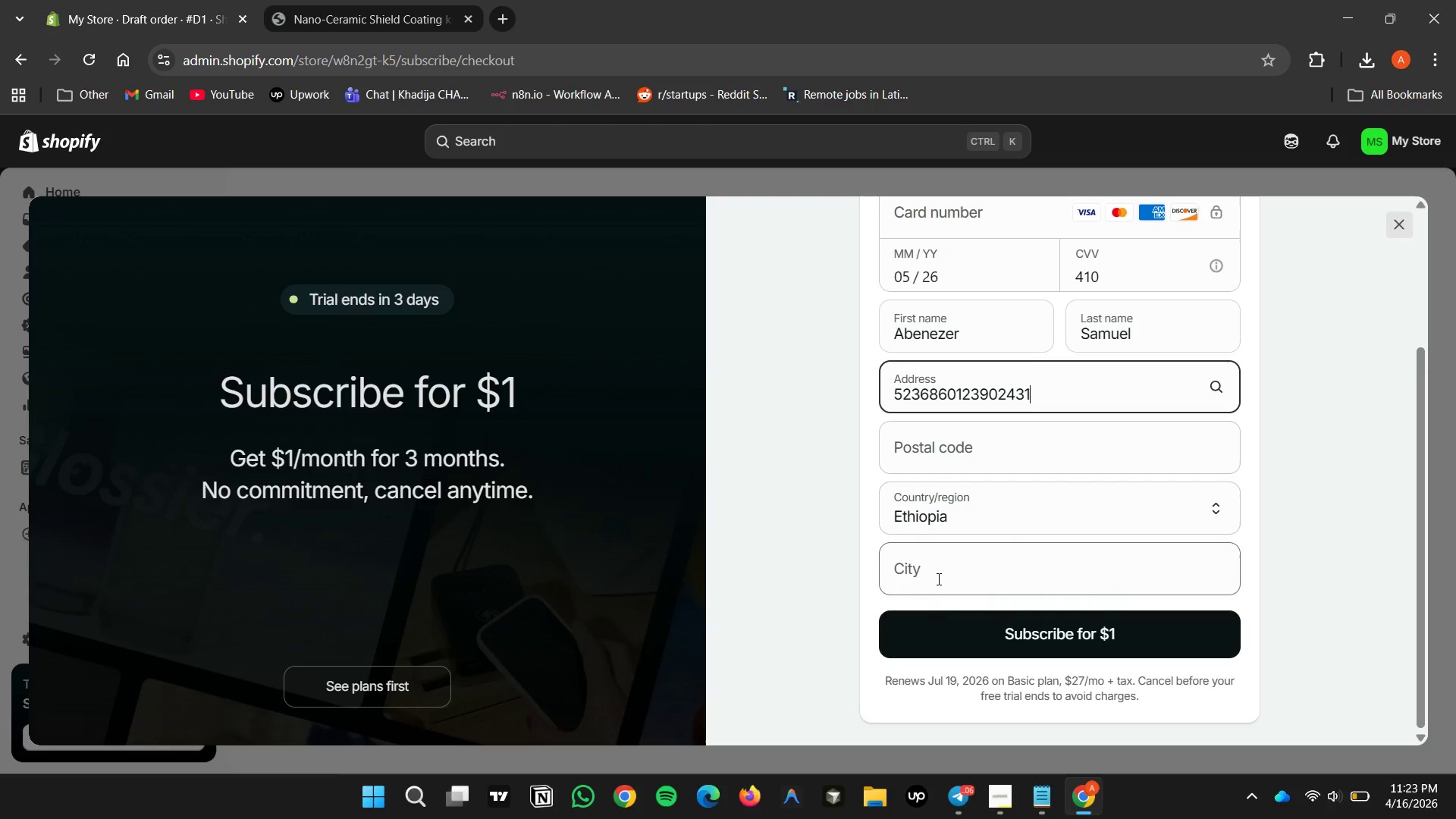 
wait(5.38)
 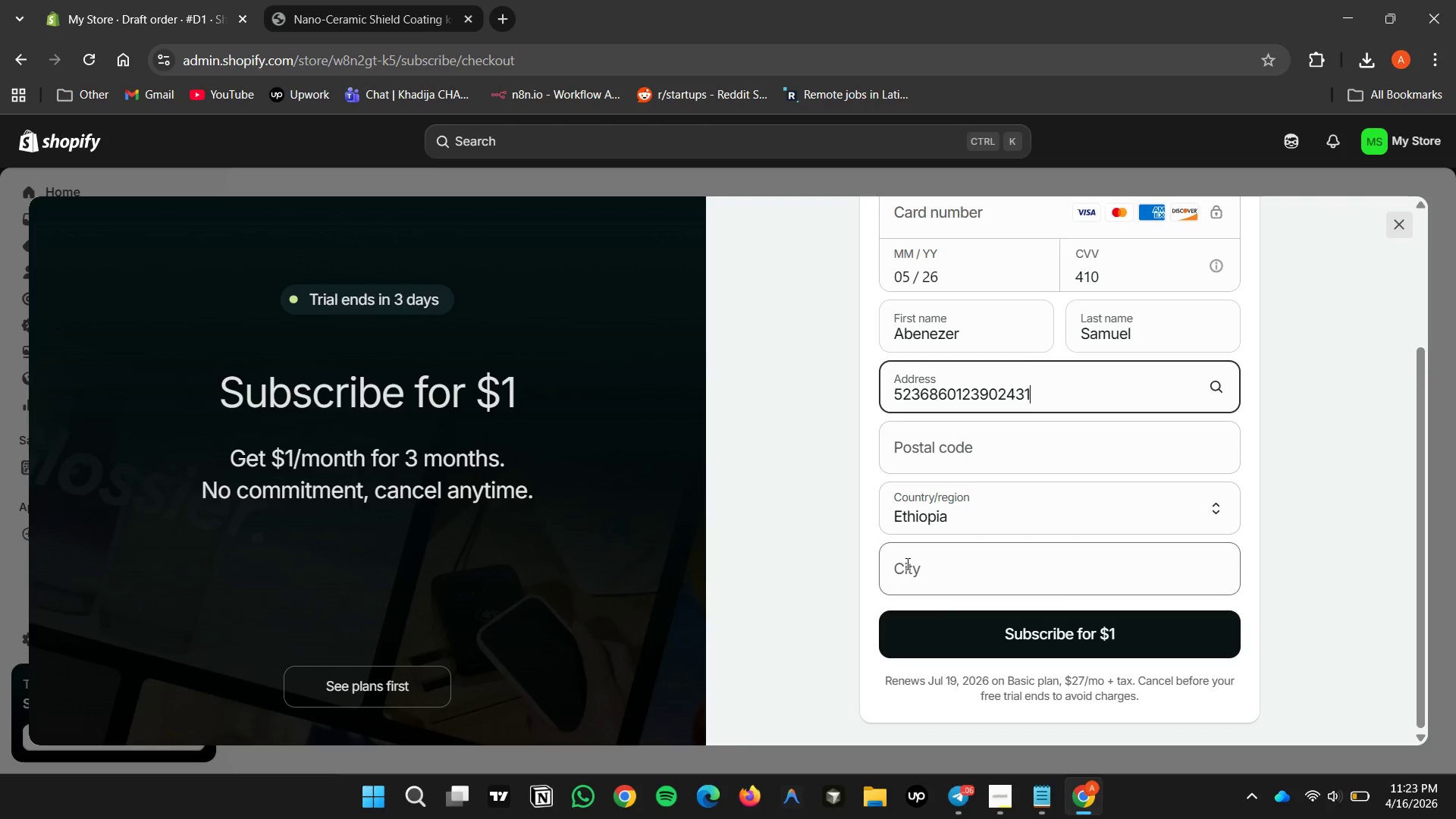 
scroll: coordinate [1097, 461], scroll_direction: up, amount: 4.0
 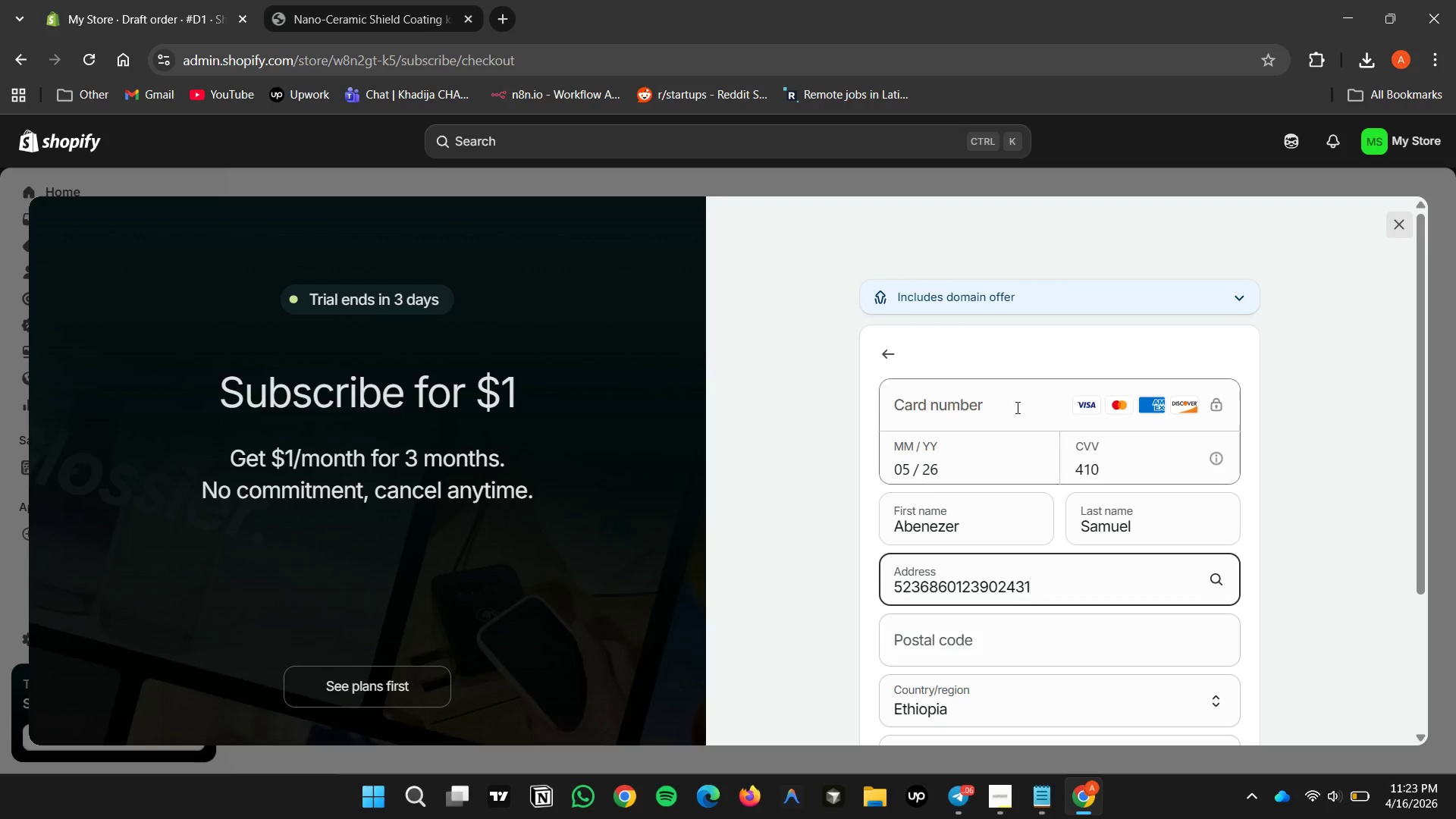 
scroll: coordinate [1020, 416], scroll_direction: down, amount: 1.0
 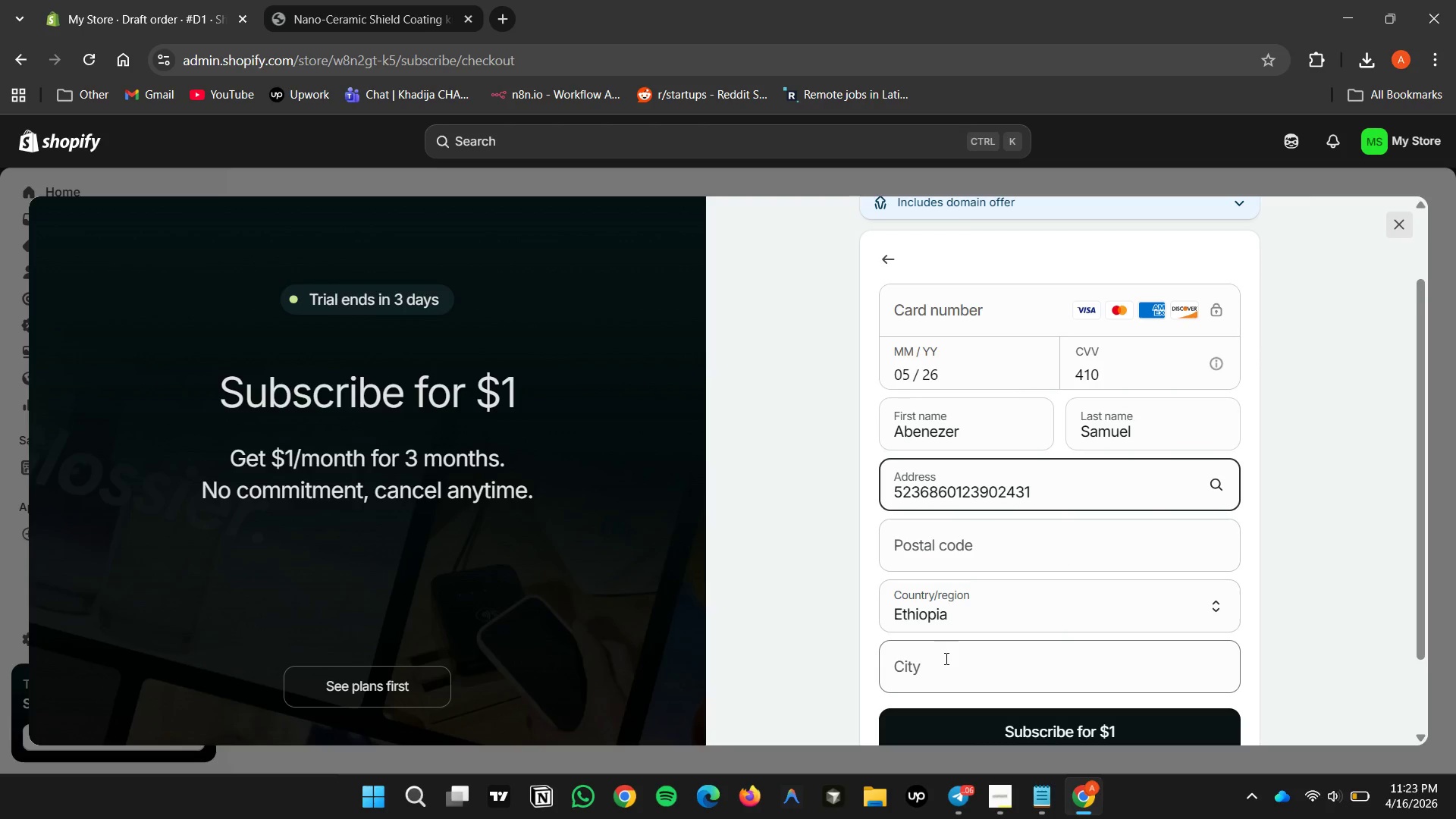 
wait(5.98)
 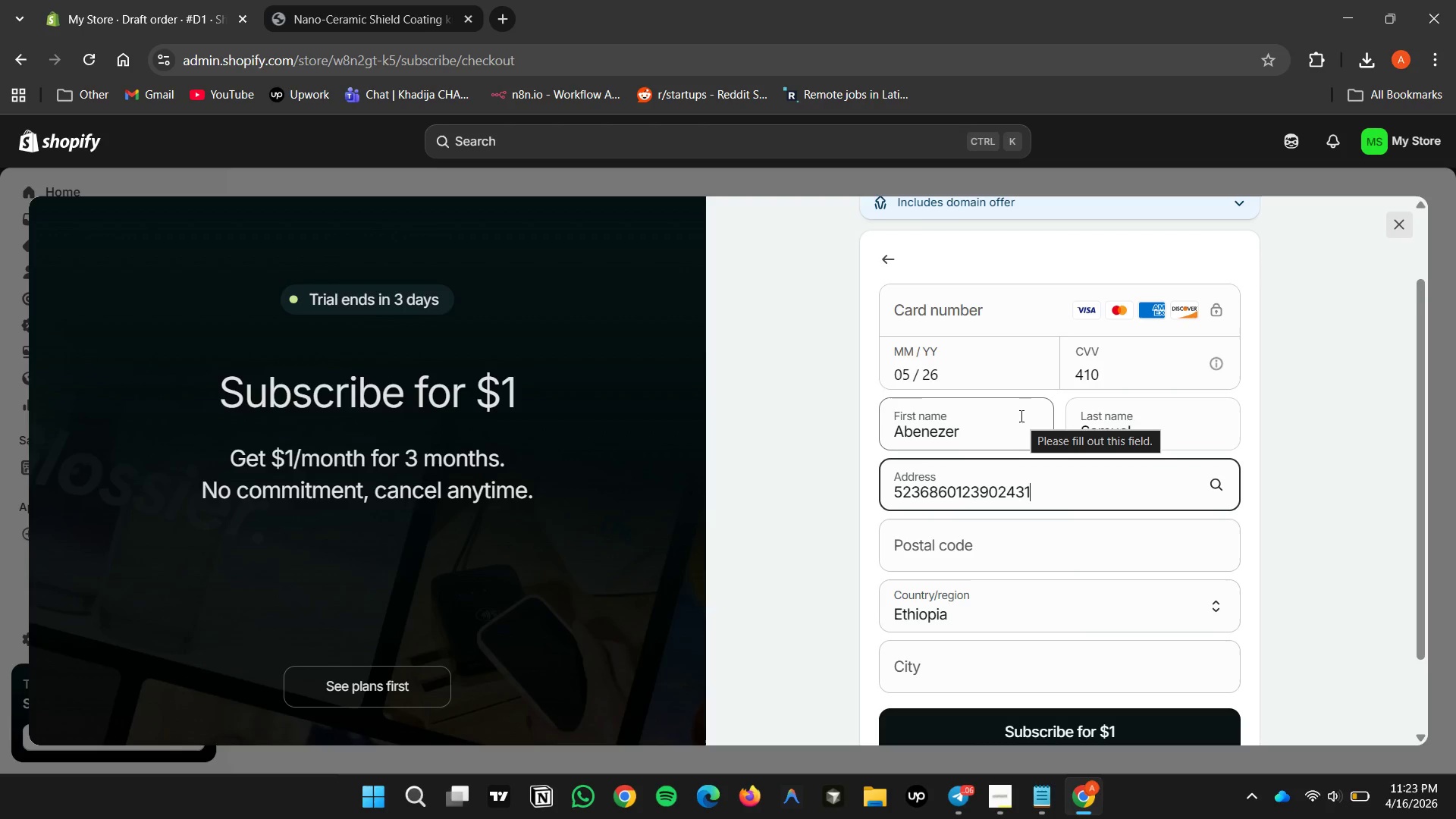 
scroll: coordinate [947, 644], scroll_direction: down, amount: 1.0
 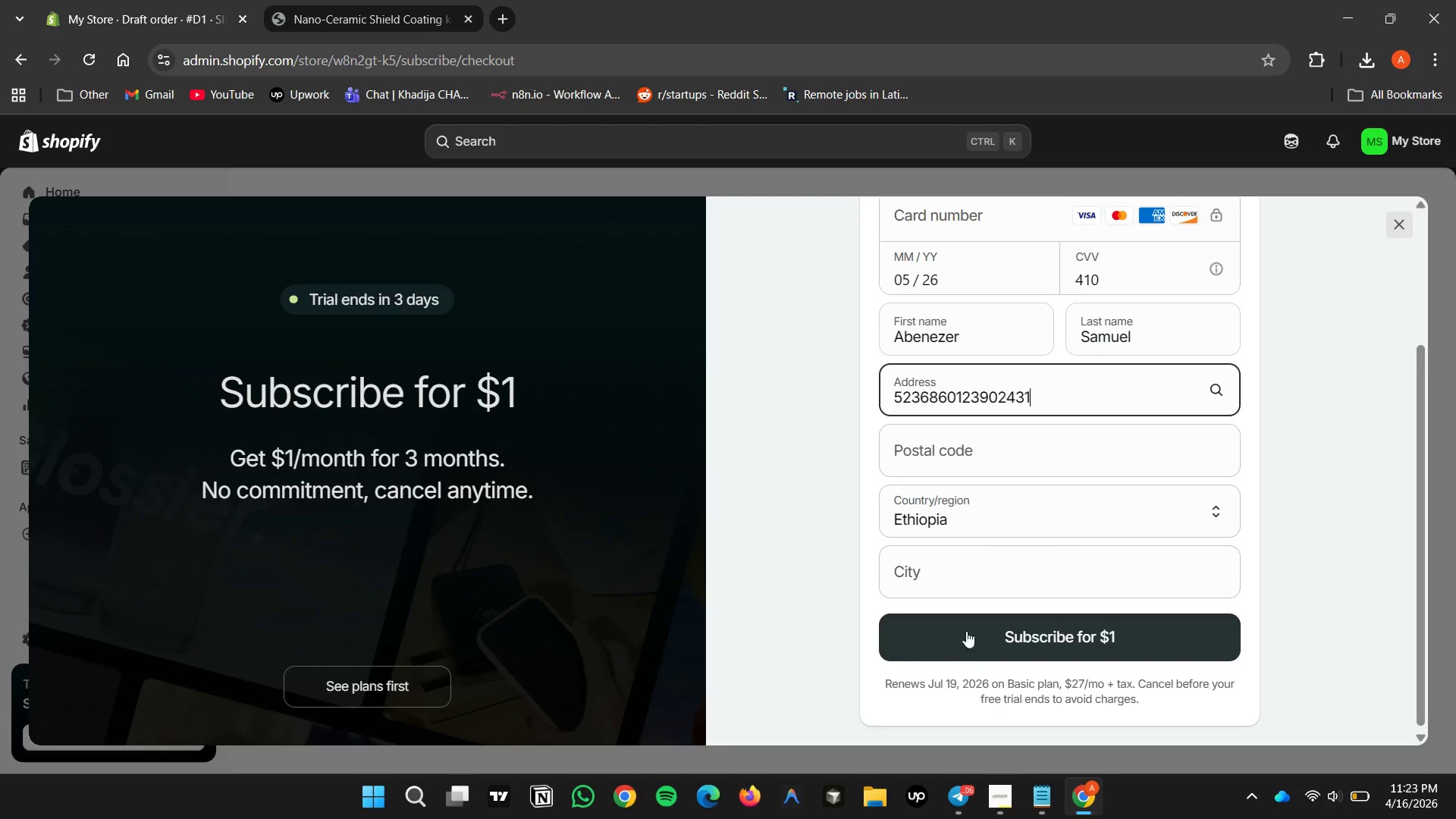 
left_click([991, 448])
 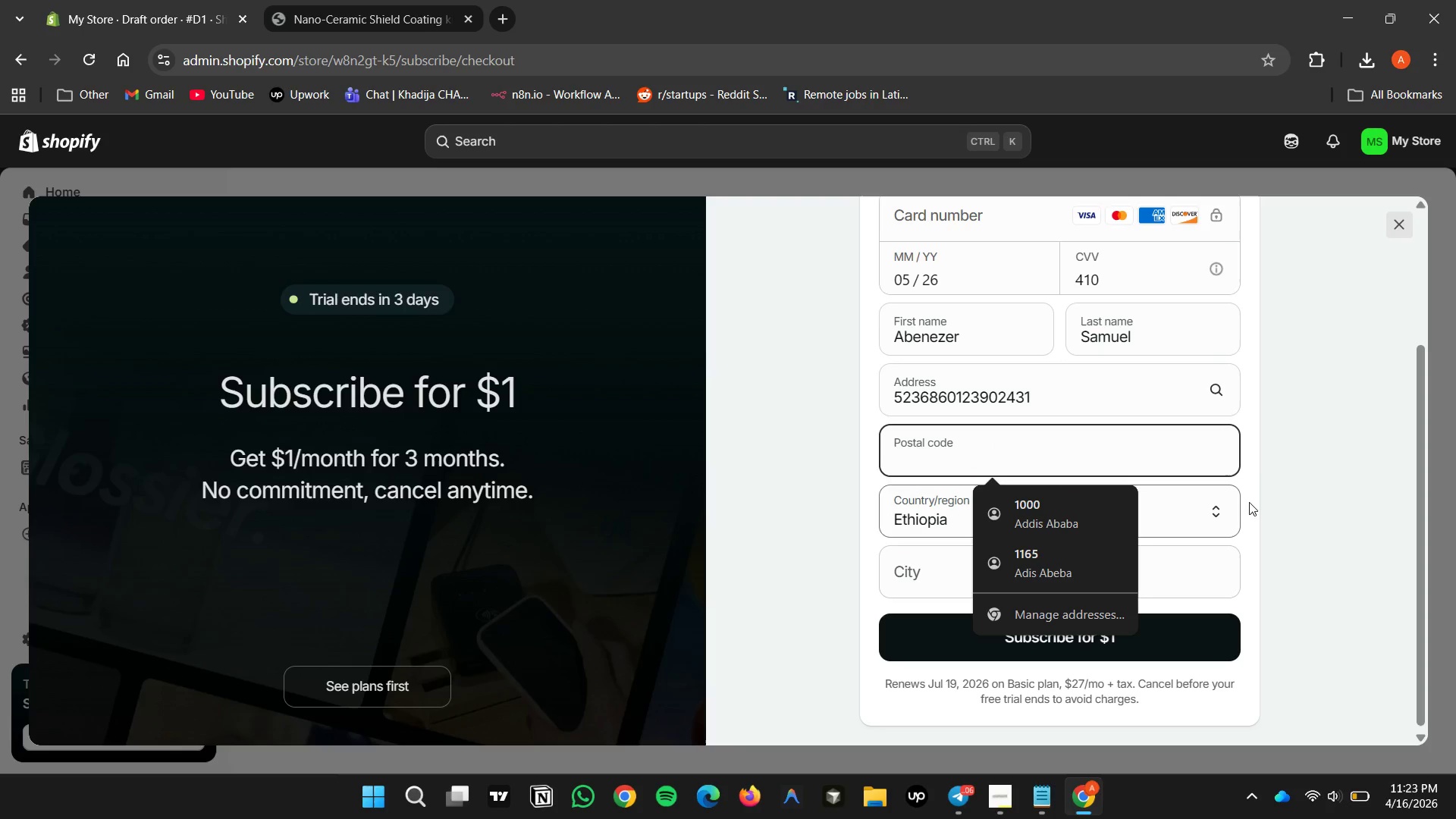 
wait(5.62)
 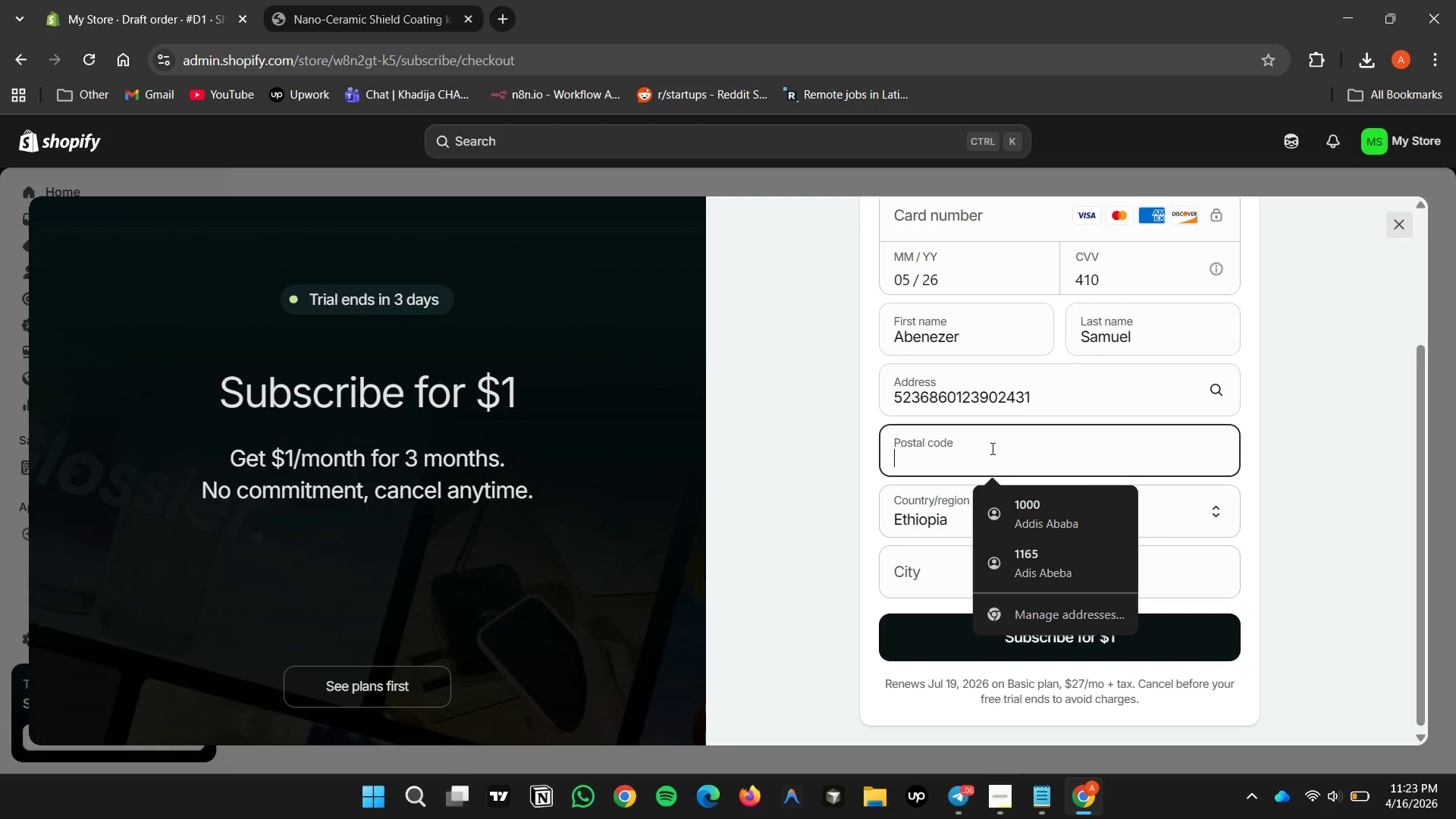 
left_click([1250, 491])
 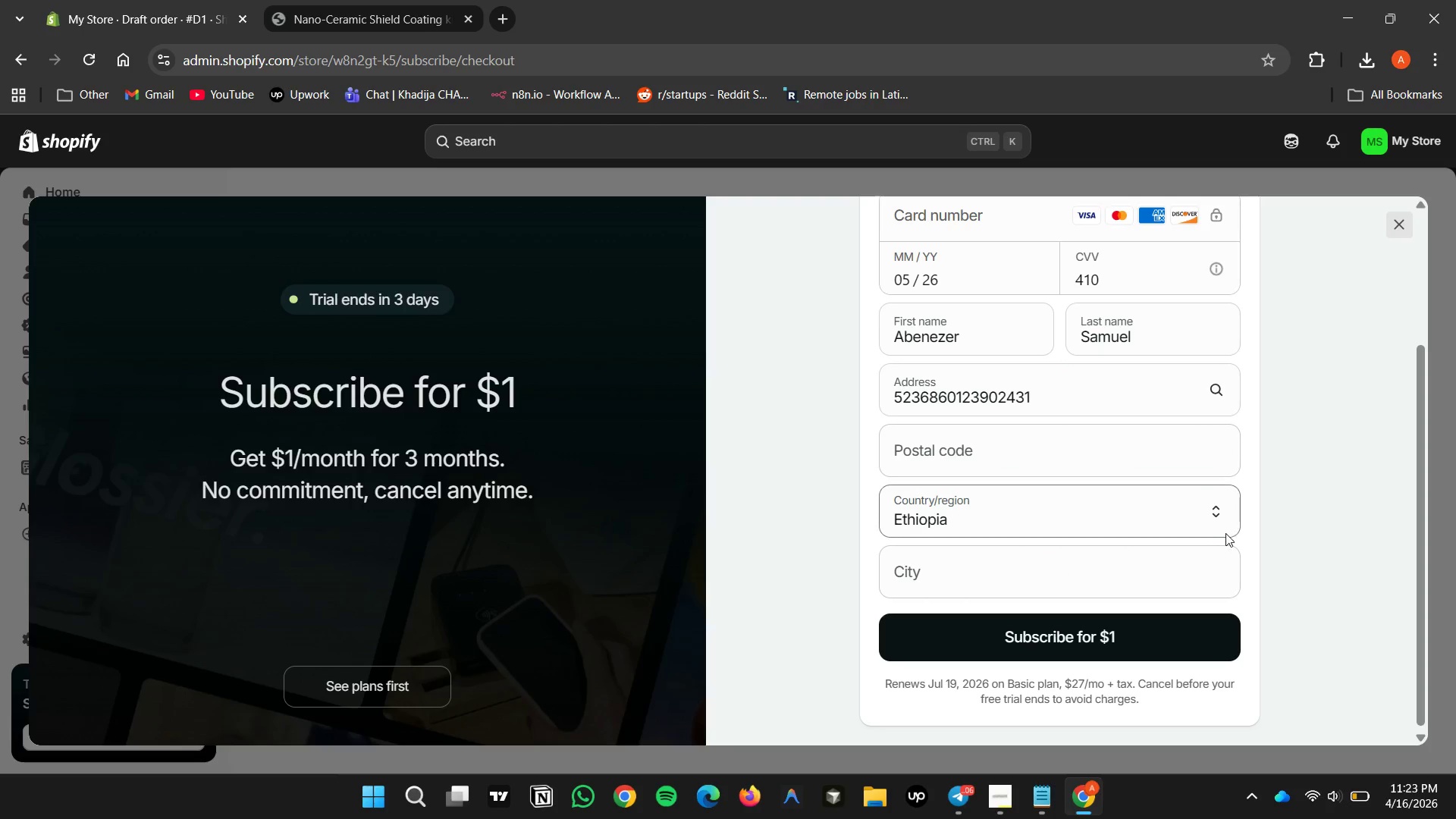 
scroll: coordinate [1223, 535], scroll_direction: down, amount: 2.0
 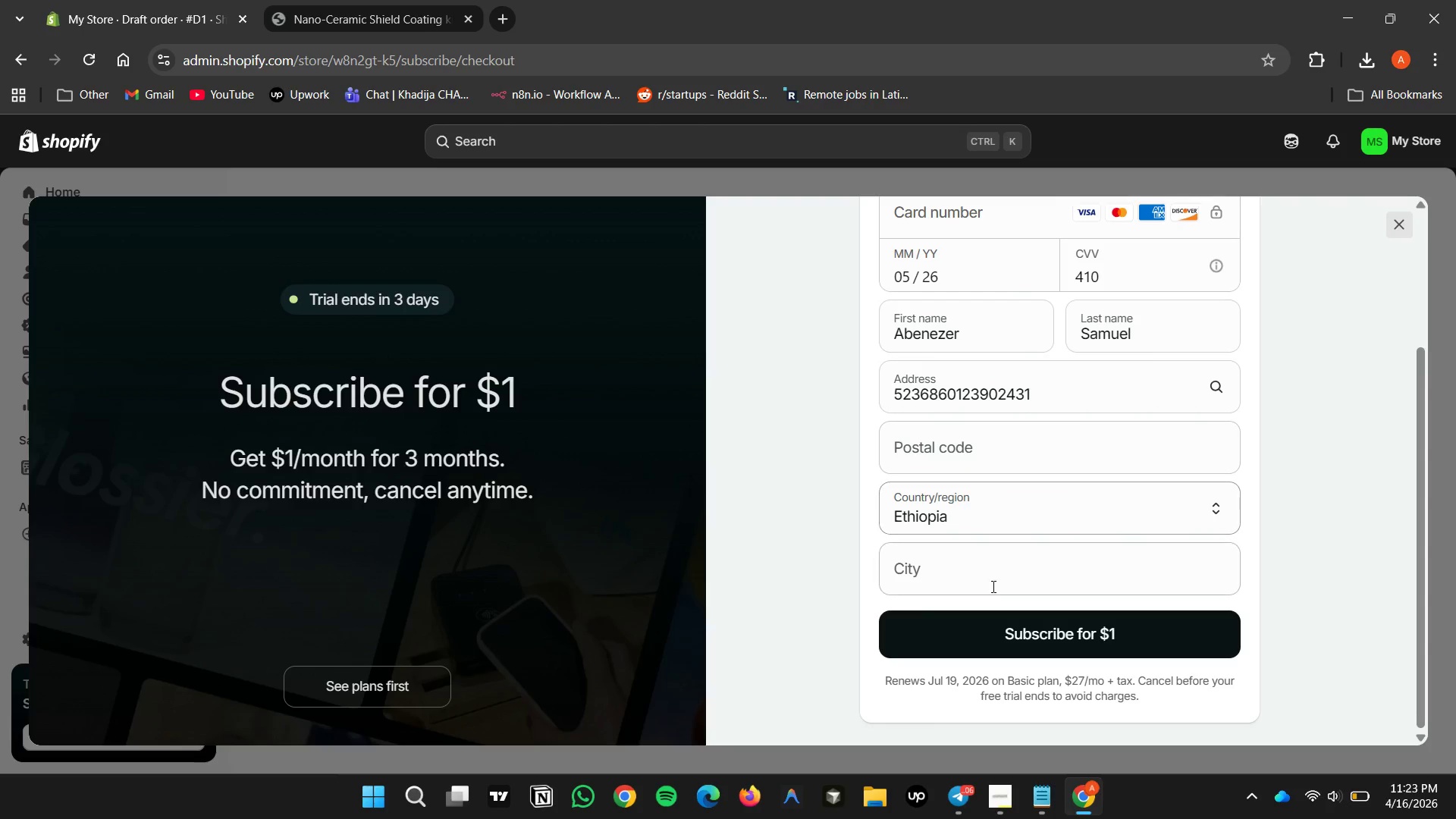 
left_click([992, 586])
 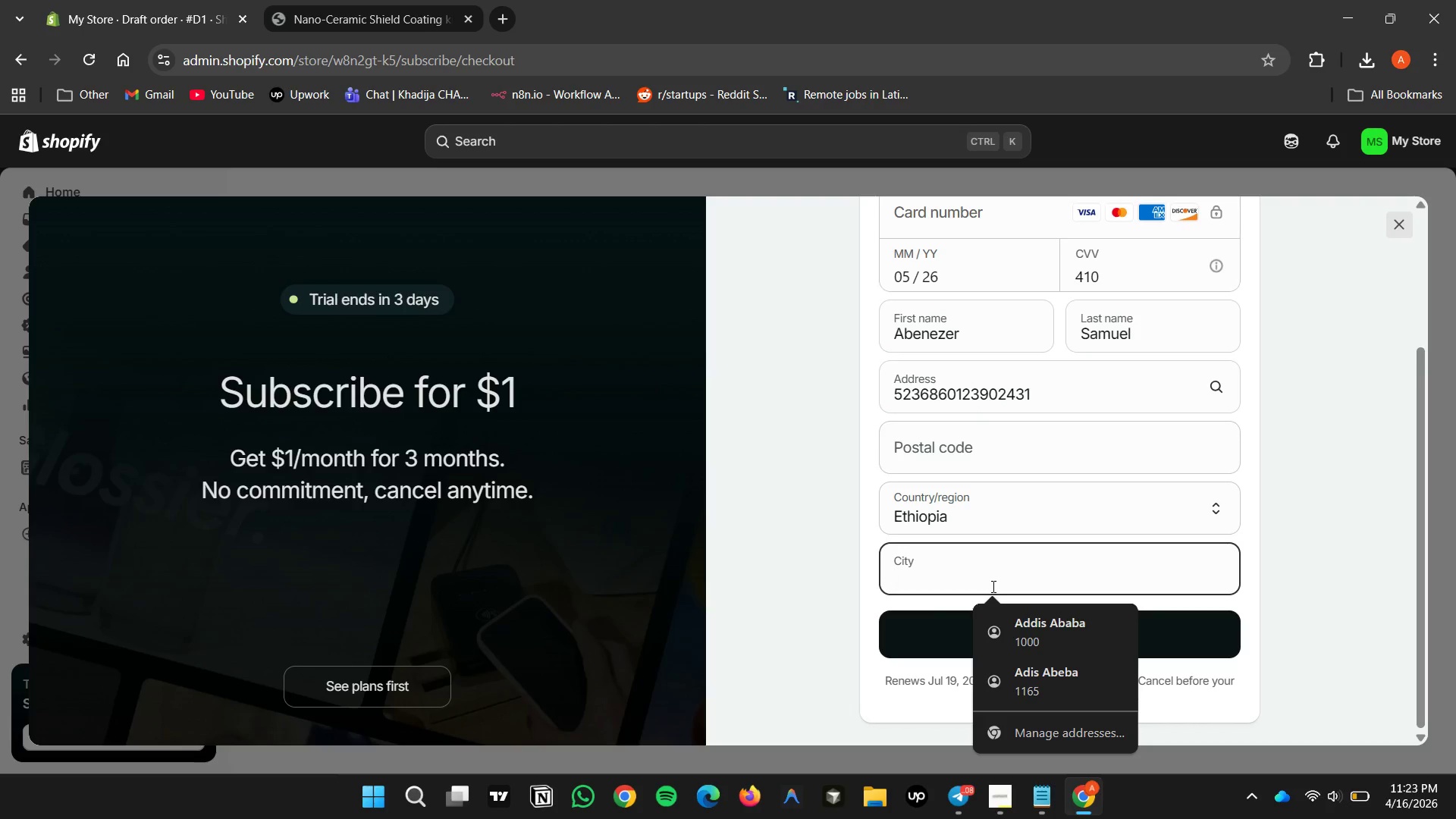 
wait(26.55)
 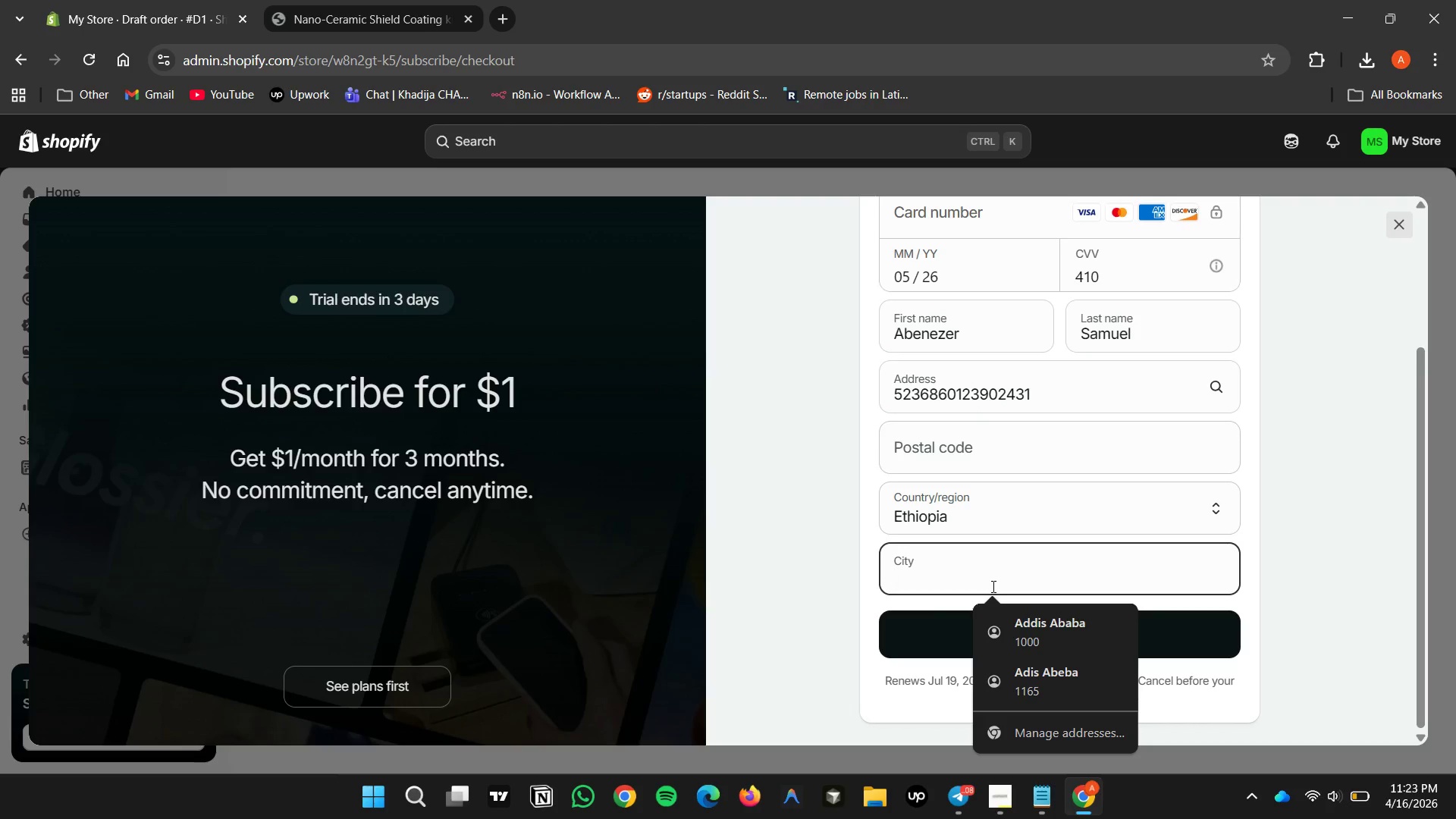 
type(19713)
 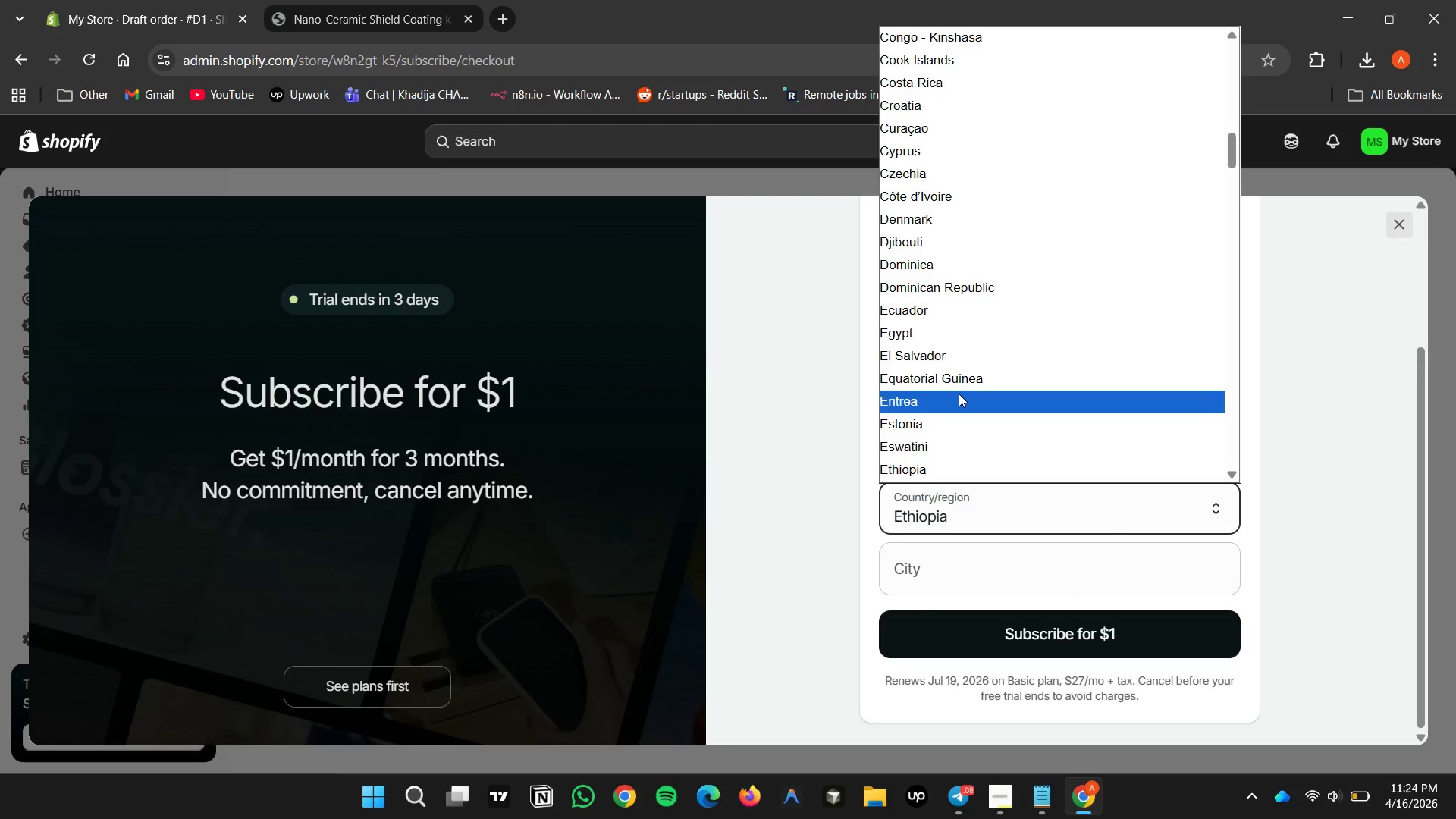 
type(newar)
 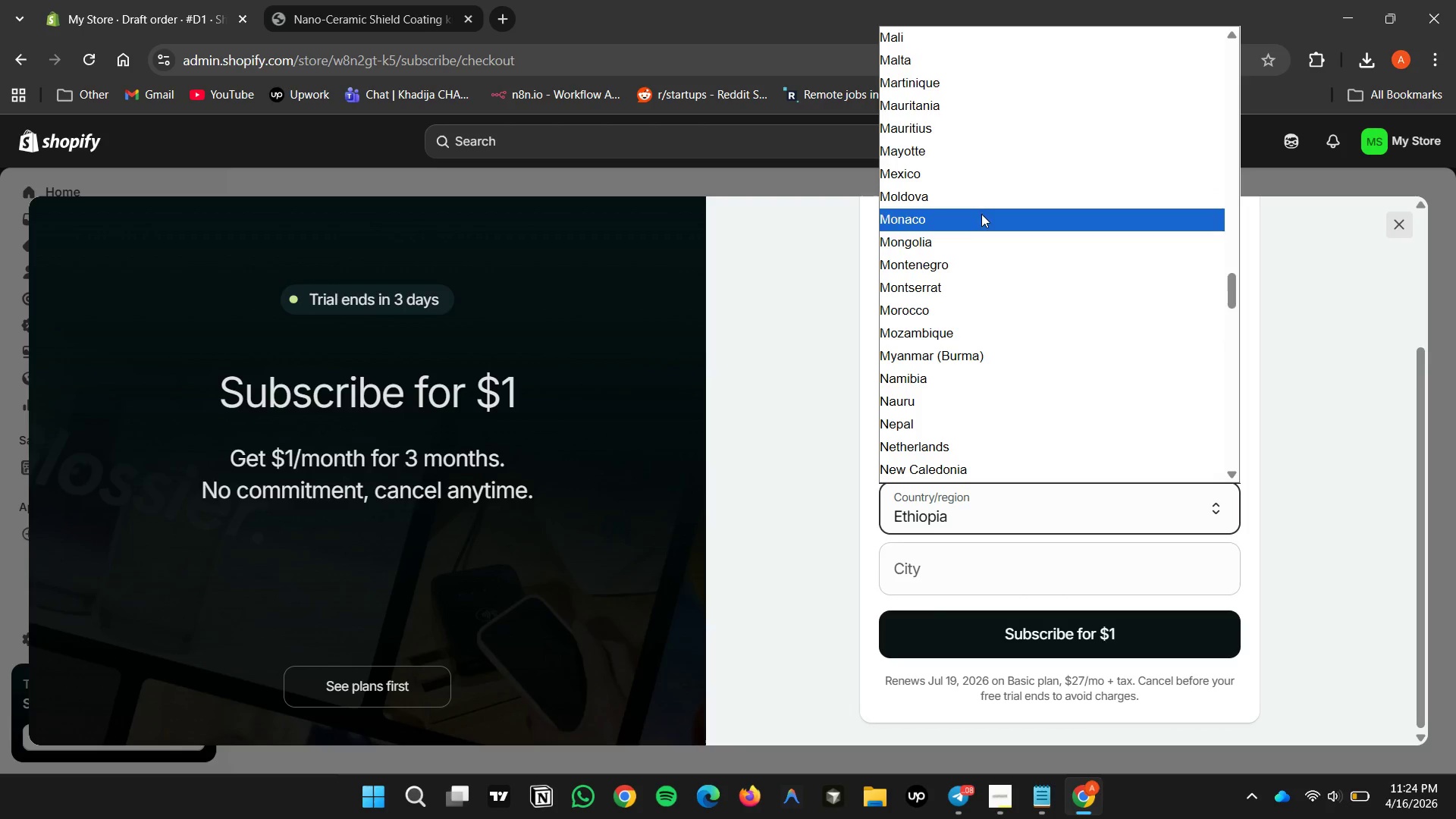 
scroll: coordinate [952, 430], scroll_direction: down, amount: 1.0
 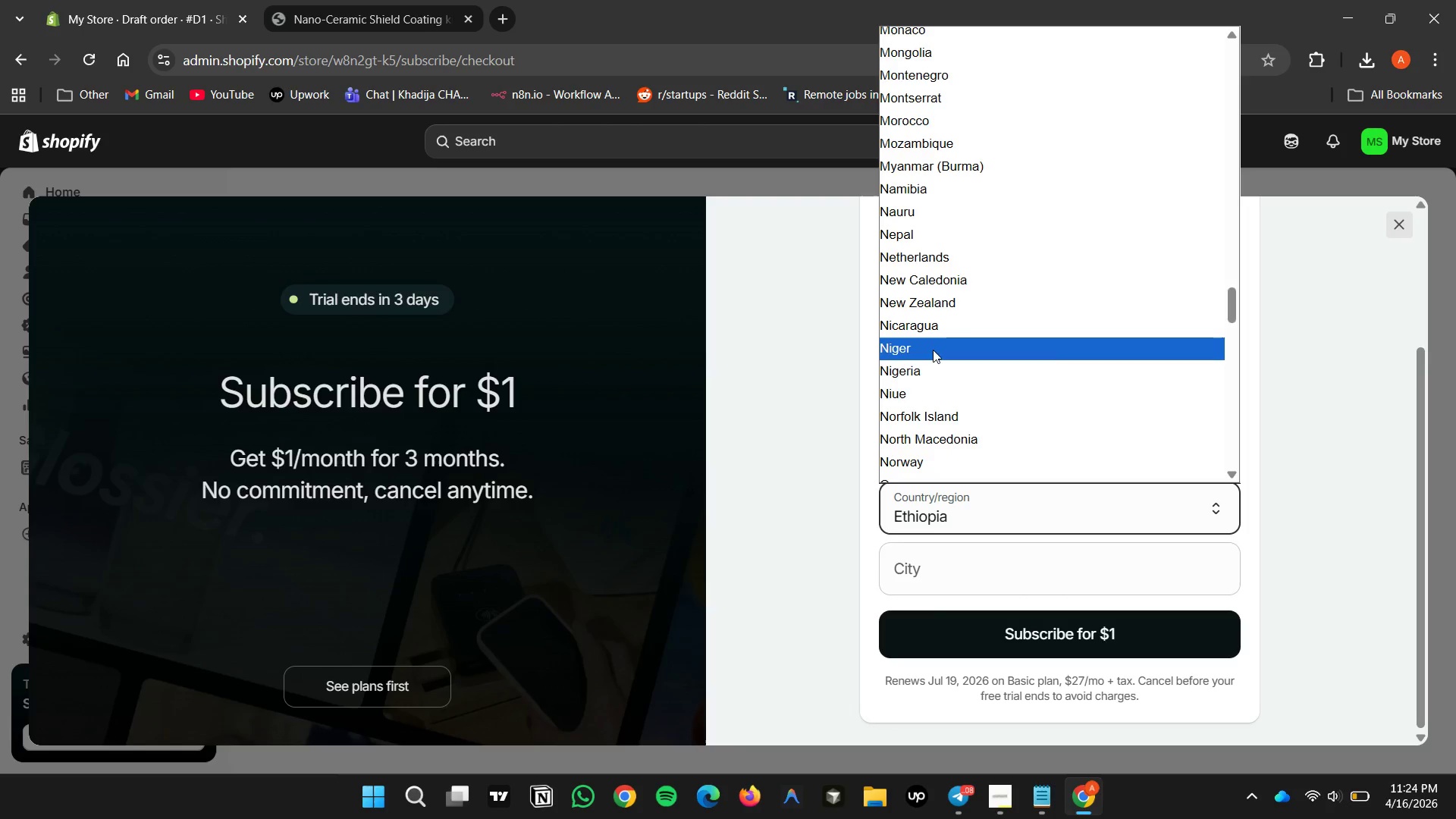 
scroll: coordinate [935, 353], scroll_direction: up, amount: 1.0
 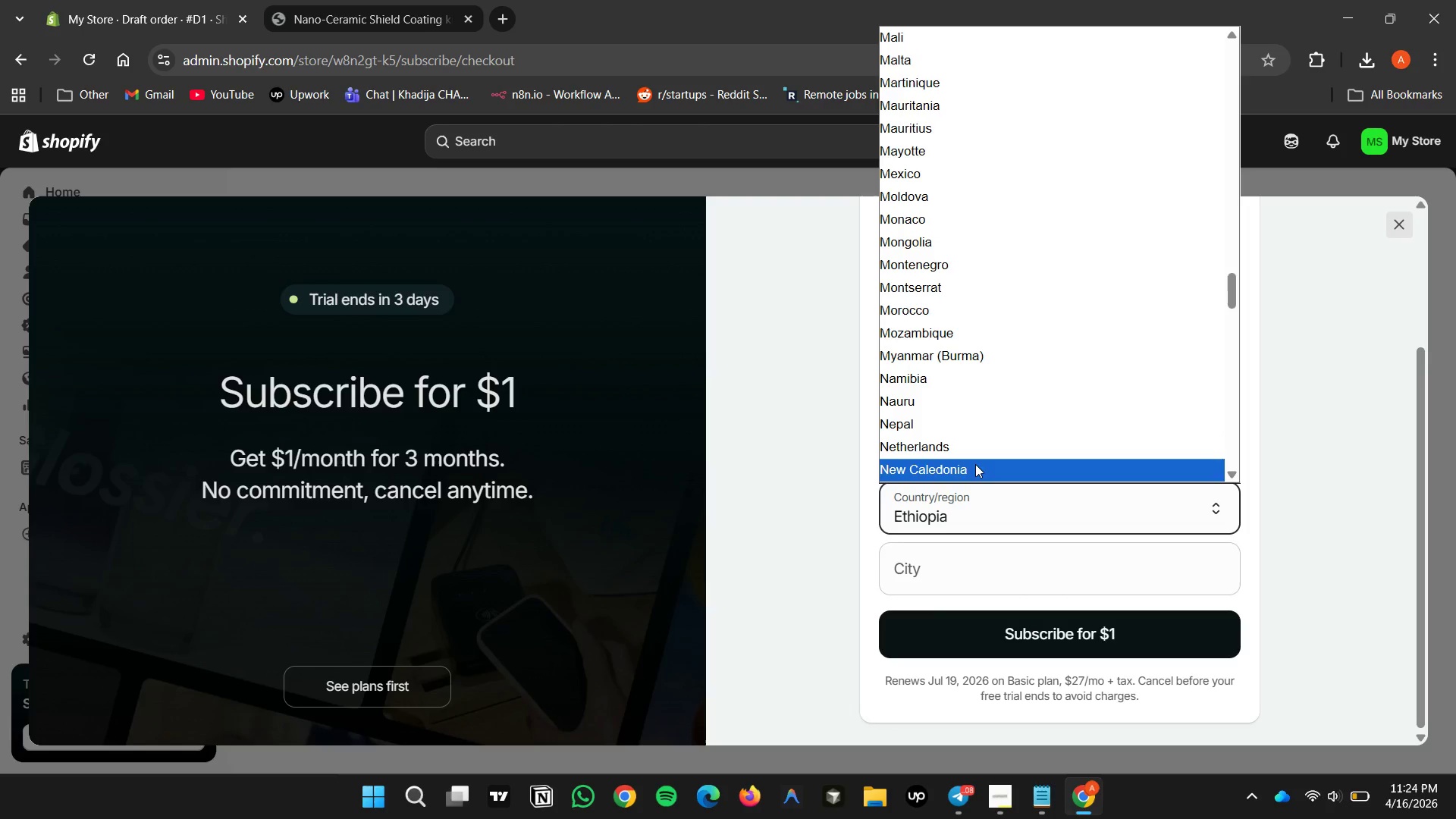 
key(N)
 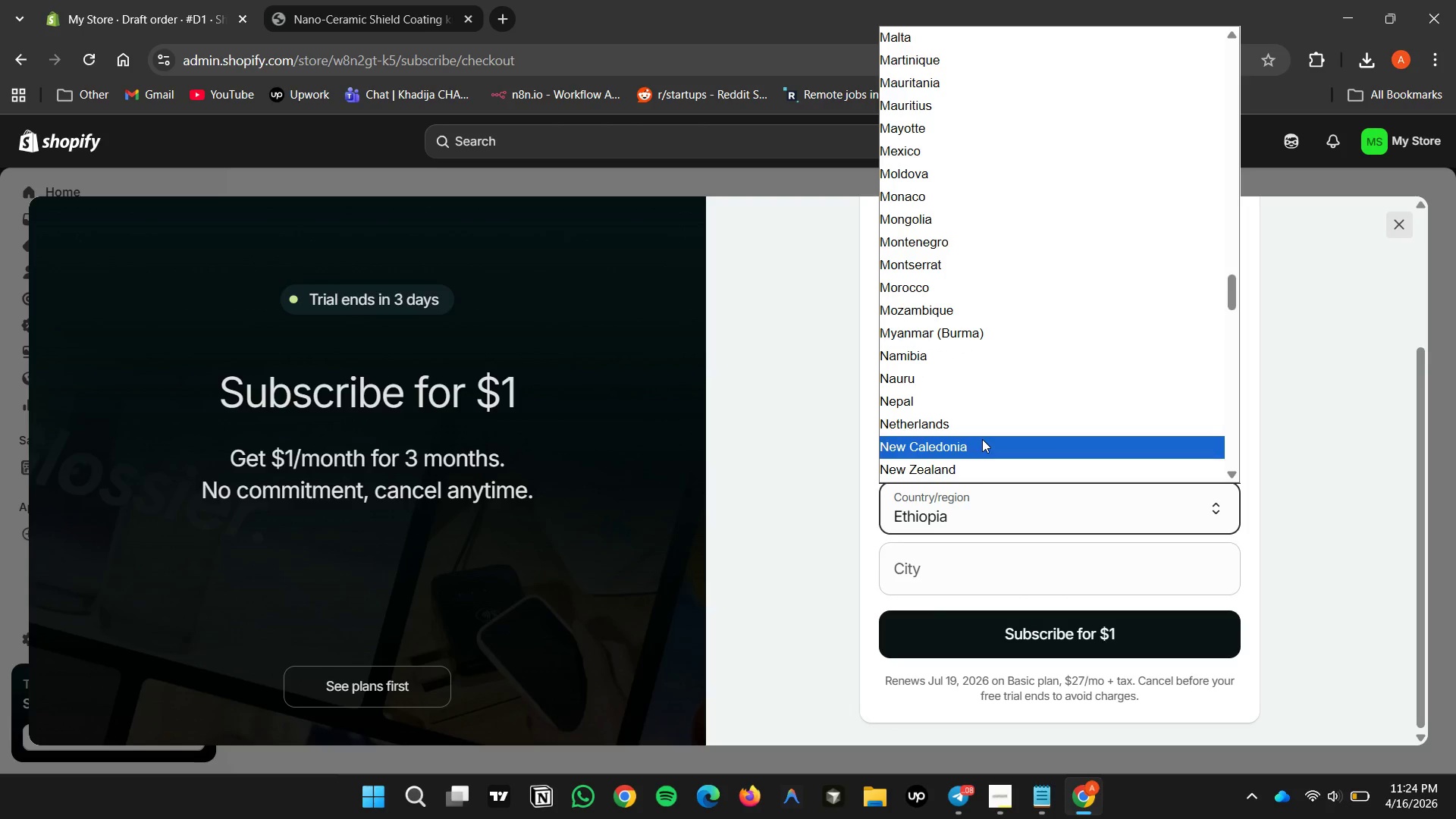 
scroll: coordinate [982, 439], scroll_direction: down, amount: 1.0
 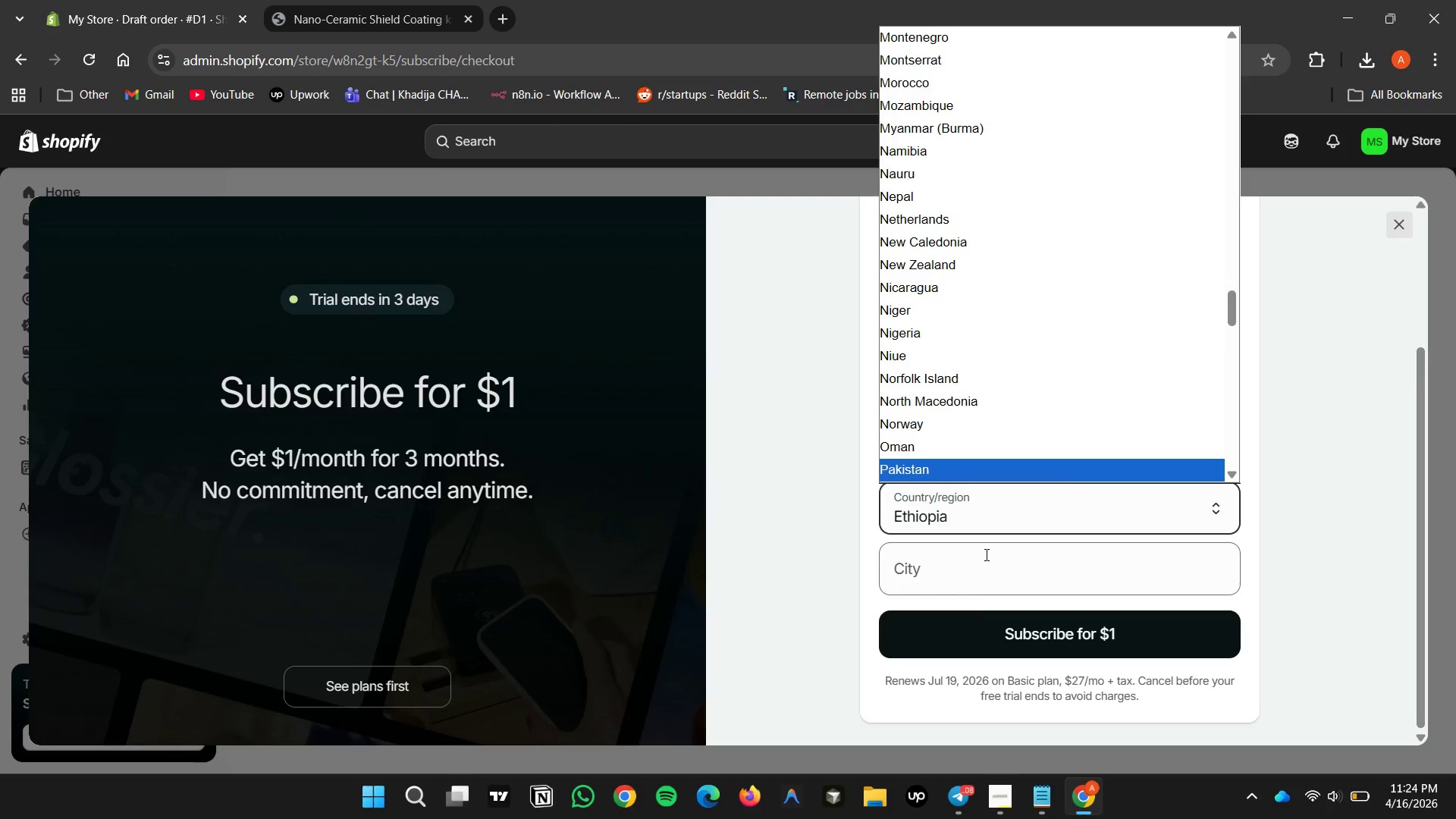 
wait(5.86)
 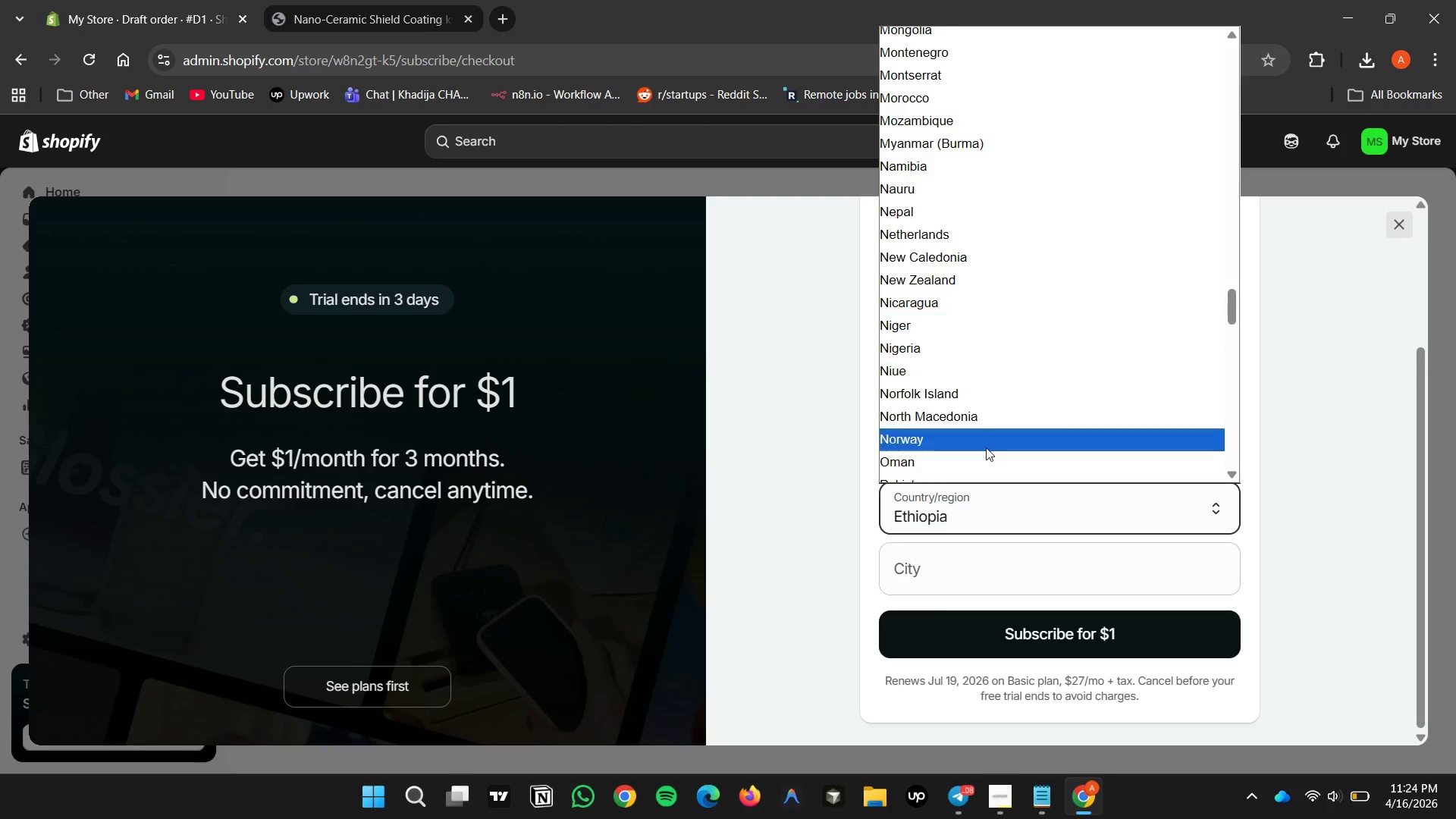 
double_click([982, 516])
 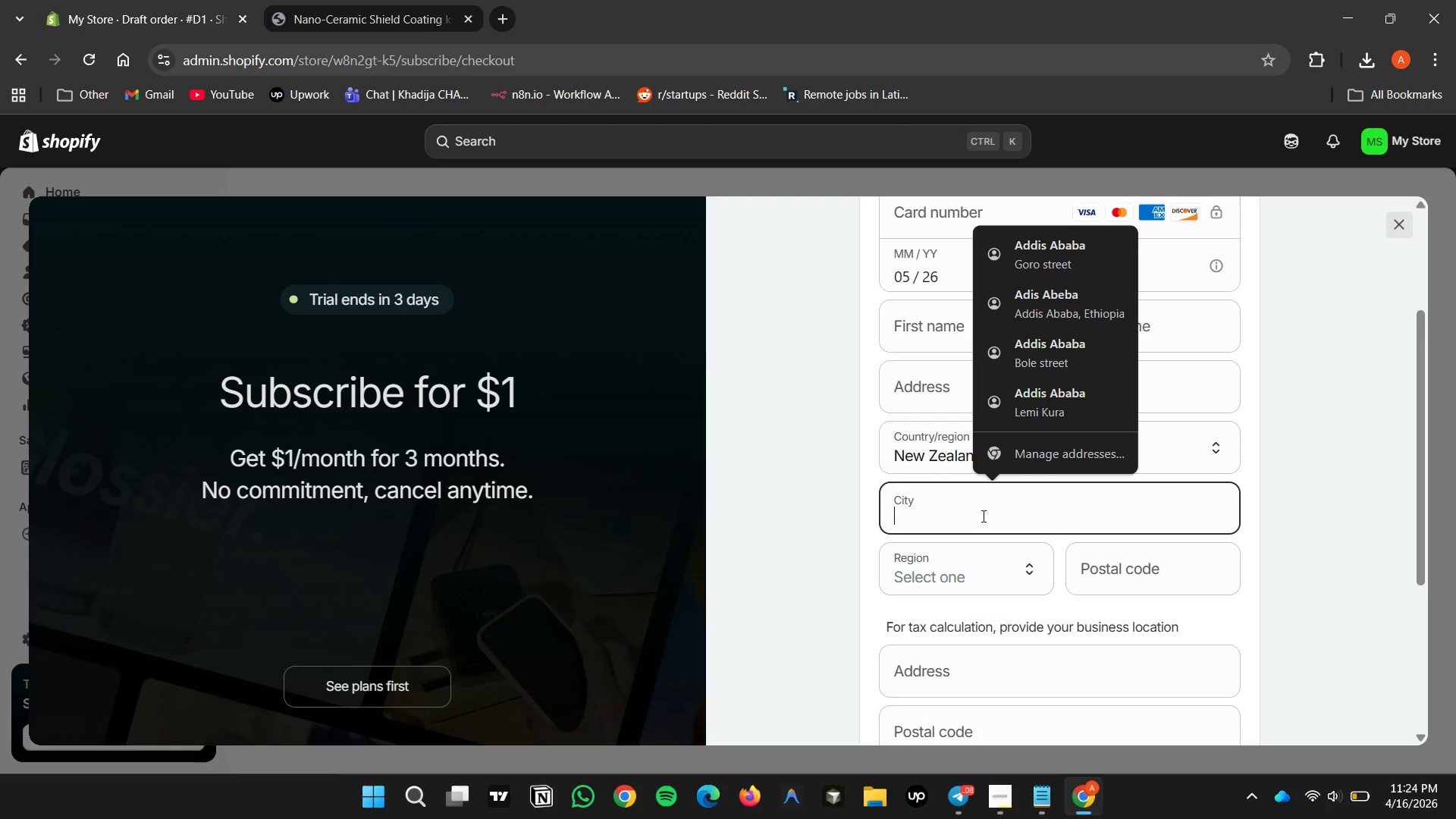 
left_click([913, 453])
 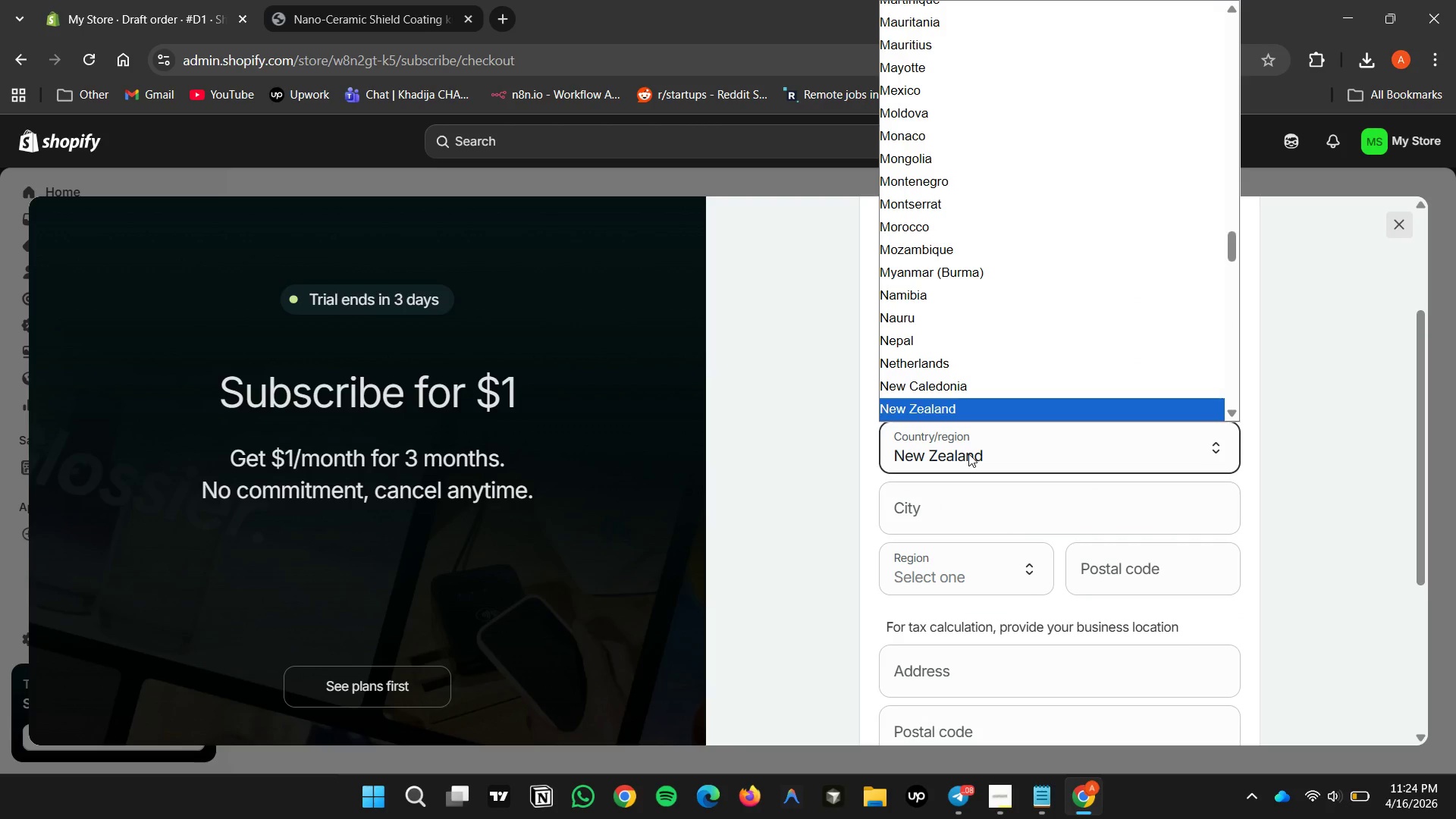 
type(de)
 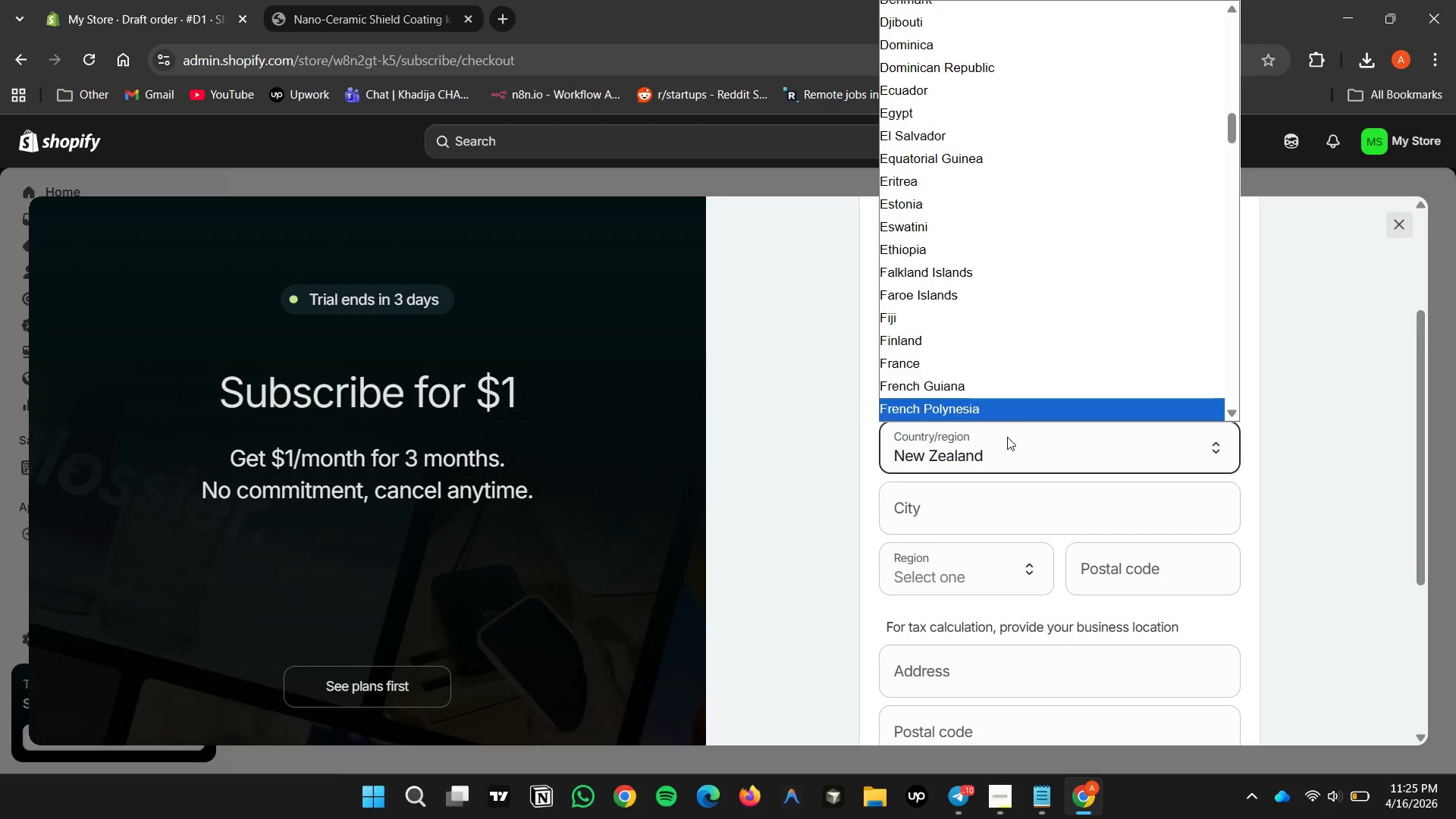 
wait(70.51)
 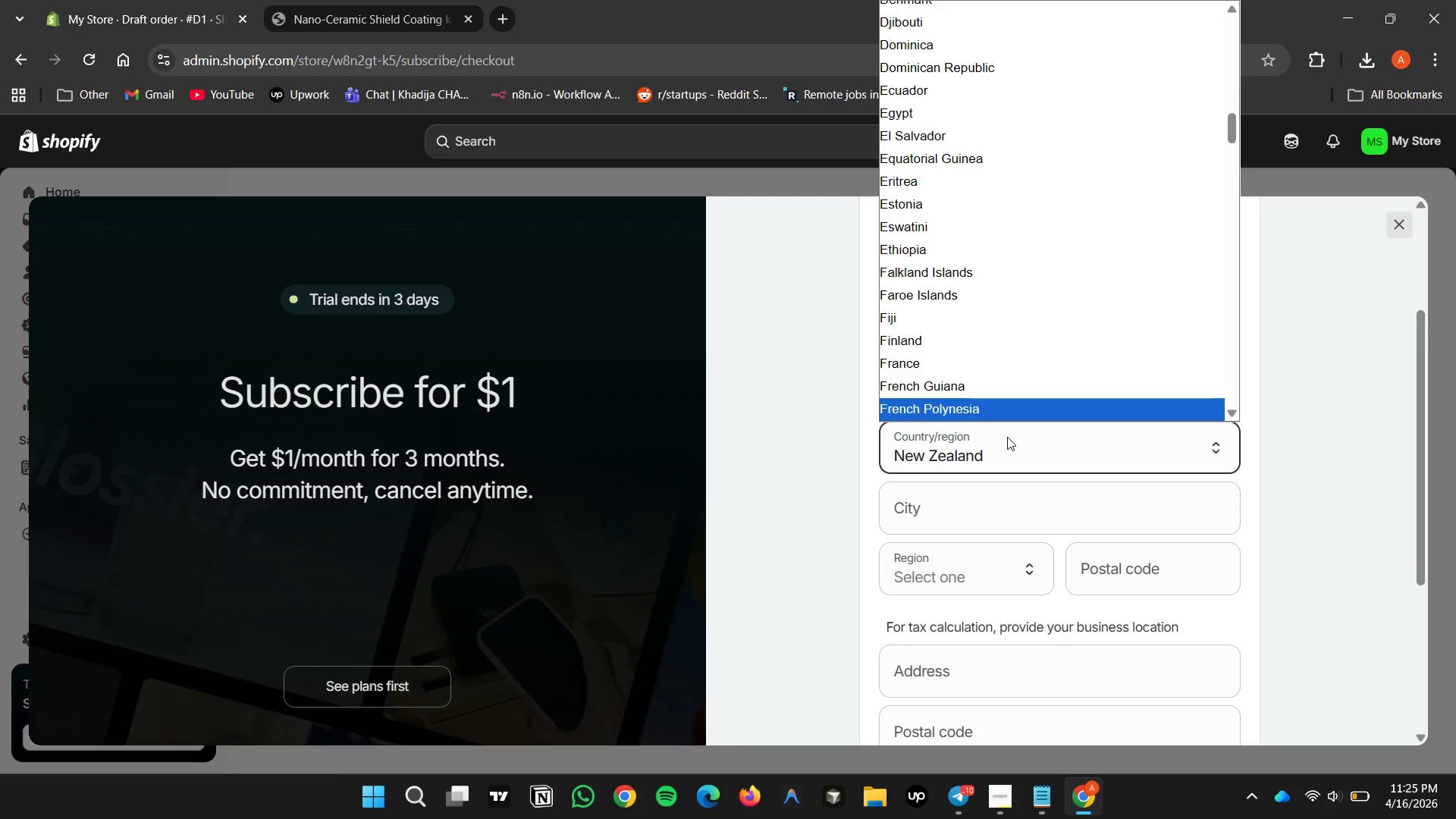 
scroll: coordinate [1021, 333], scroll_direction: down, amount: 3.0
 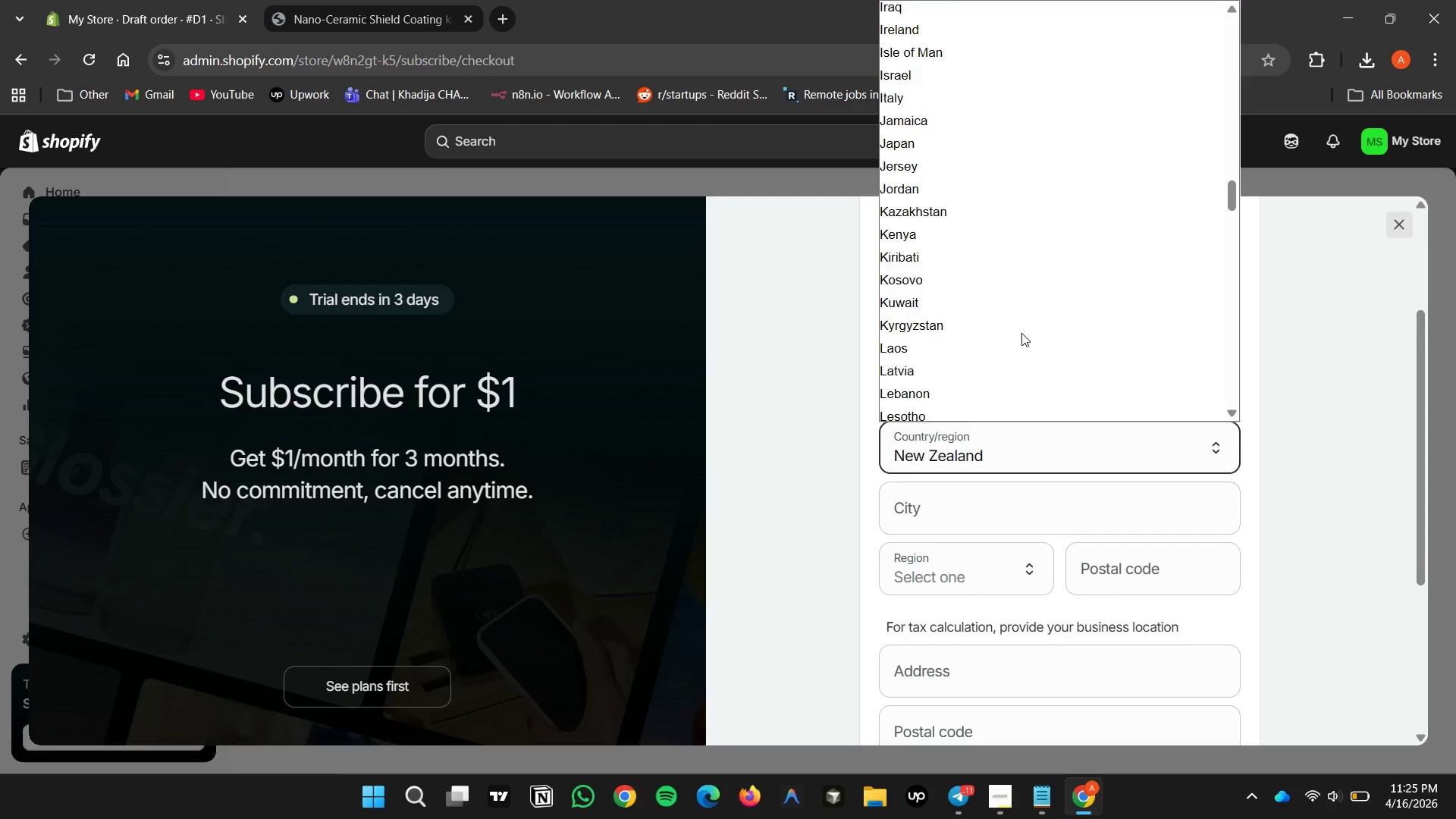 
key(U)
 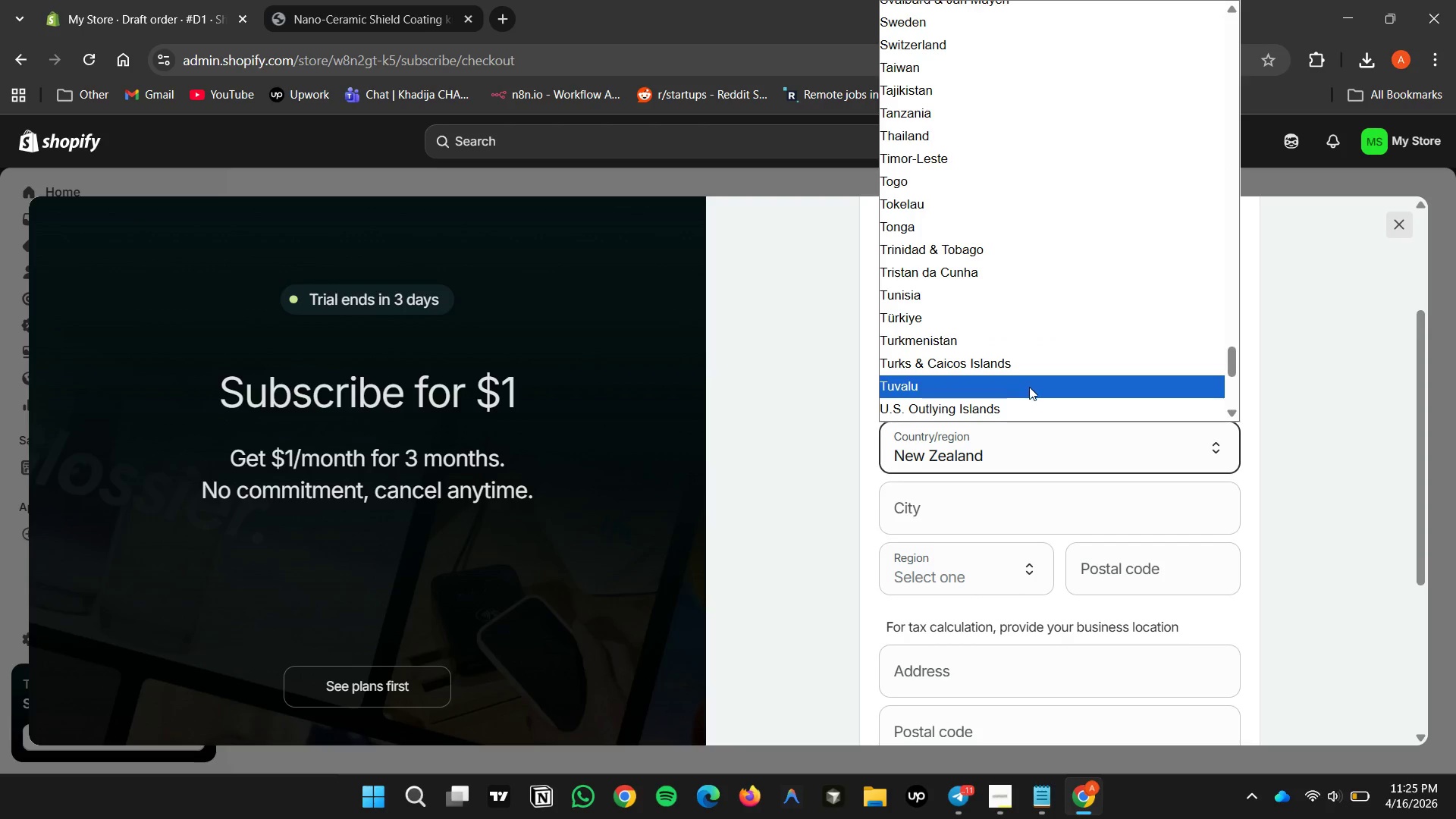 
scroll: coordinate [1029, 387], scroll_direction: down, amount: 1.0
 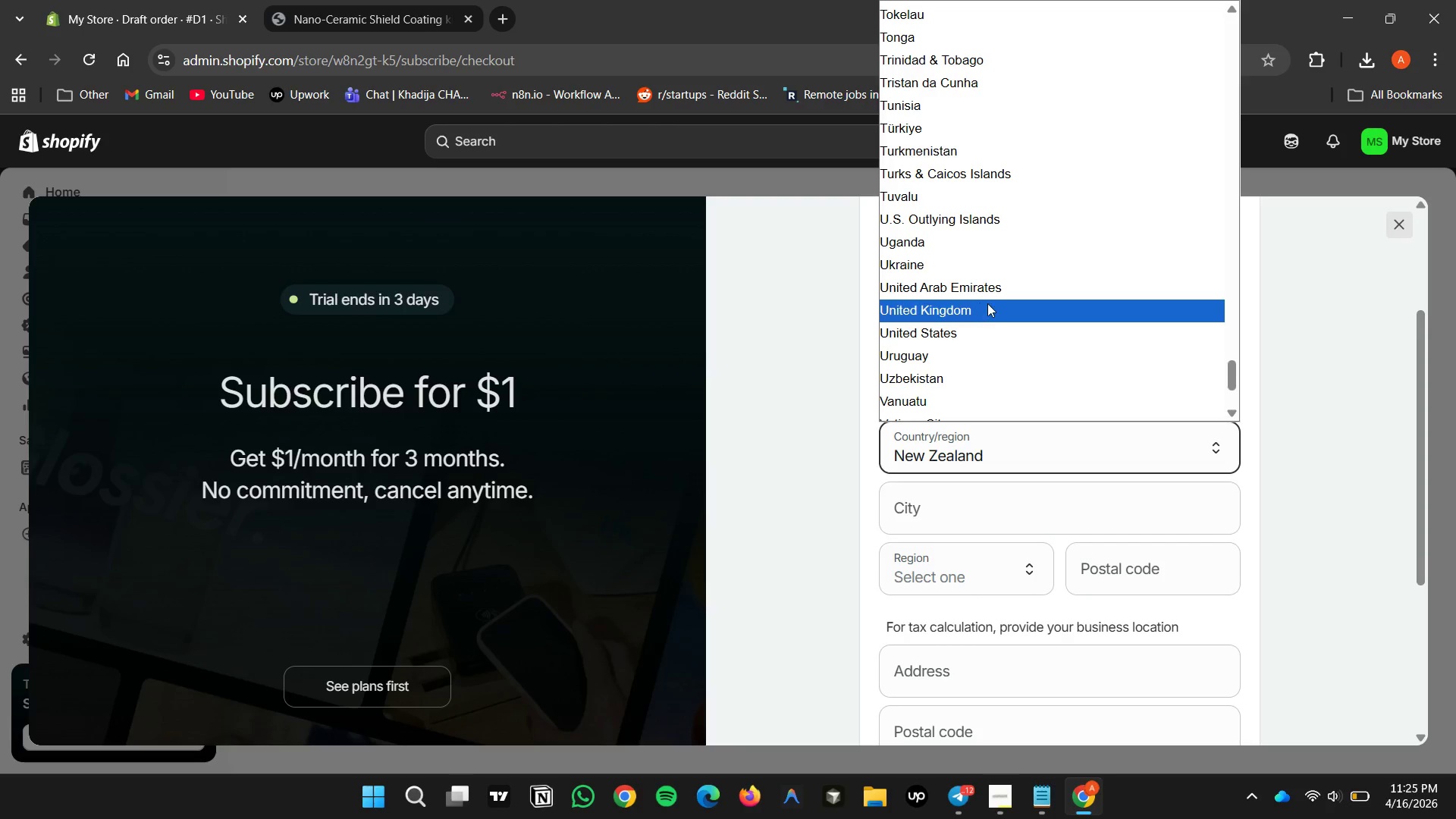 
left_click([998, 325])
 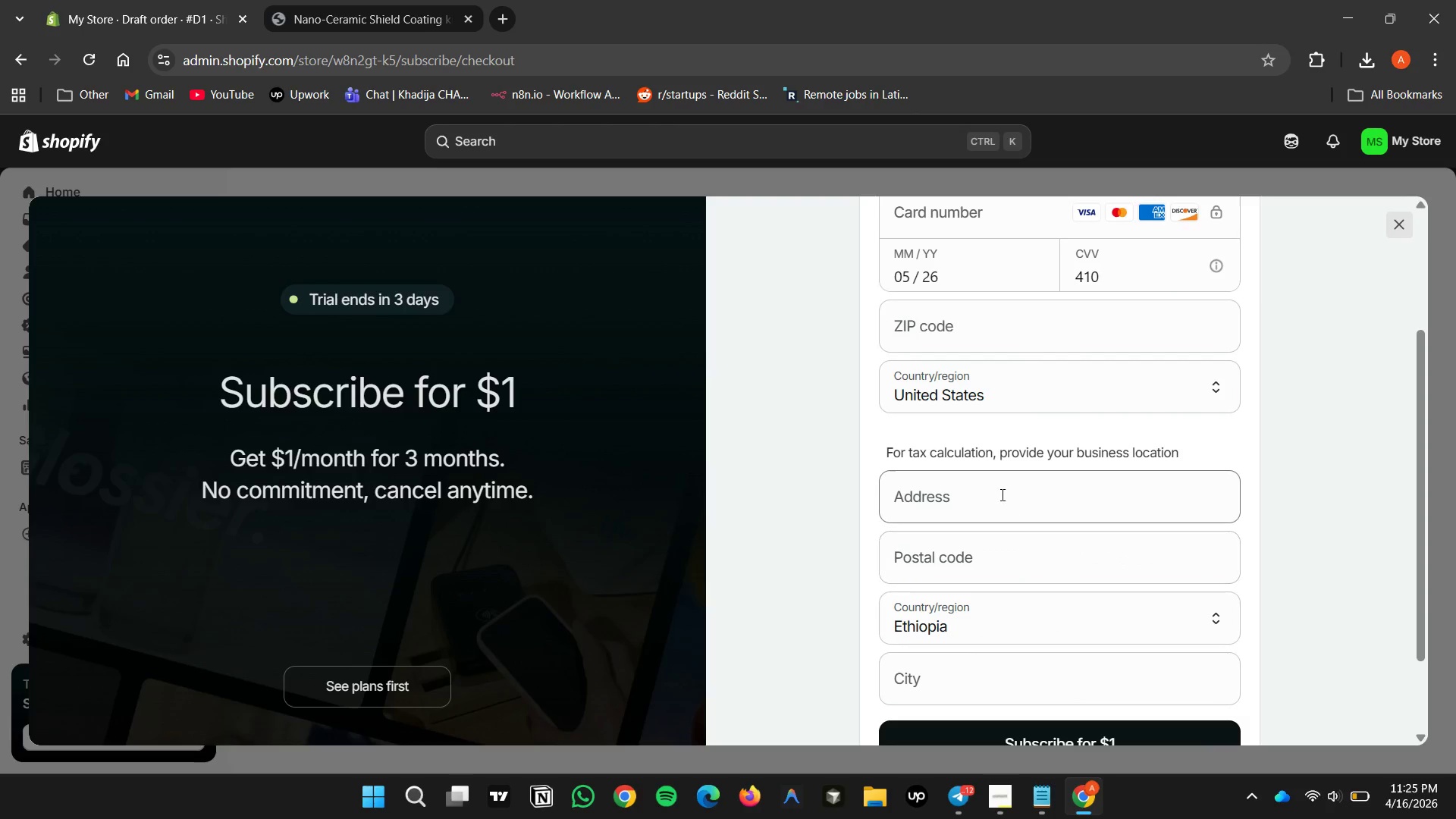 
left_click([1000, 494])
 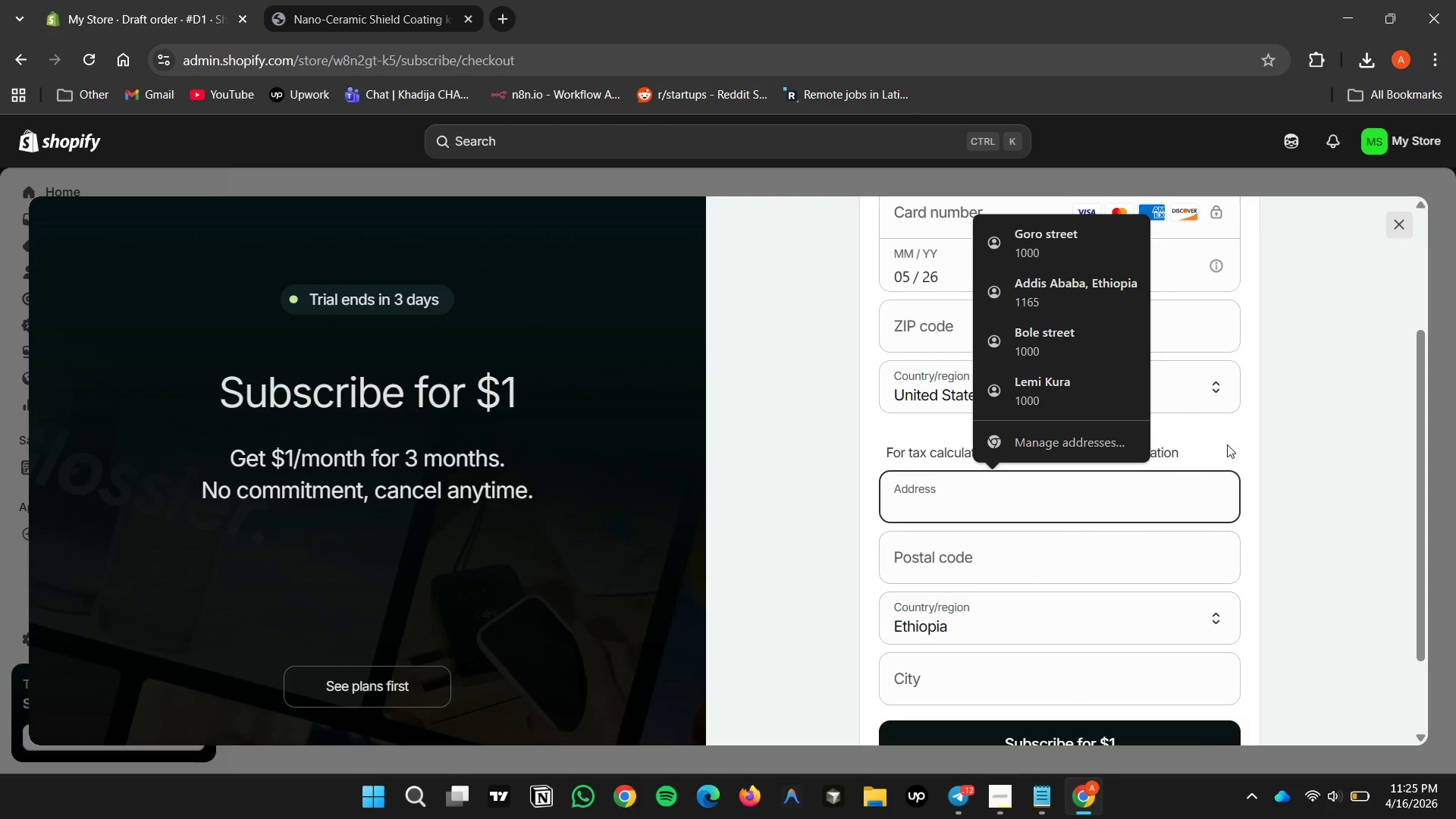 
left_click([1201, 438])
 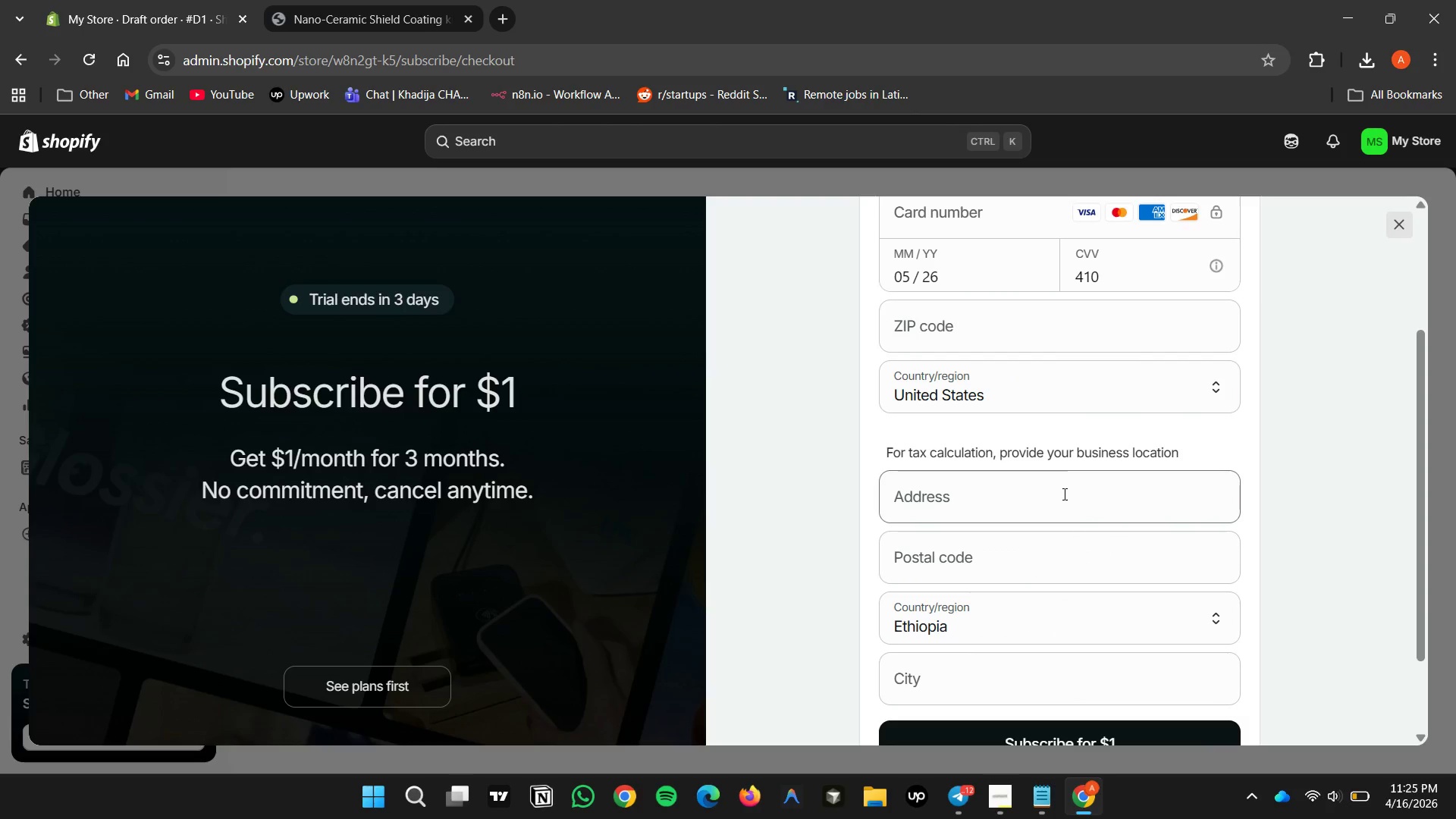 
left_click([1059, 495])
 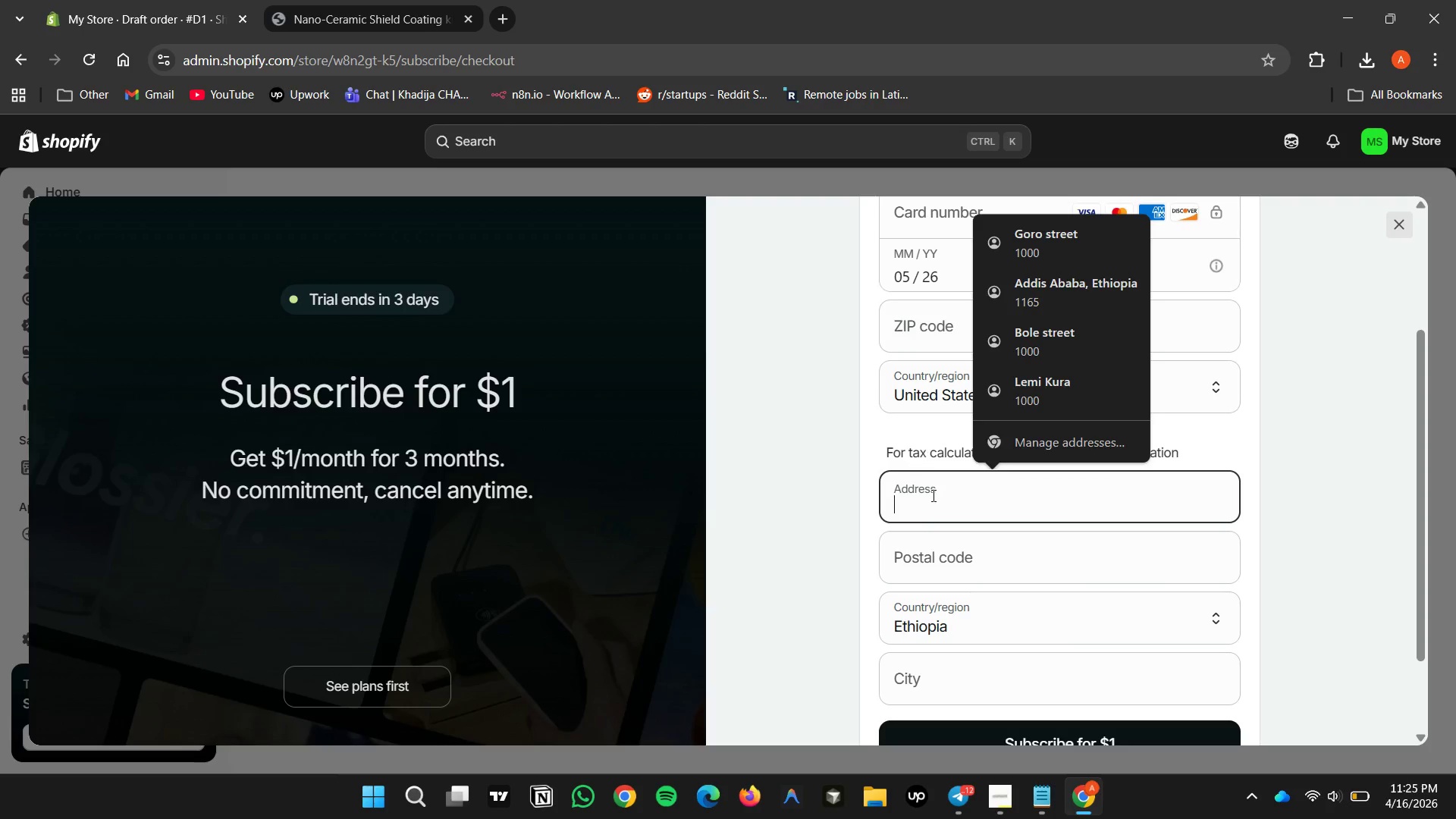 
double_click([920, 496])
 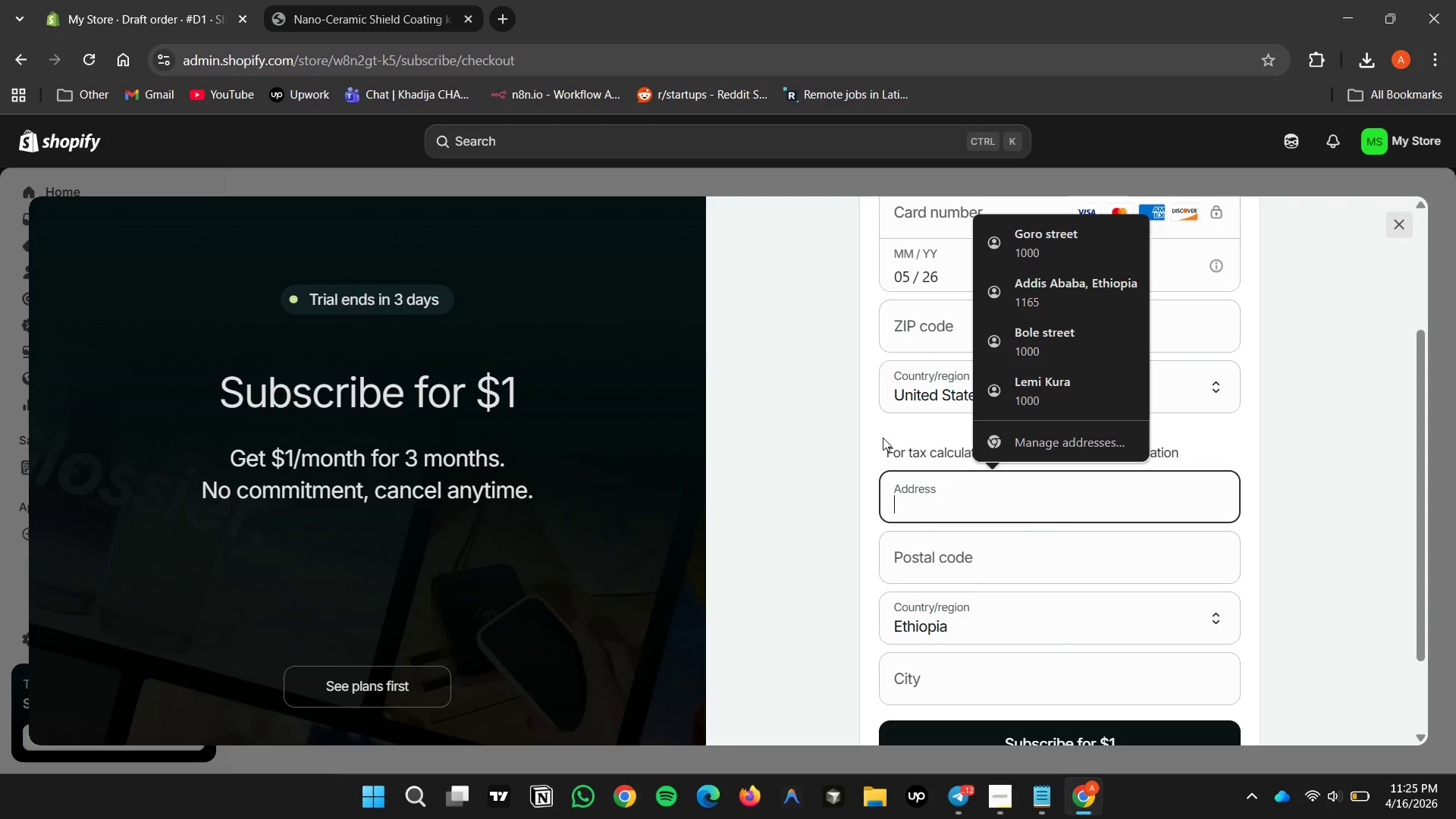 
left_click([883, 438])
 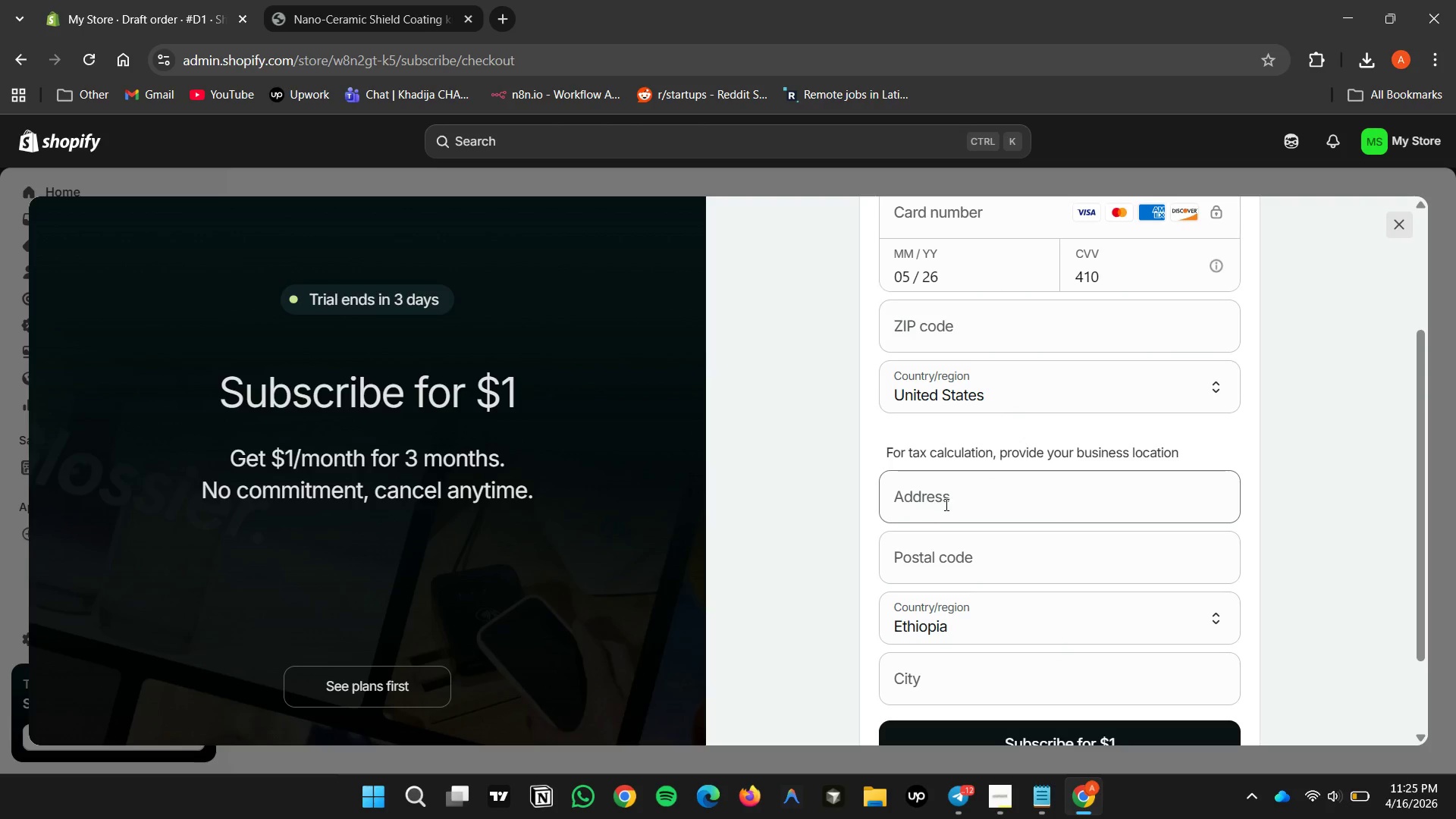 
double_click([945, 504])
 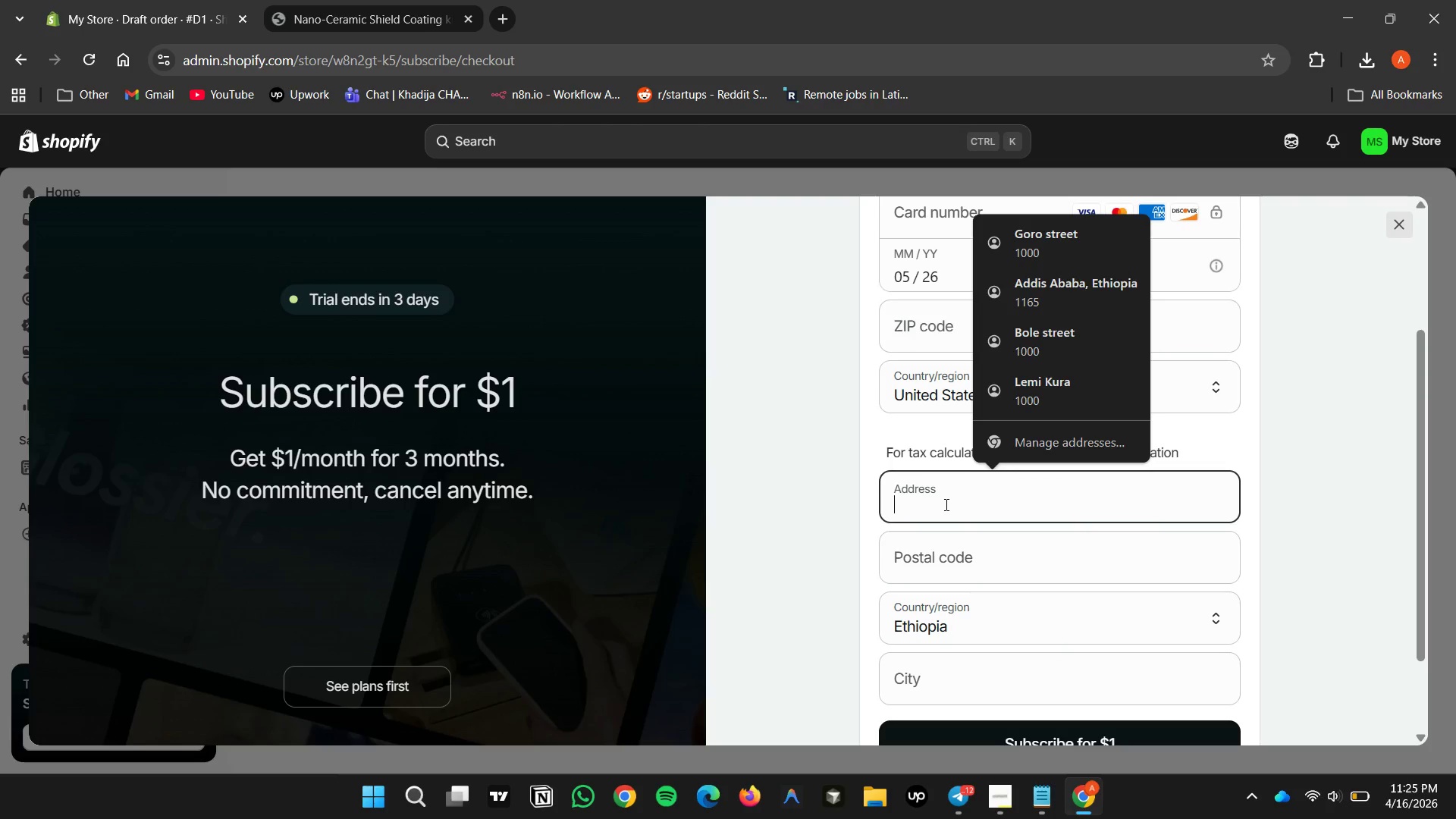 
type(Newar)
 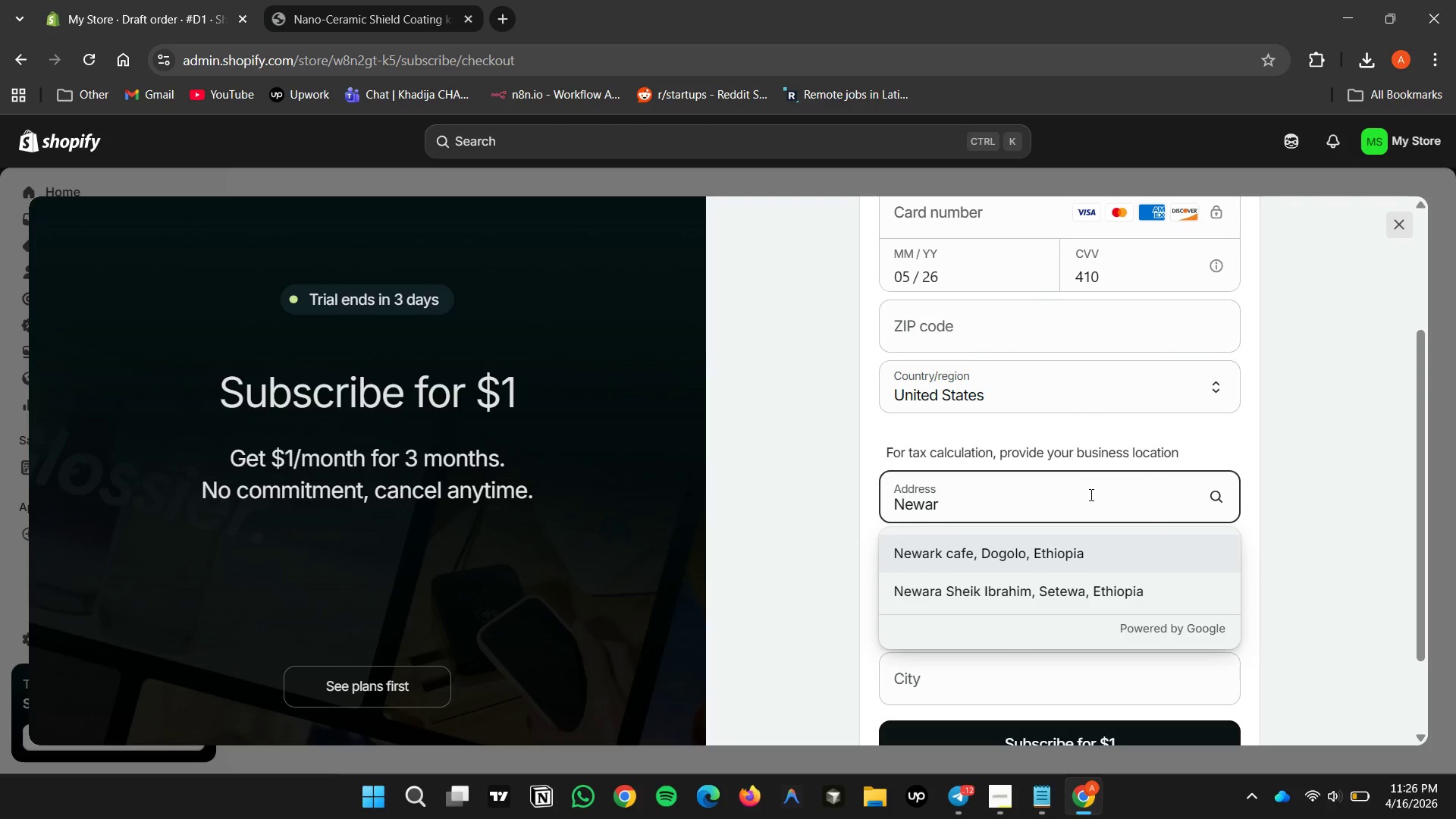 
wait(5.86)
 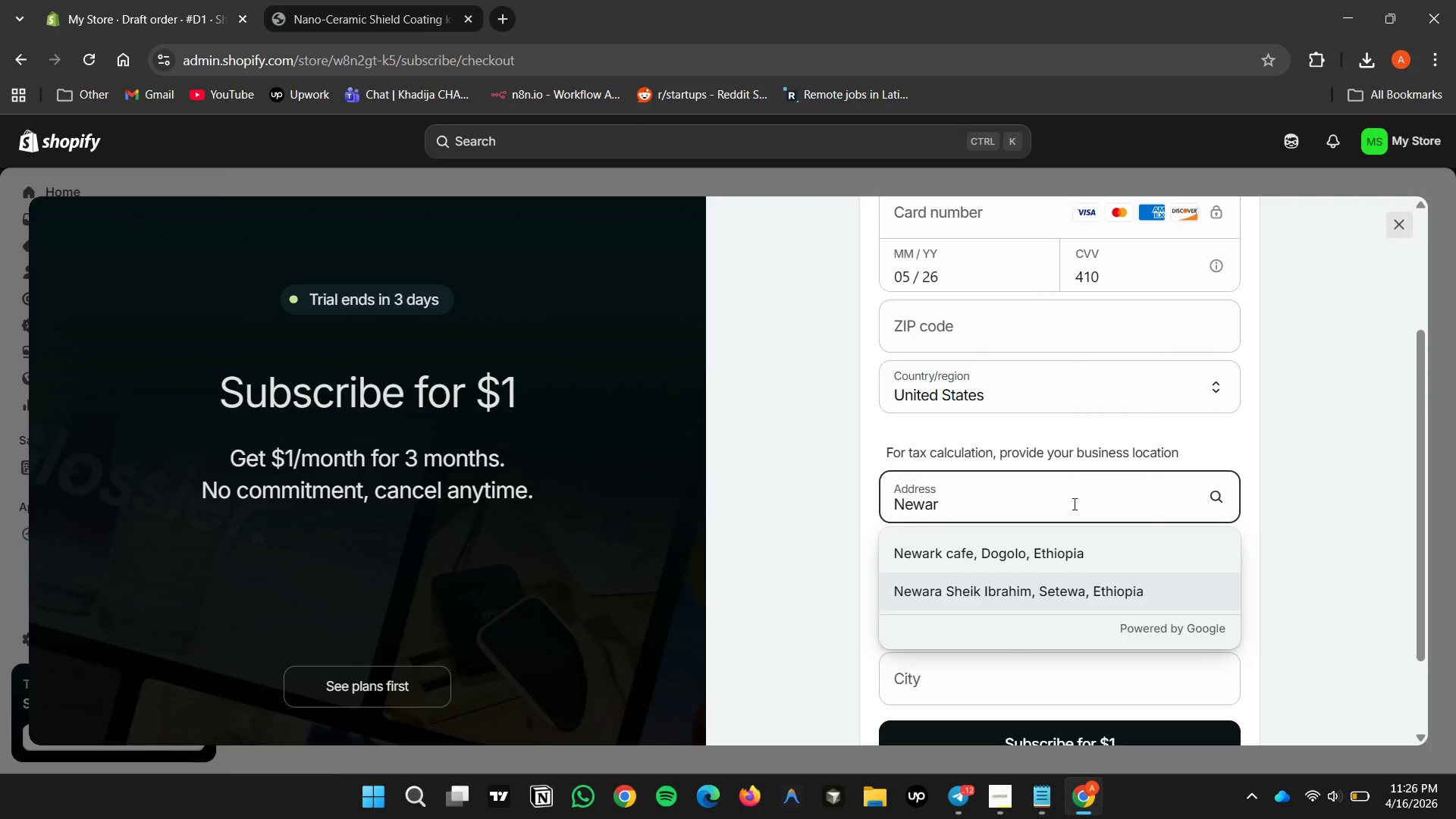 
double_click([1272, 554])
 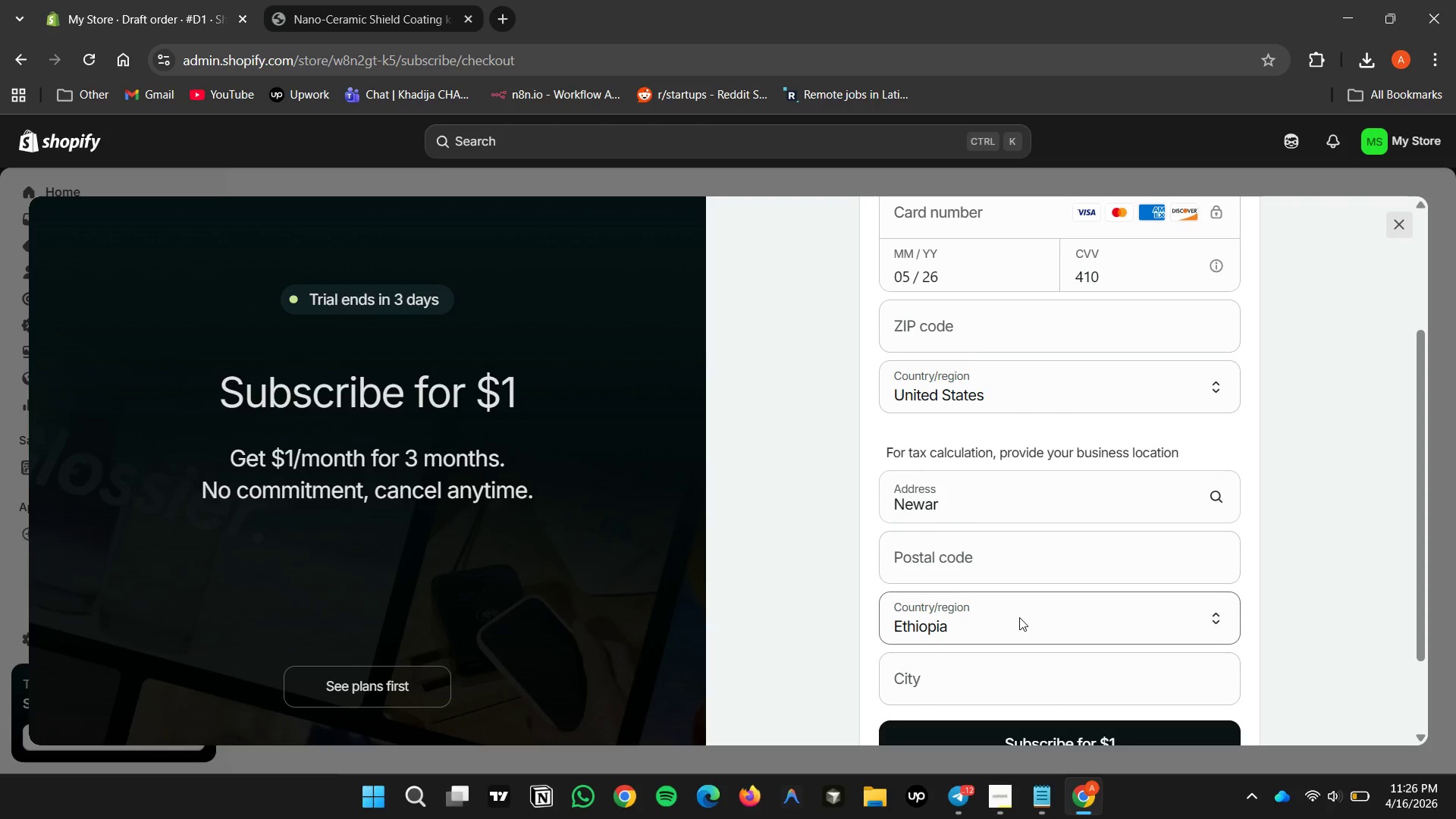 
scroll: coordinate [1053, 585], scroll_direction: down, amount: 1.0
 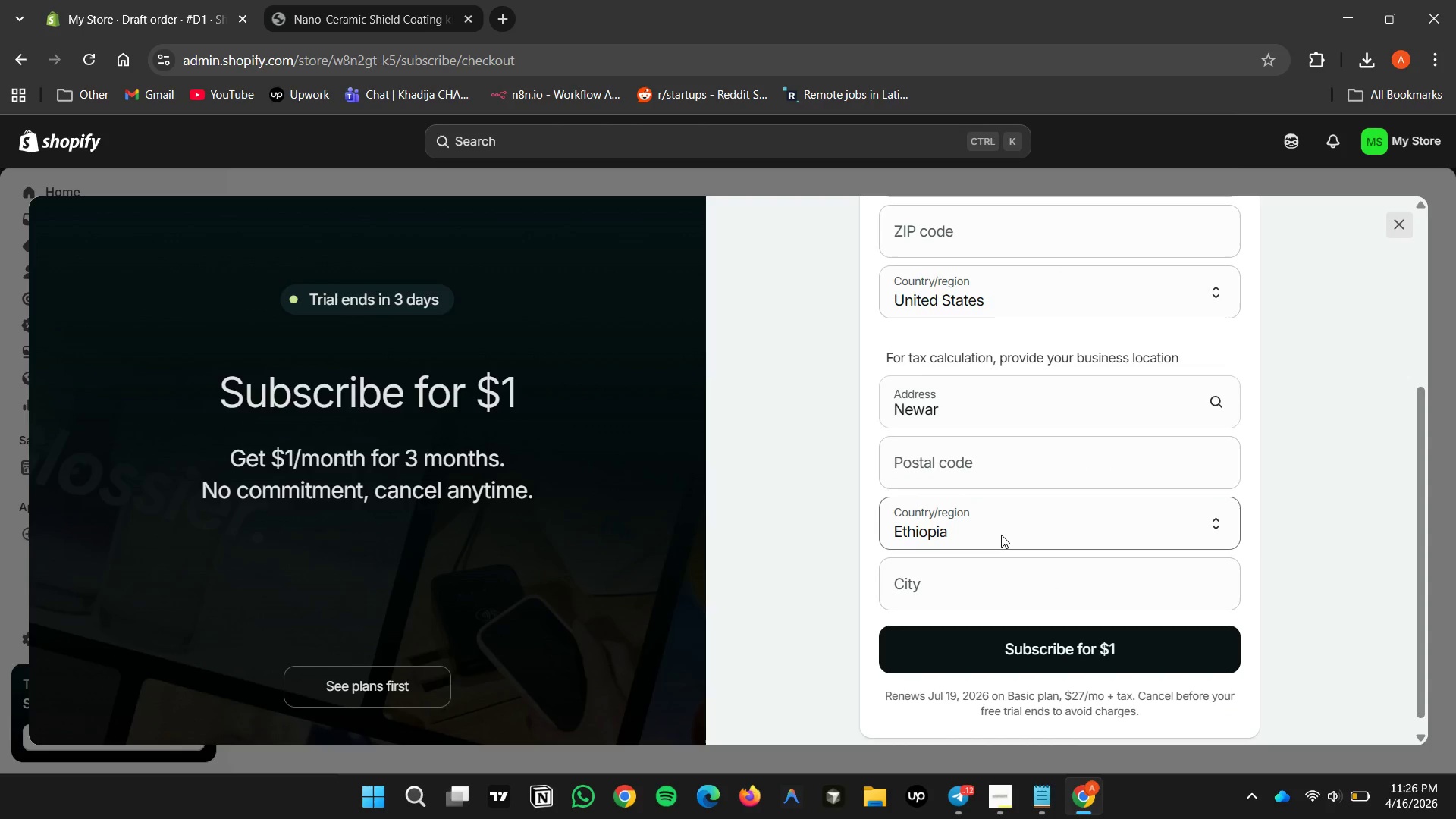 
double_click([1001, 535])
 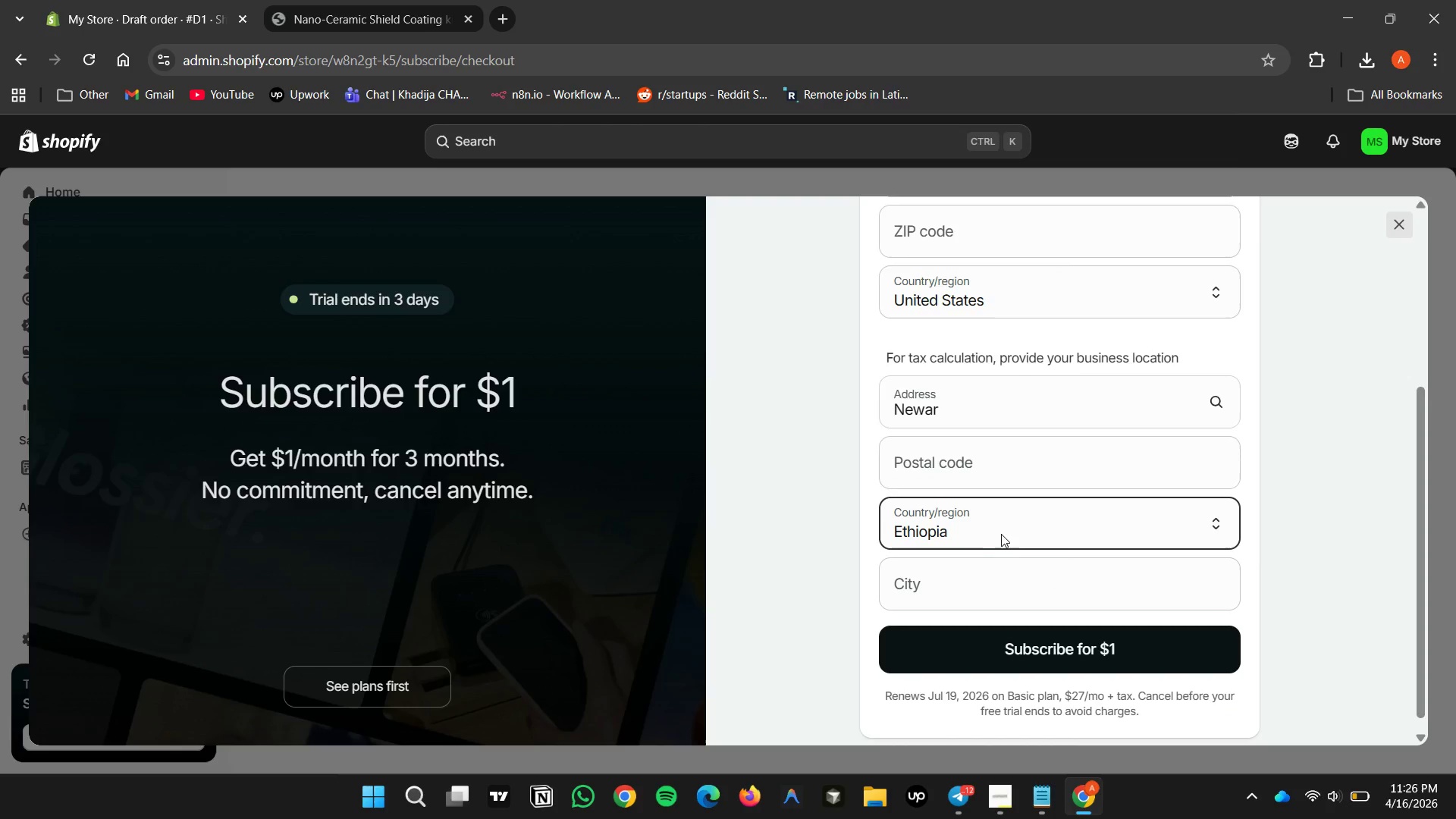 
left_click([1000, 533])
 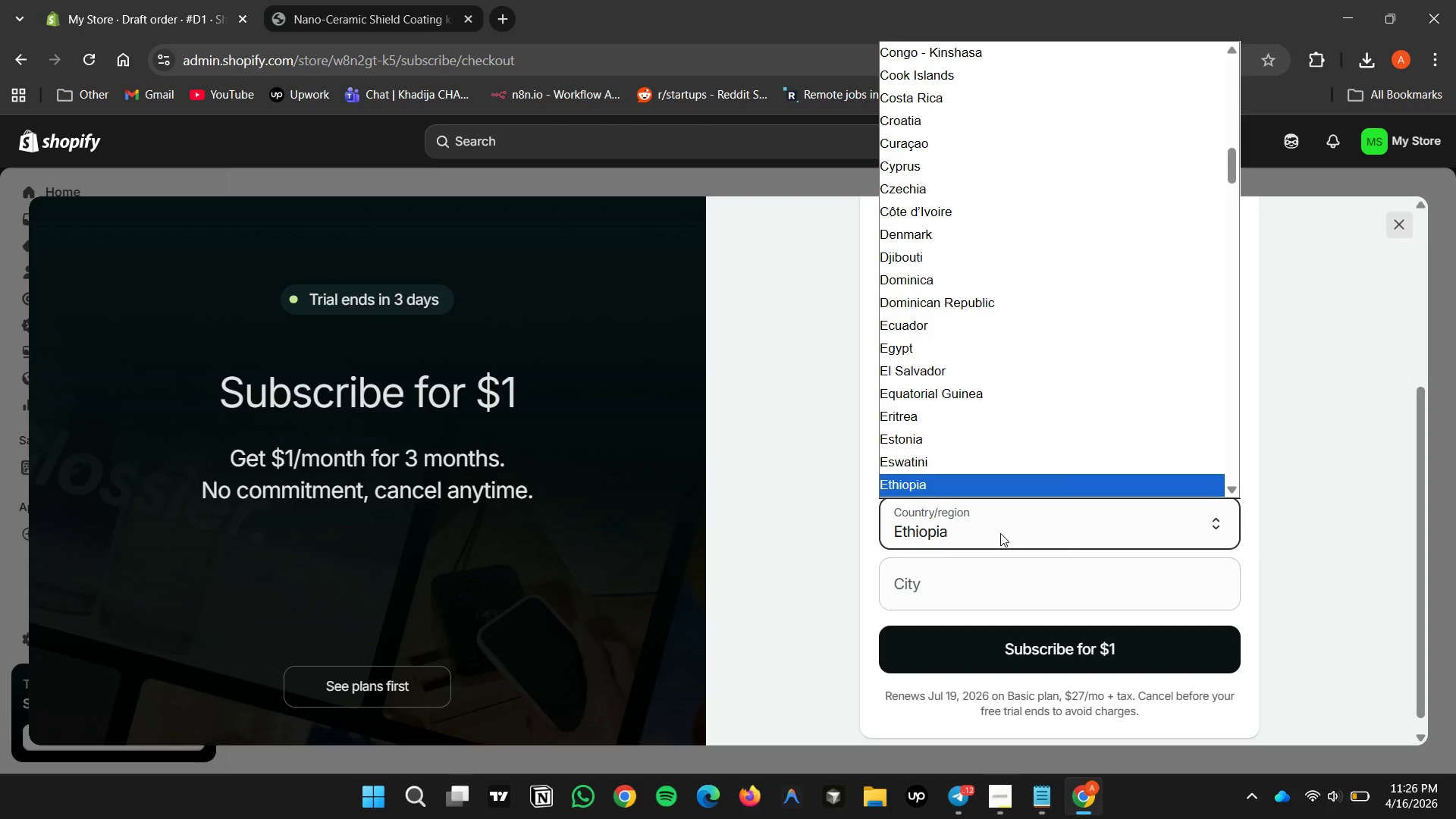 
type(united)
 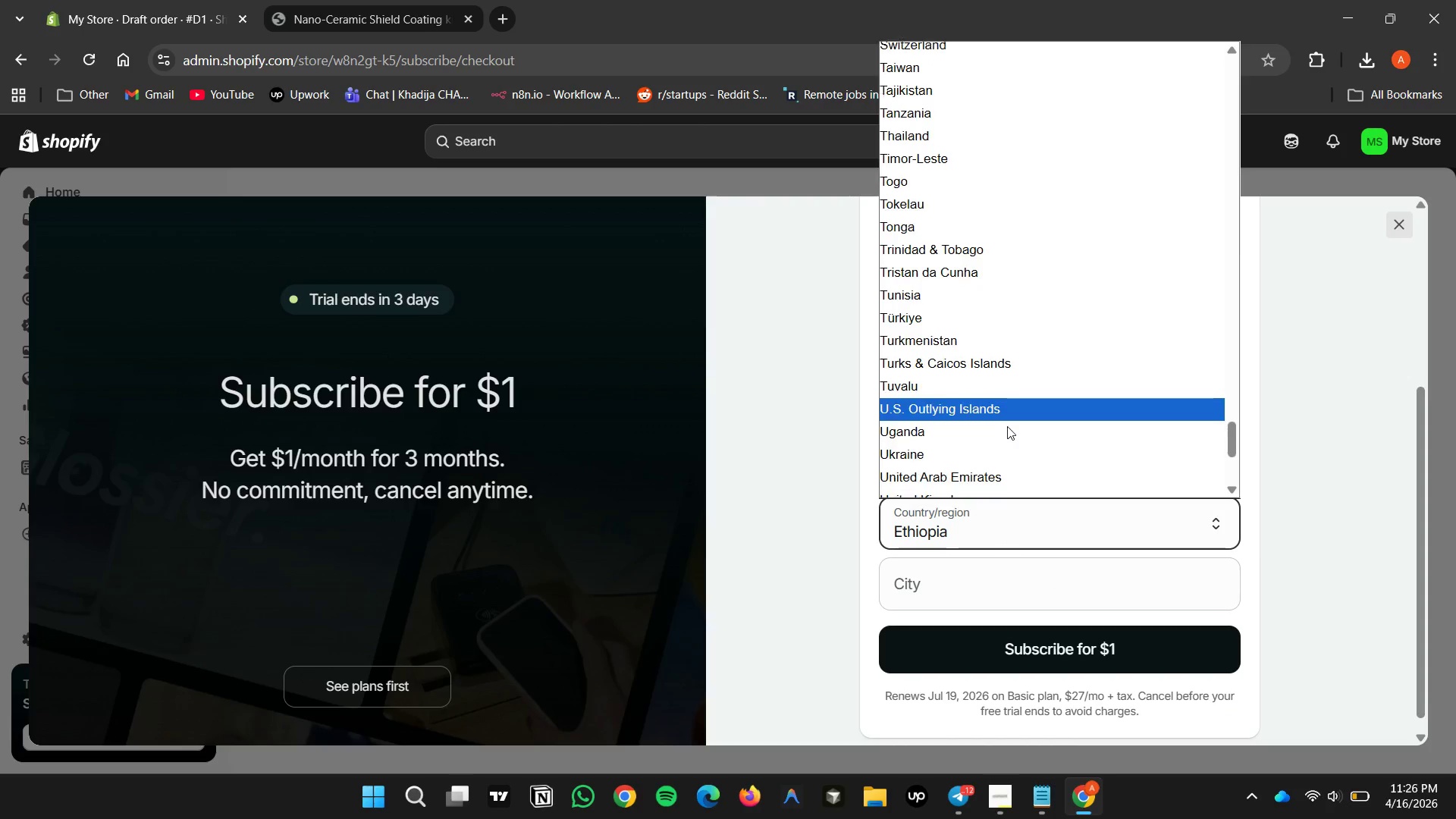 
scroll: coordinate [1007, 426], scroll_direction: down, amount: 1.0
 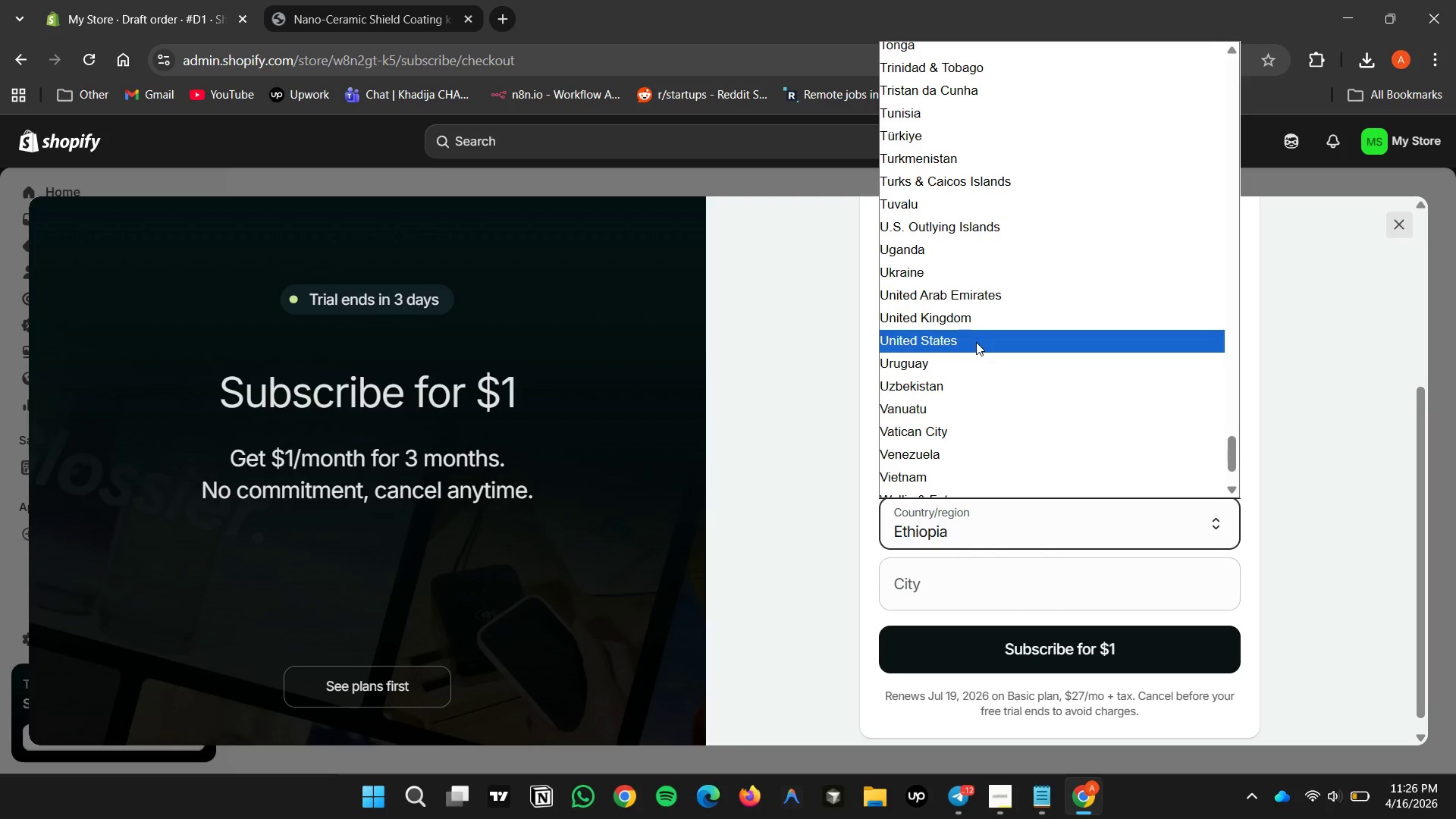 
left_click([976, 342])
 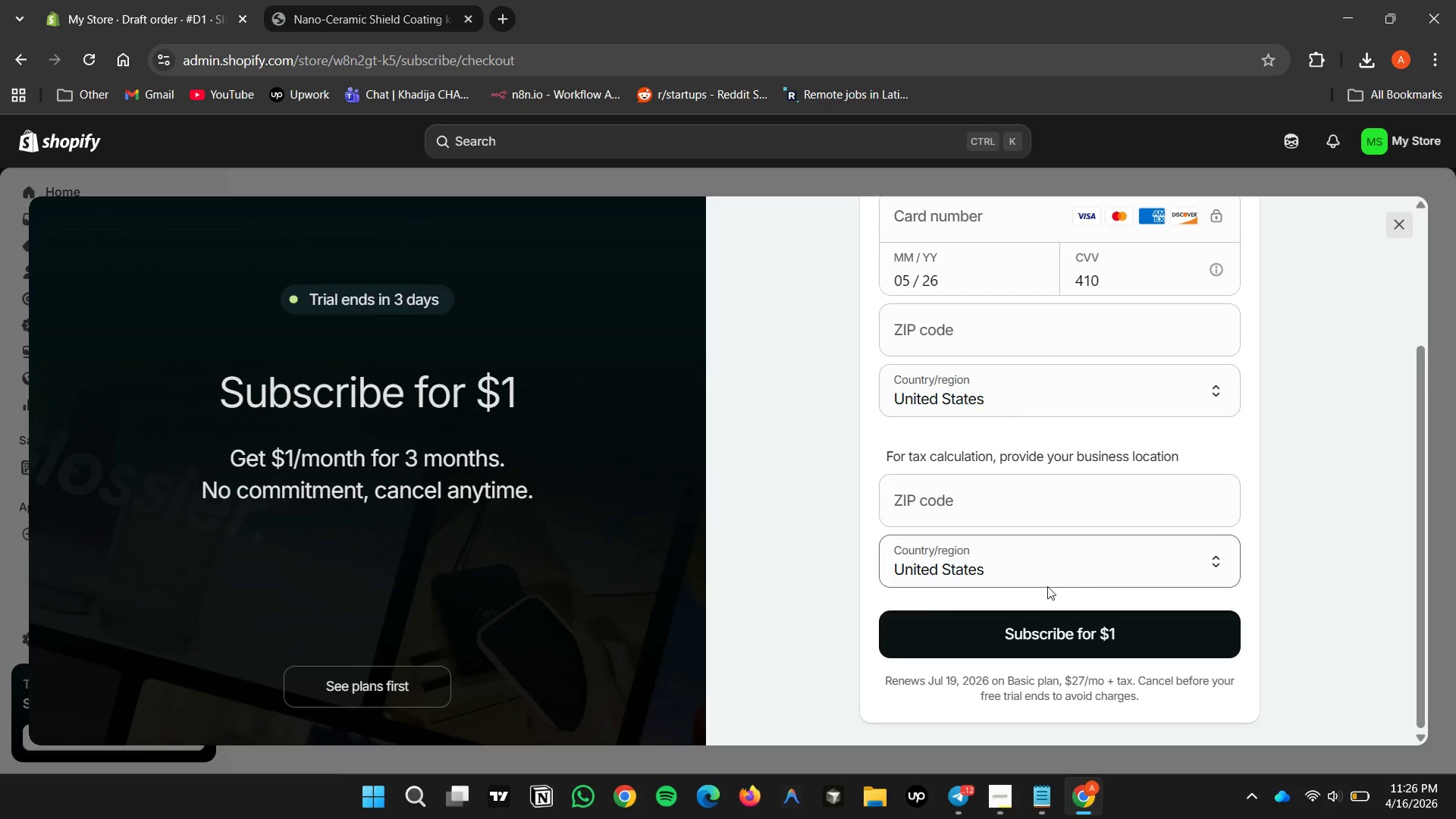 
scroll: coordinate [1000, 564], scroll_direction: none, amount: 0.0
 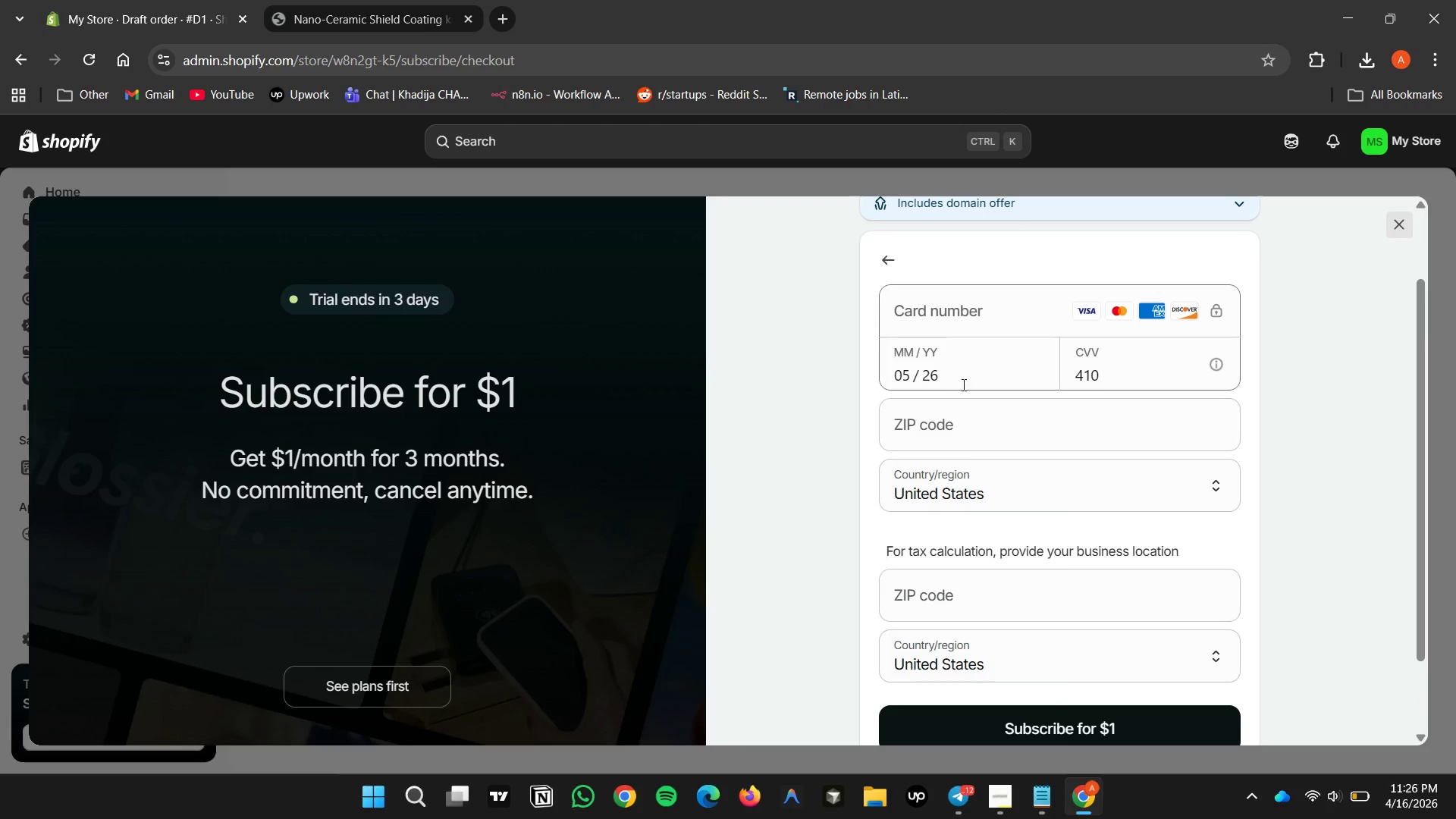 
scroll: coordinate [1050, 479], scroll_direction: up, amount: 2.0
 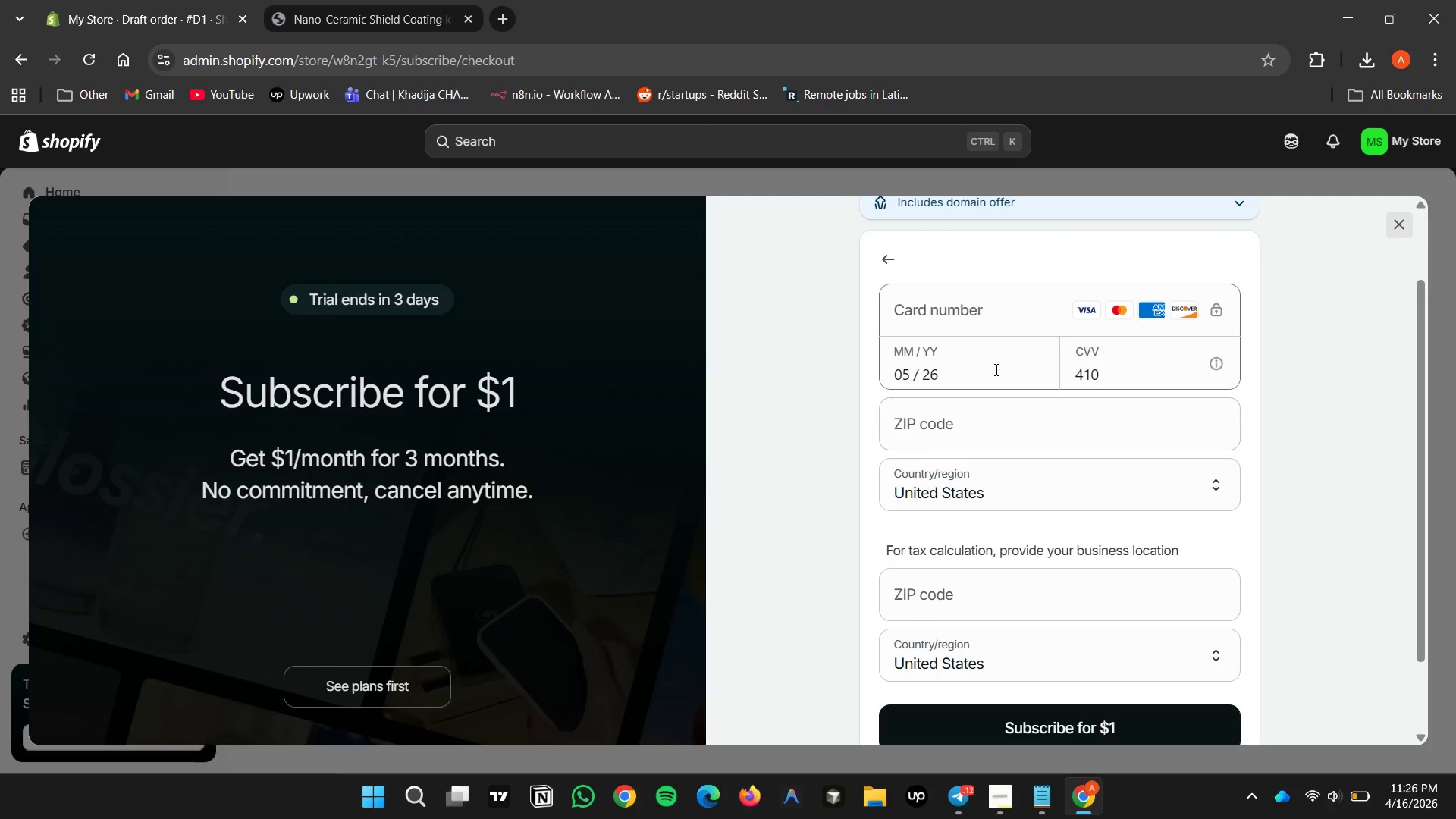 
left_click([995, 369])
 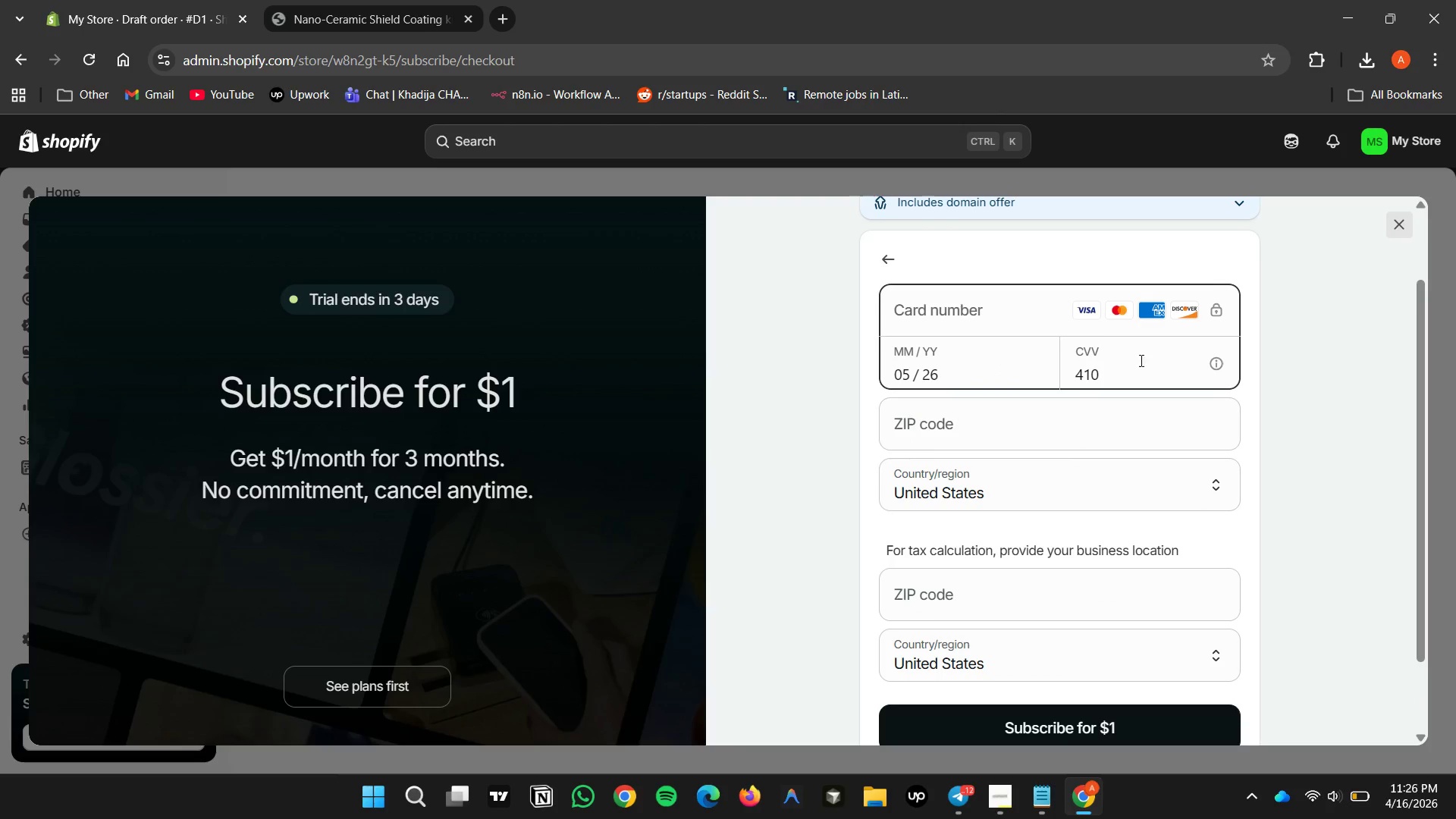 
scroll: coordinate [1100, 337], scroll_direction: down, amount: 2.0
 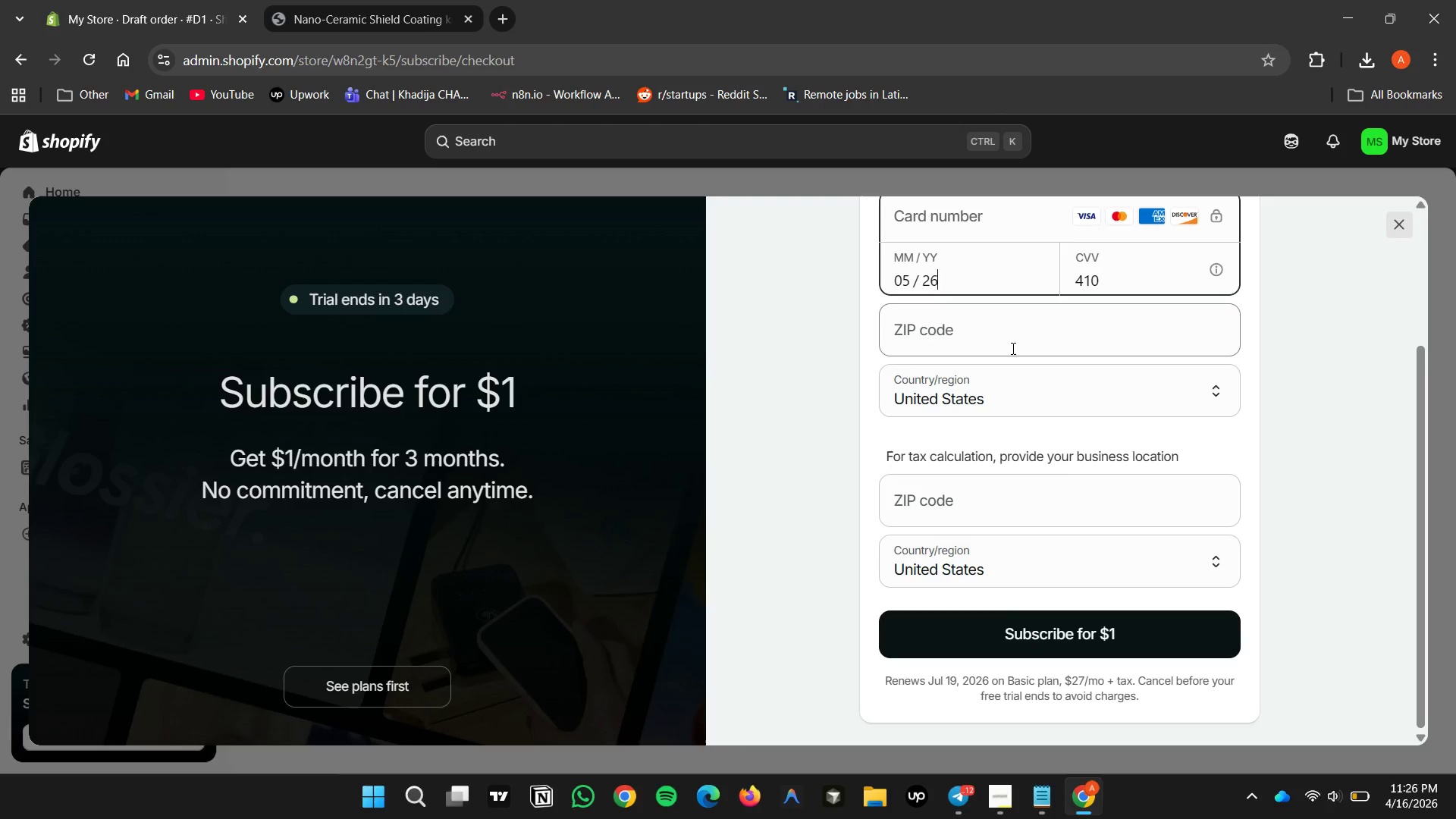 
left_click([1012, 348])
 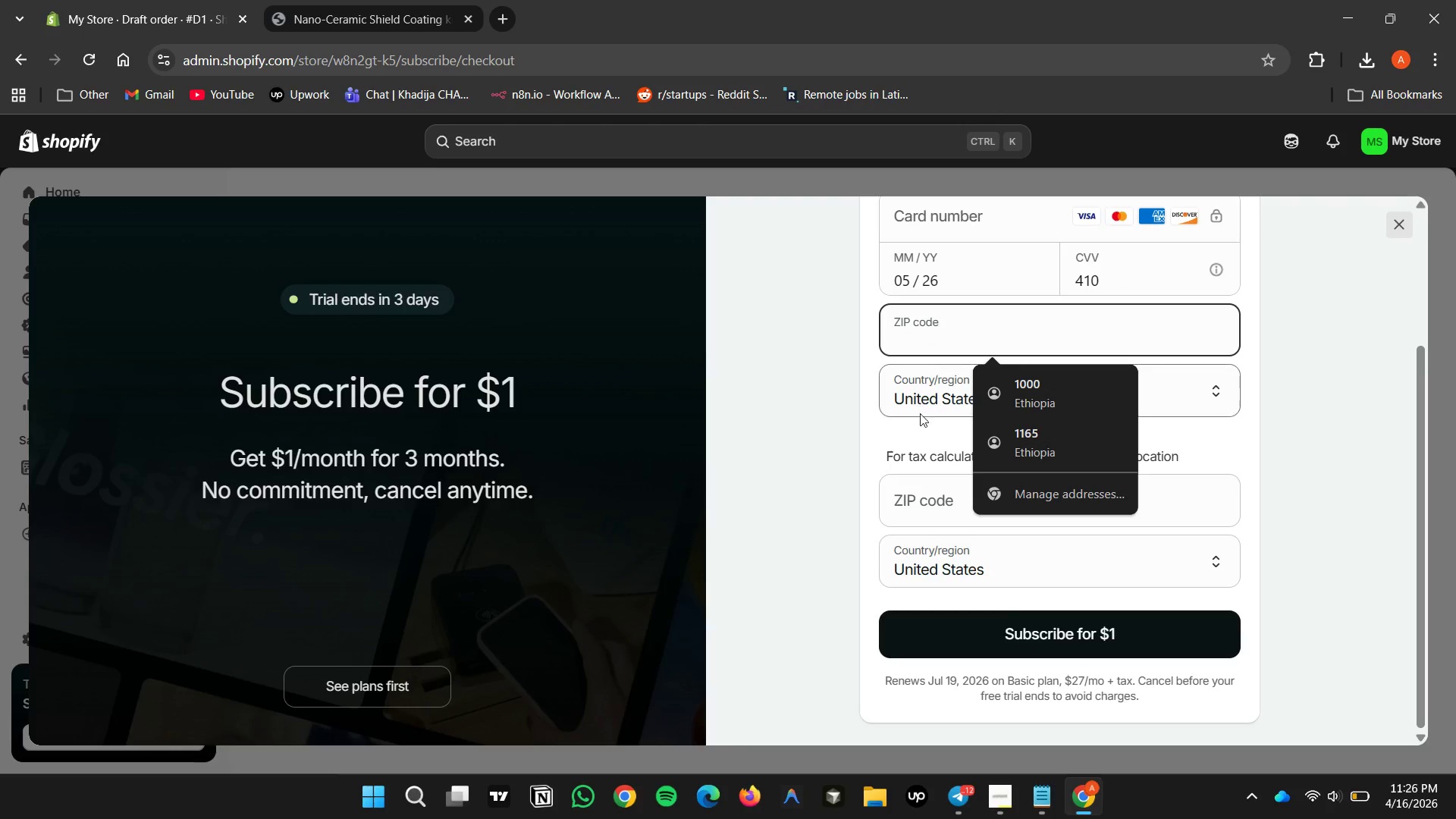 
double_click([917, 423])
 